 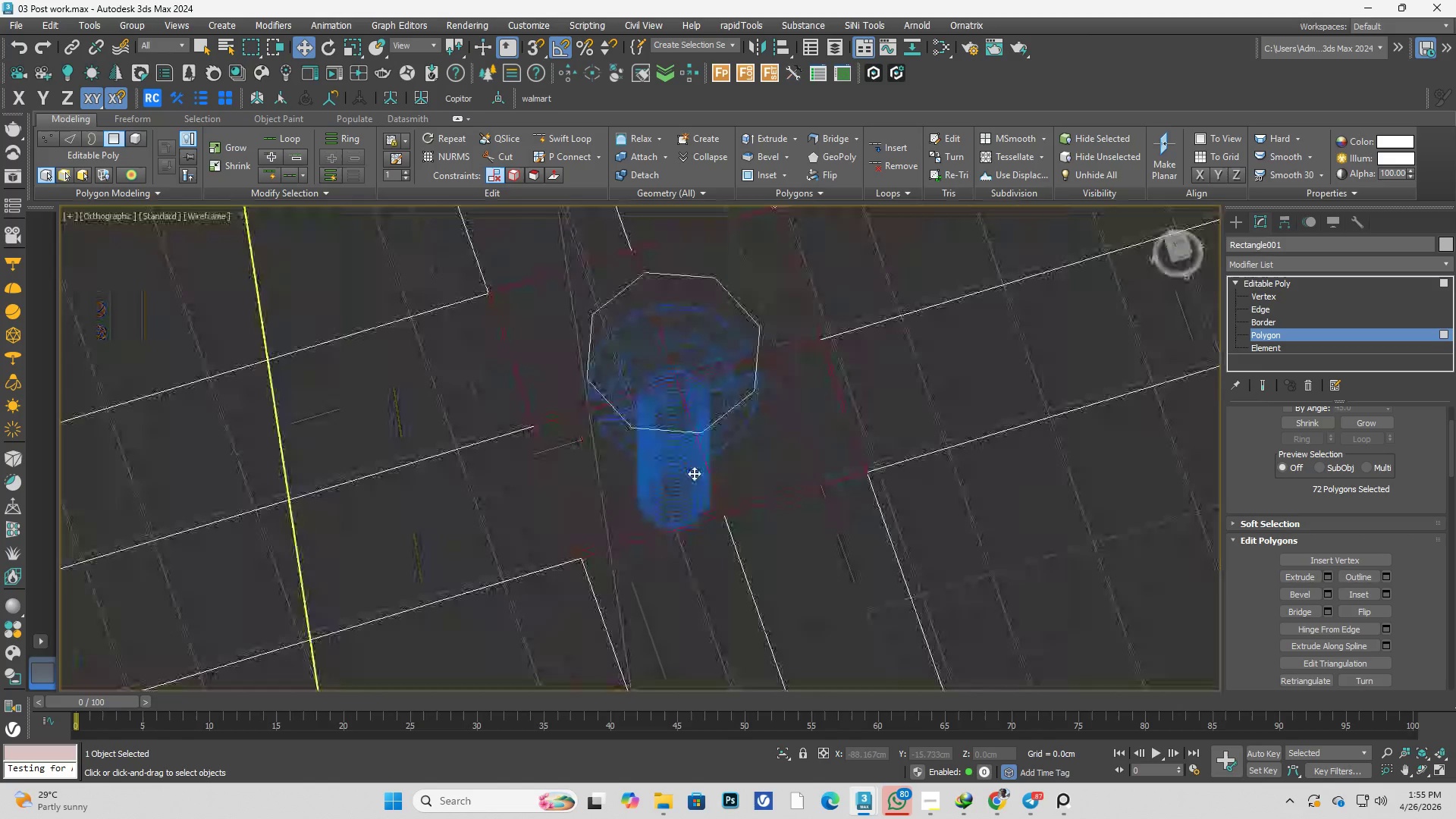 
key(F3)
 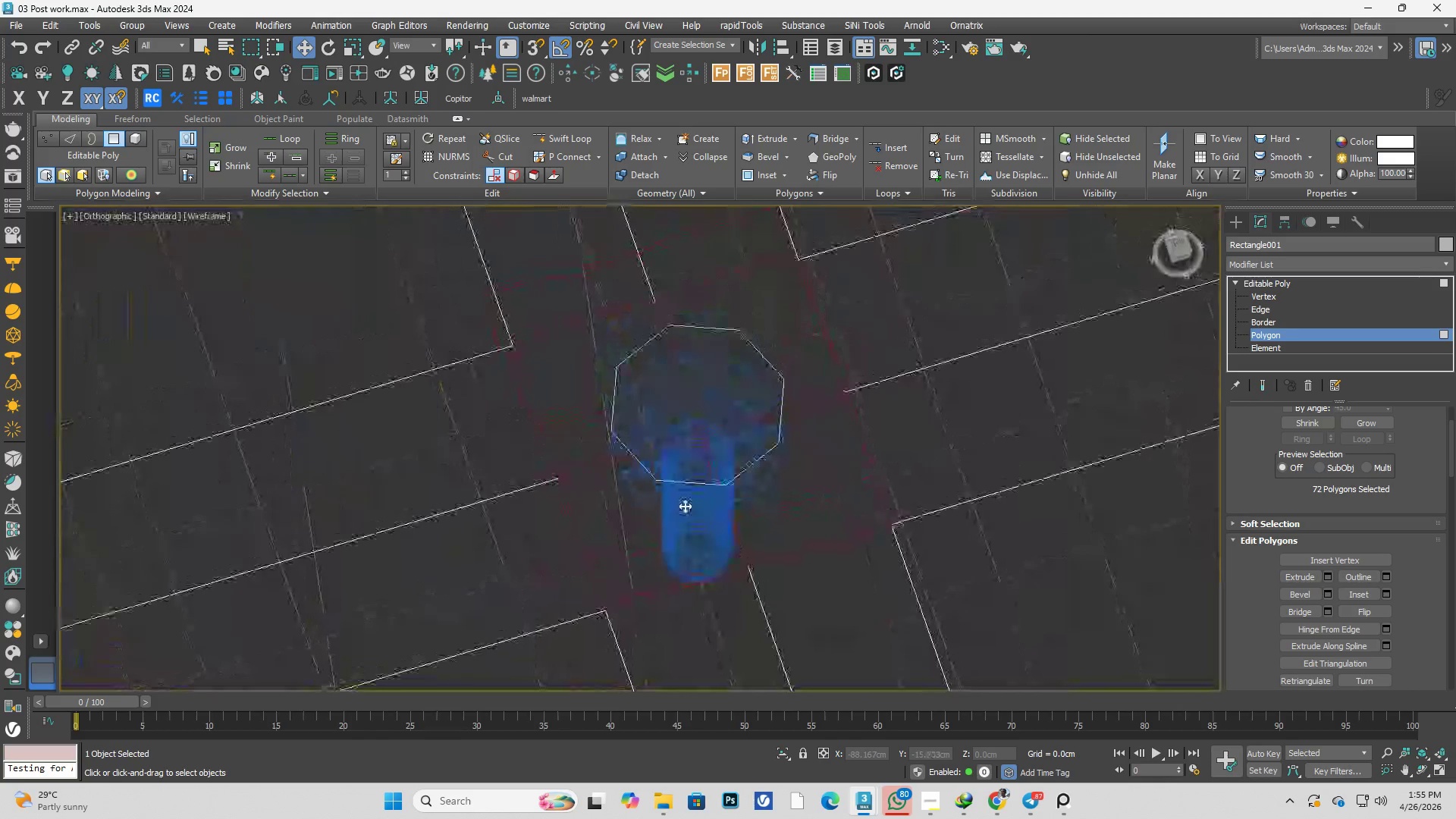 
scroll: coordinate [695, 474], scroll_direction: up, amount: 5.0
 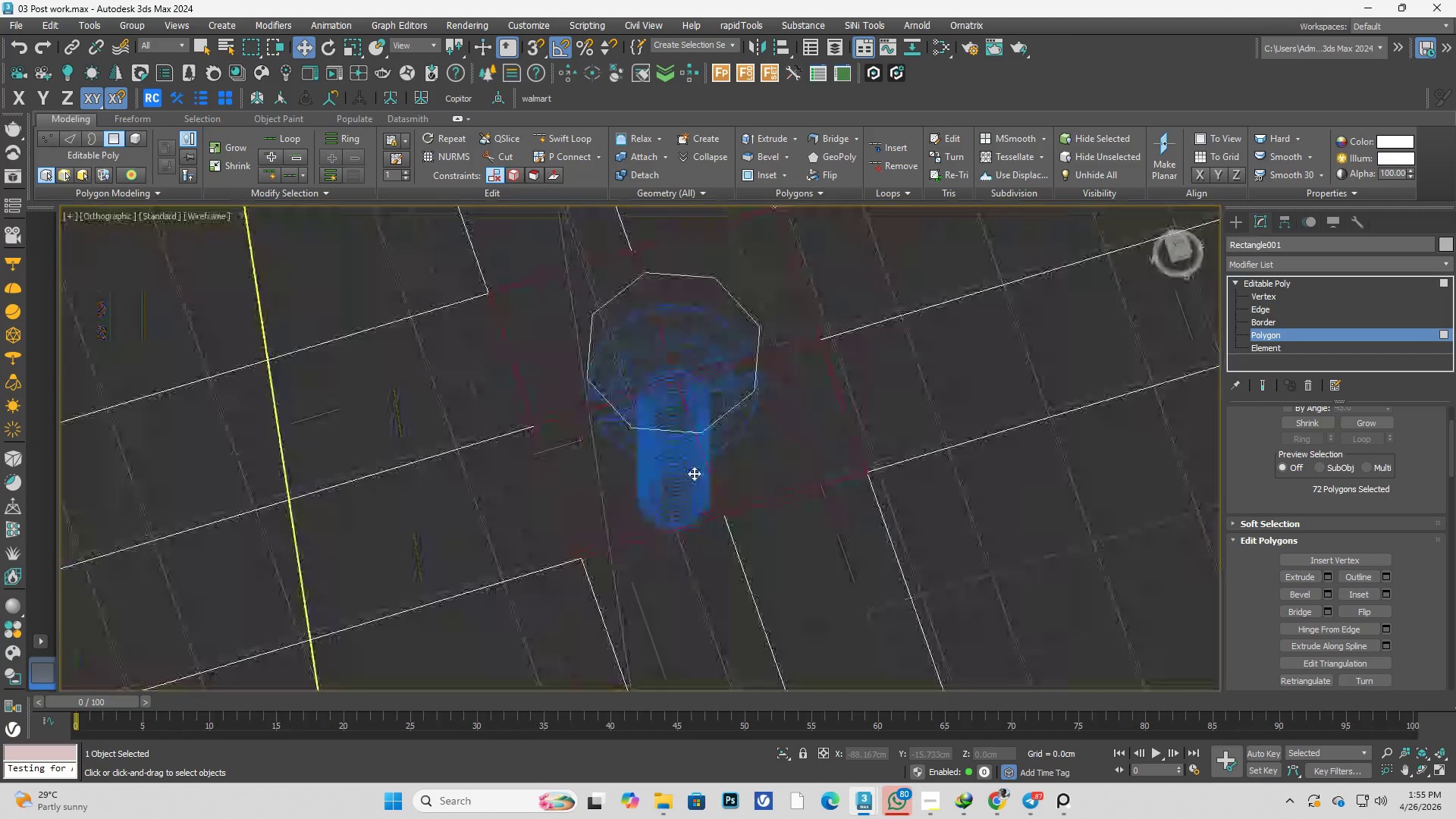 
key(F3)
 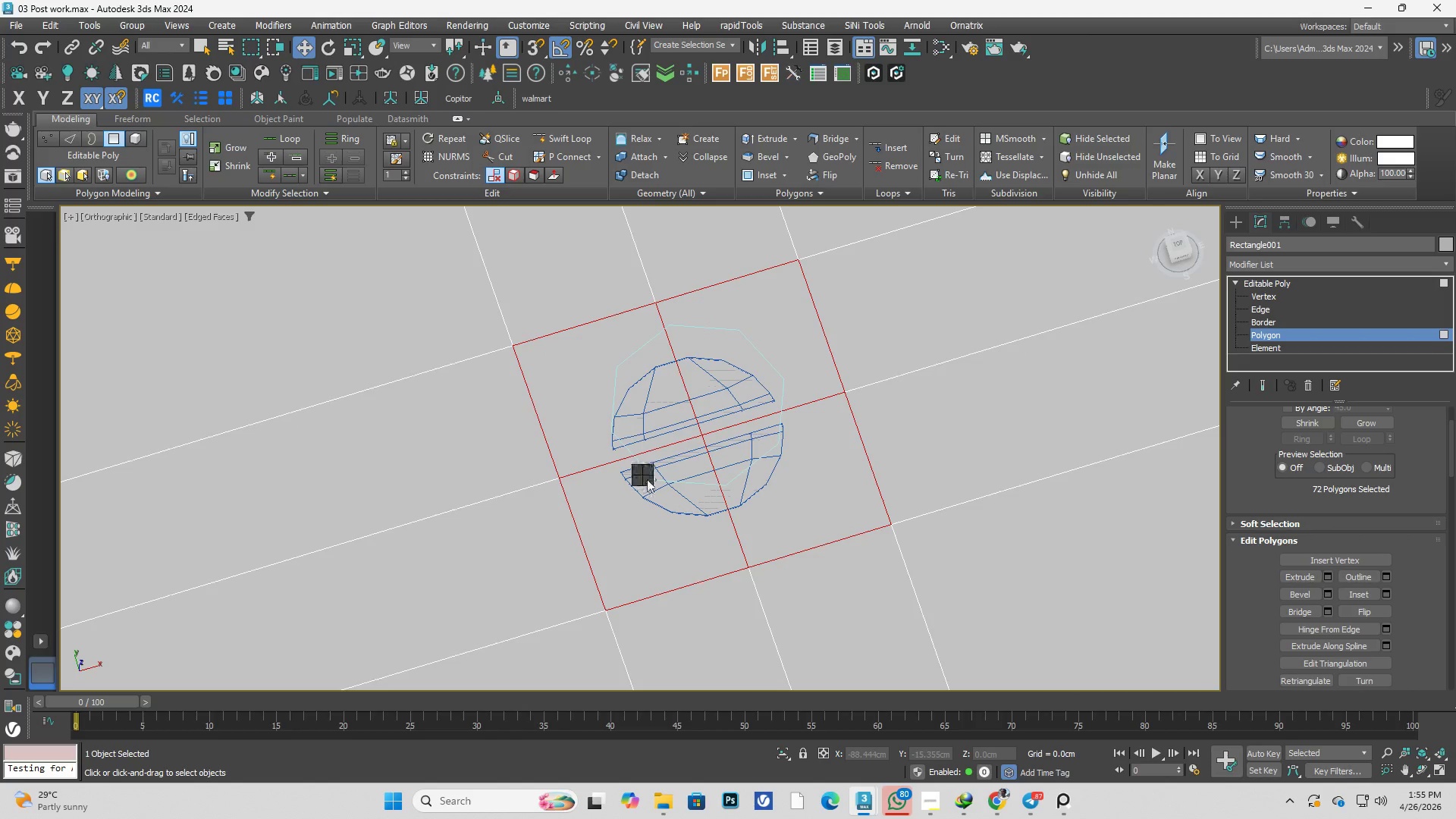 
right_click([647, 479])
 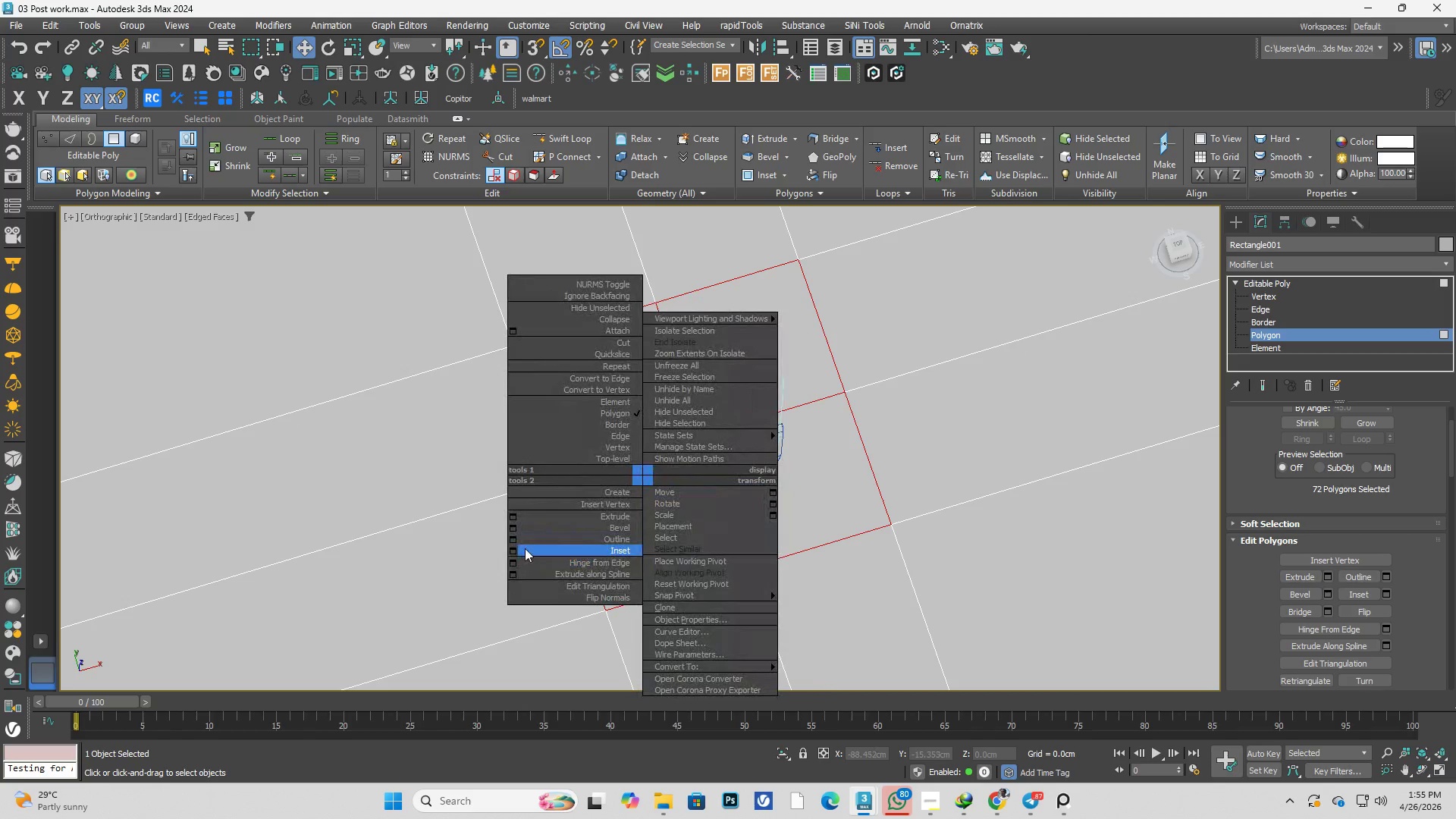 
left_click([513, 548])
 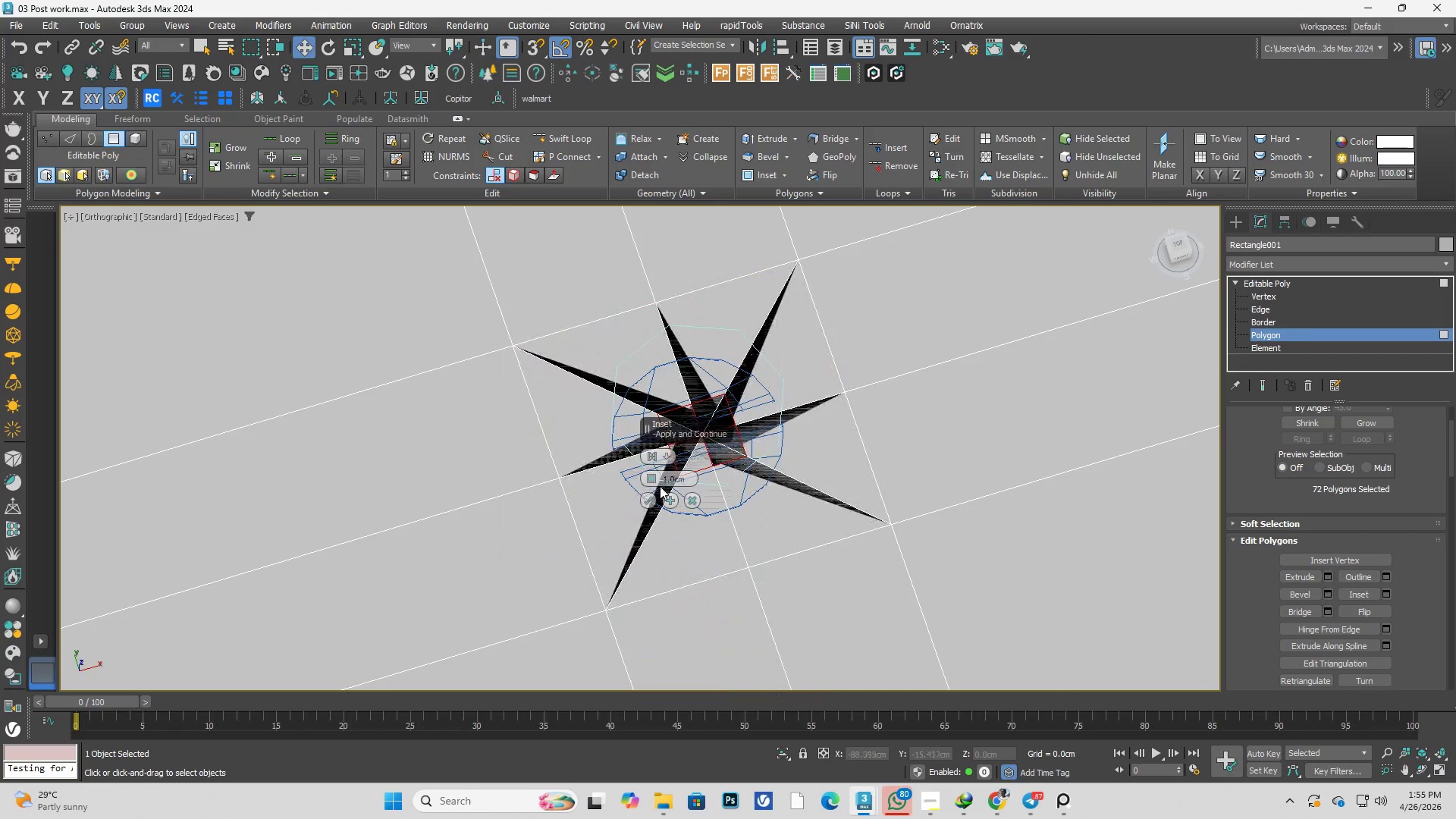 
right_click([655, 482])
 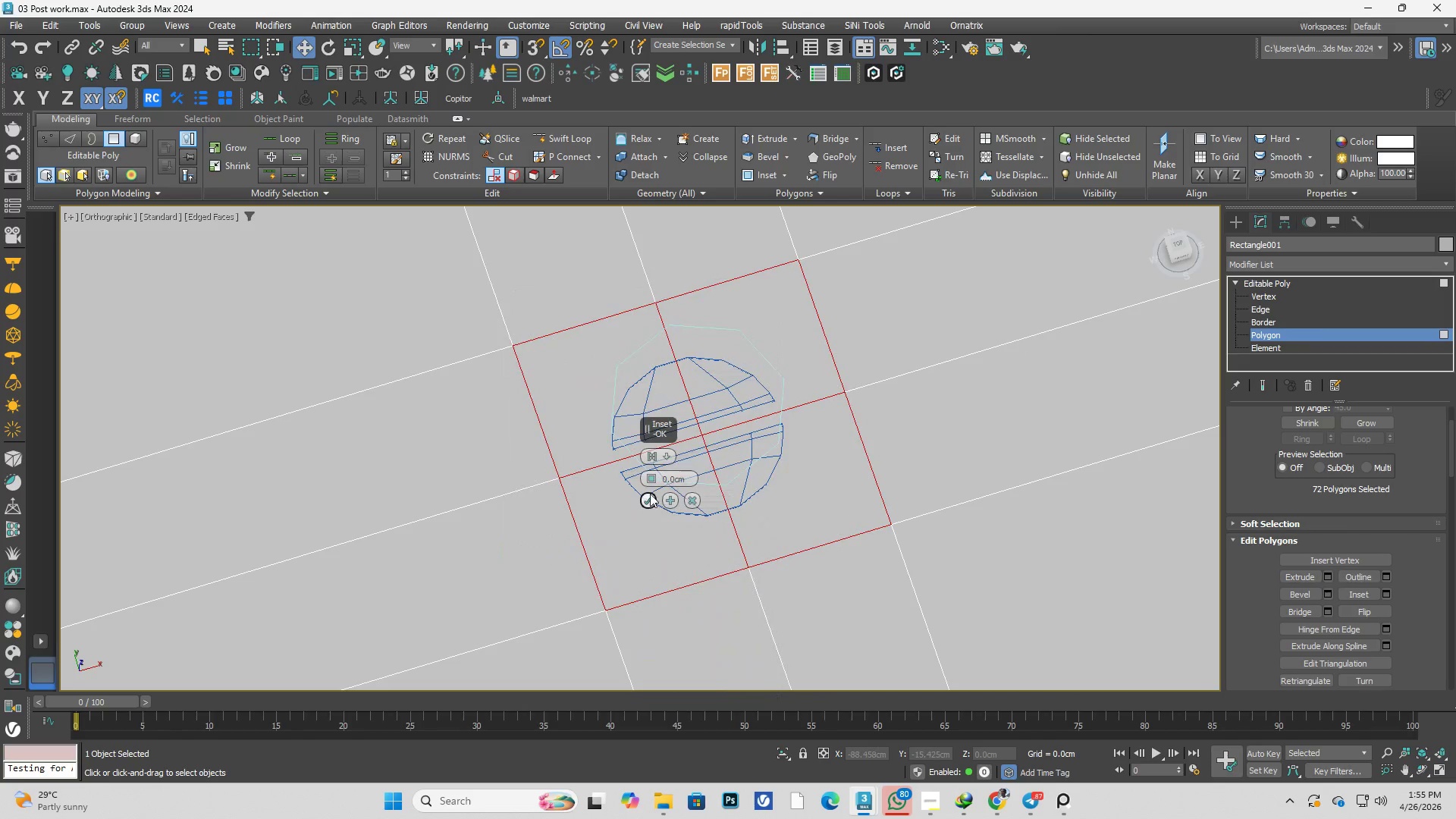 
hold_key(key=AltLeft, duration=3.3)
left_click_drag(start_coordinate=[649, 477], to_coordinate=[632, 661])
 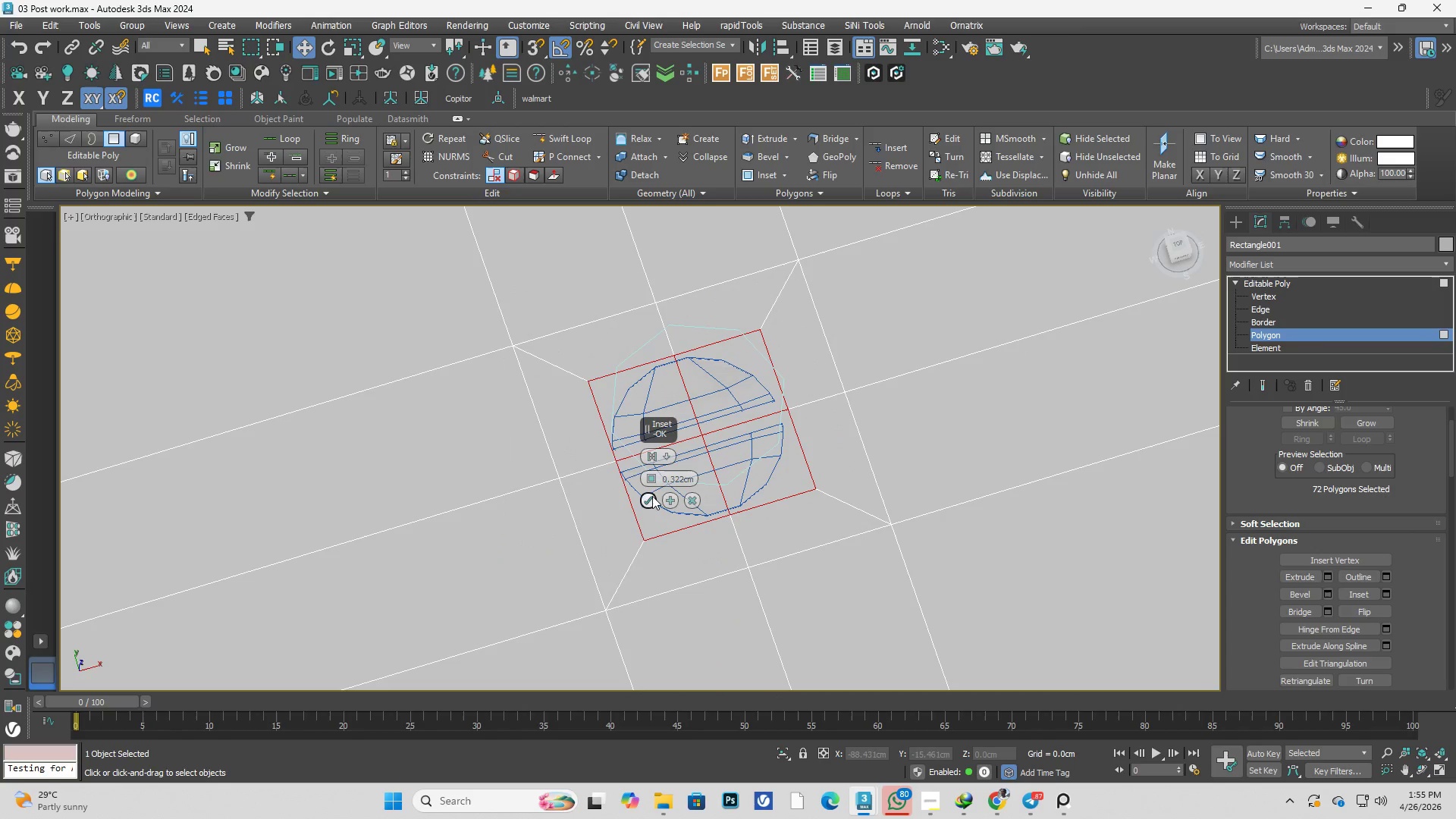 
left_click([652, 496])
 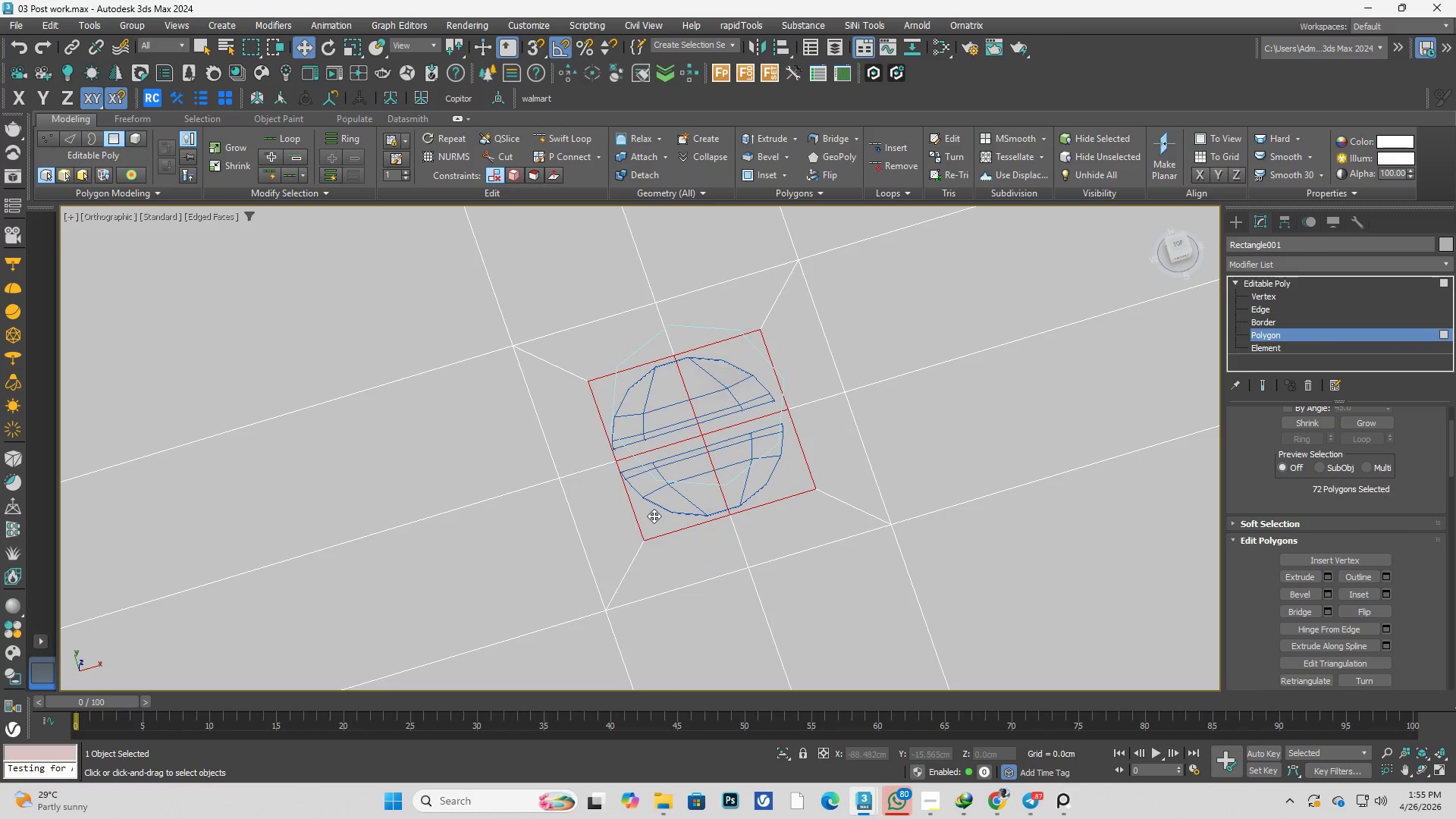 
key(Control+Shift+R)
 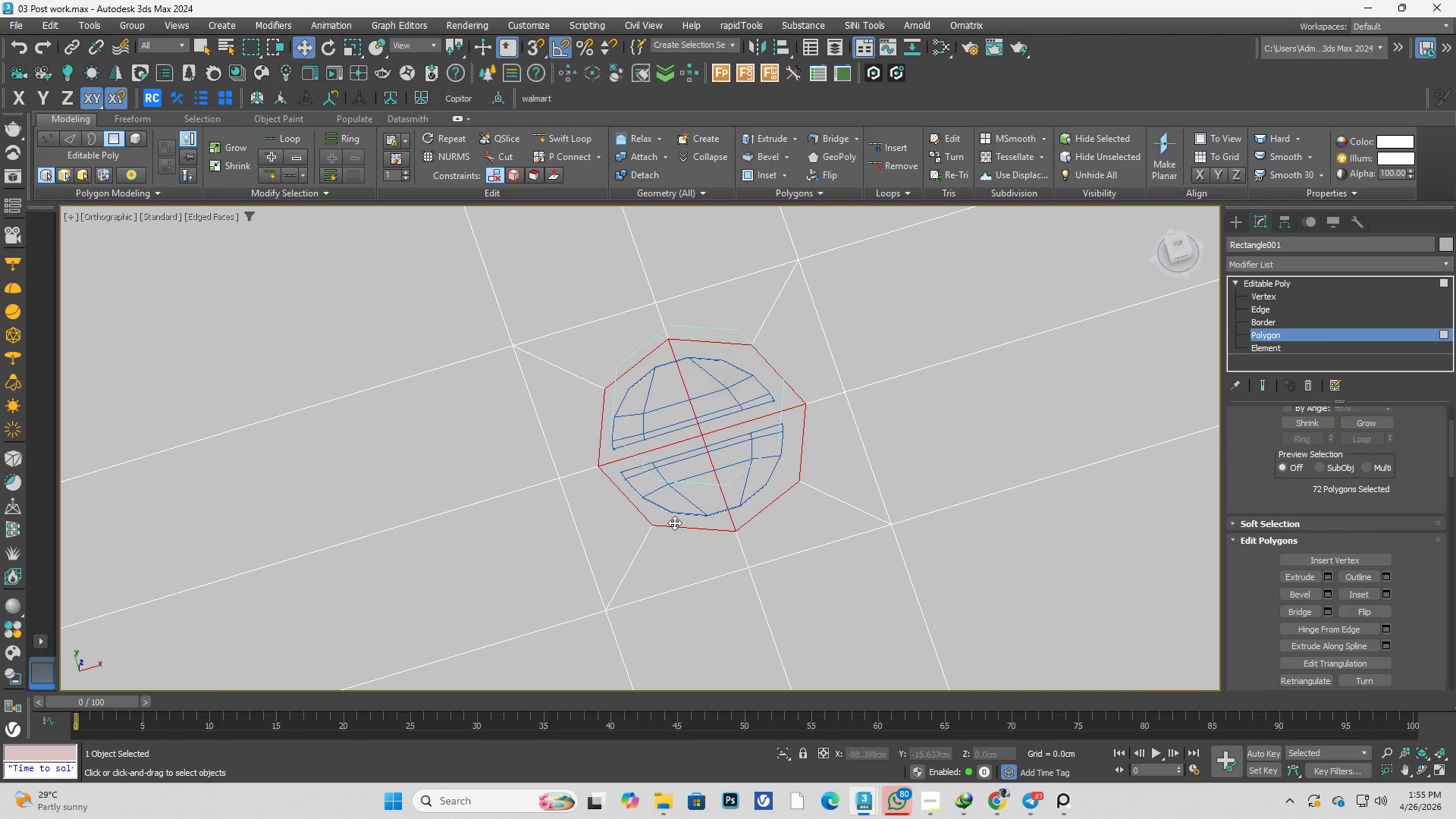 
hold_key(key=AltLeft, duration=0.45)
 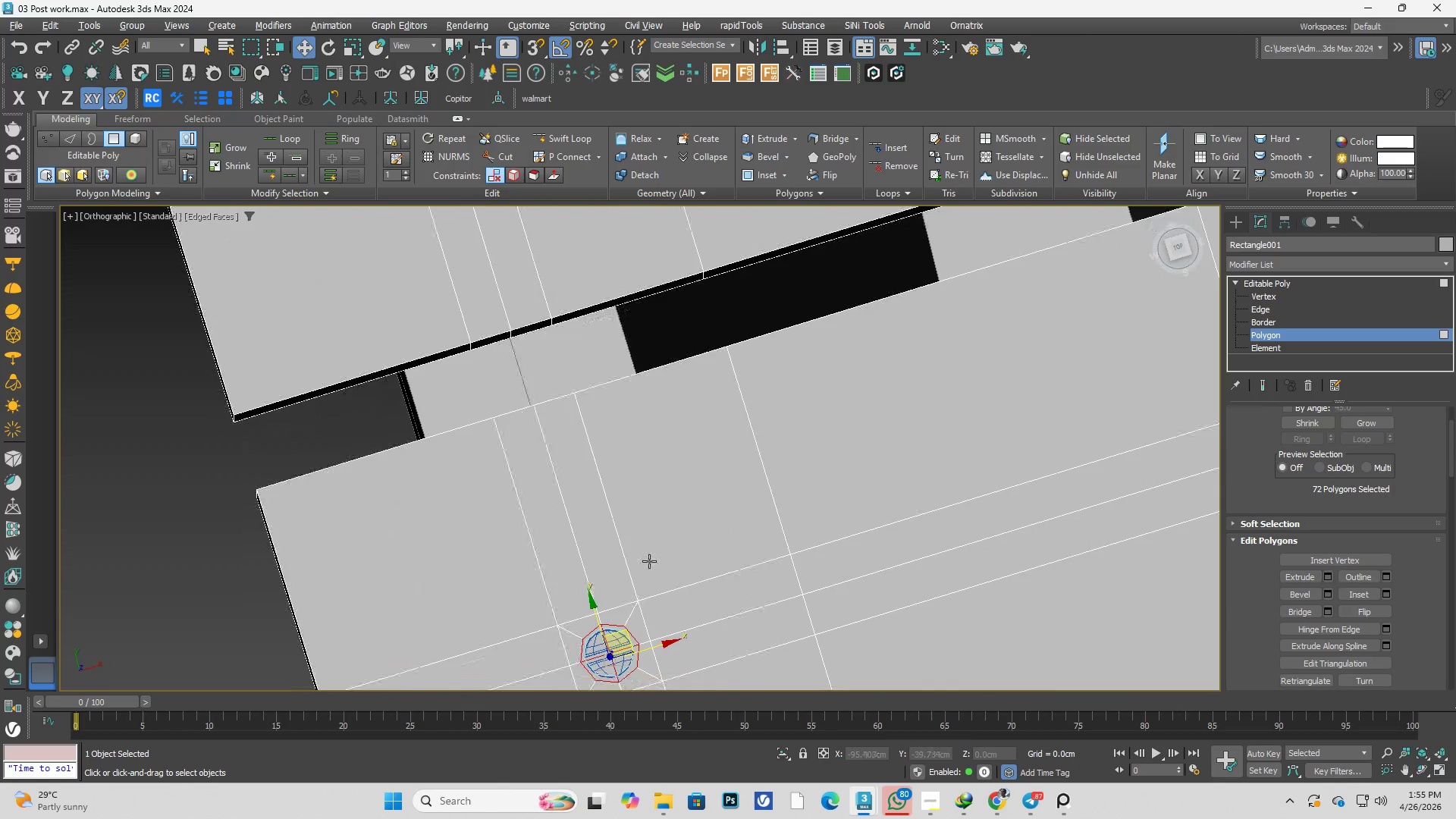 
scroll: coordinate [662, 516], scroll_direction: none, amount: 0.0
 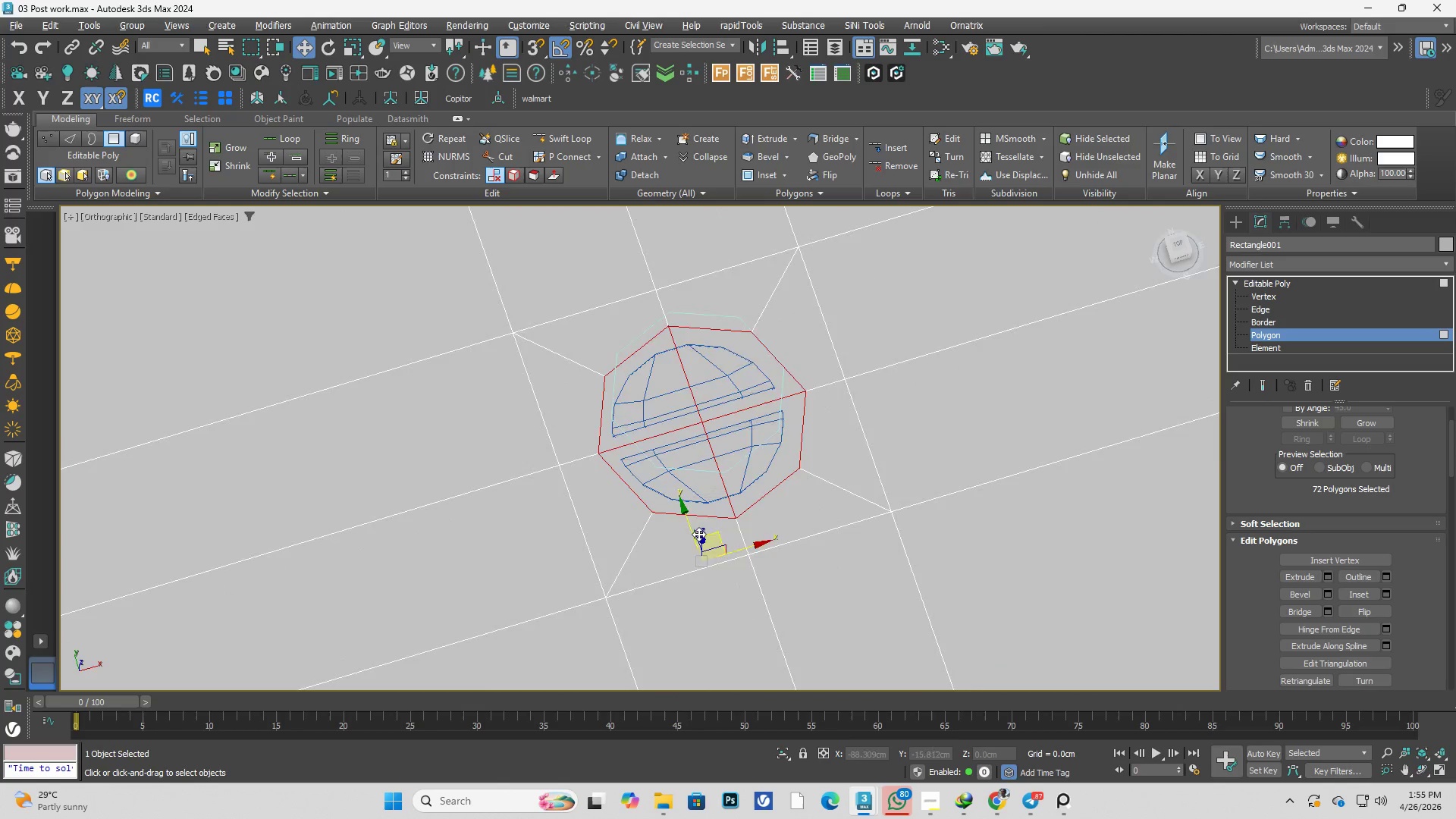 
scroll: coordinate [648, 510], scroll_direction: down, amount: 3.0
 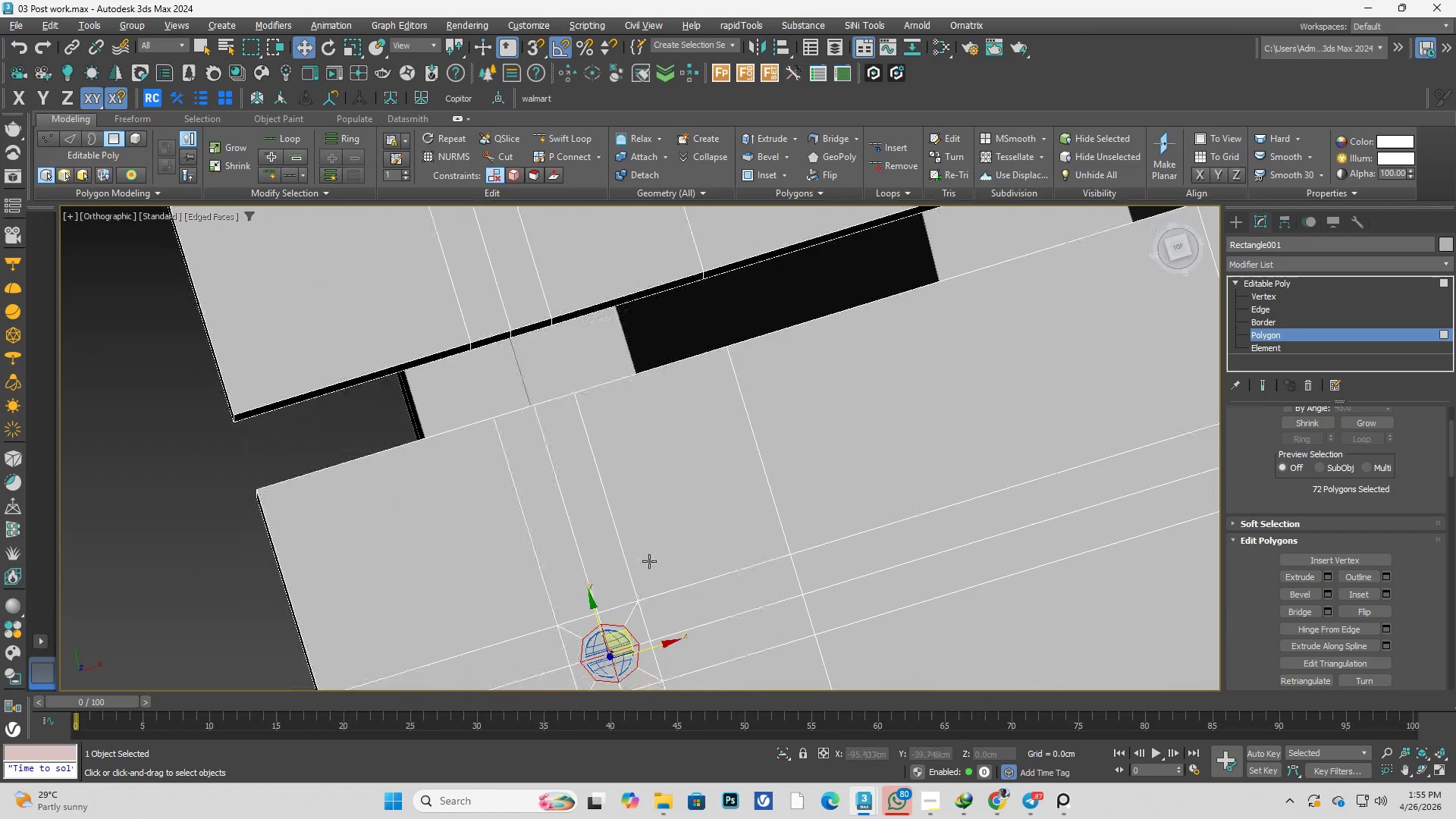 
key(T)
 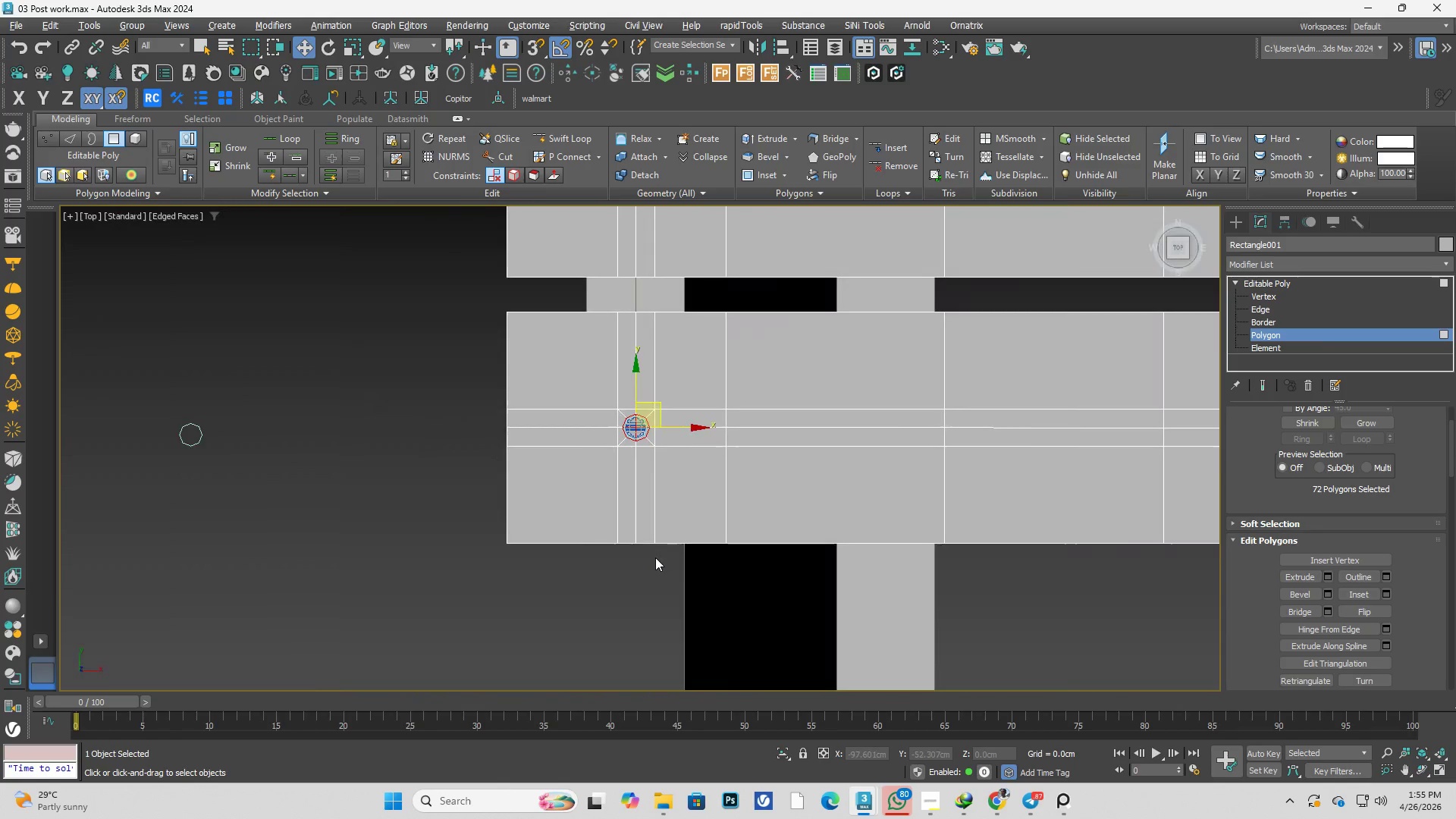 
key(F3)
 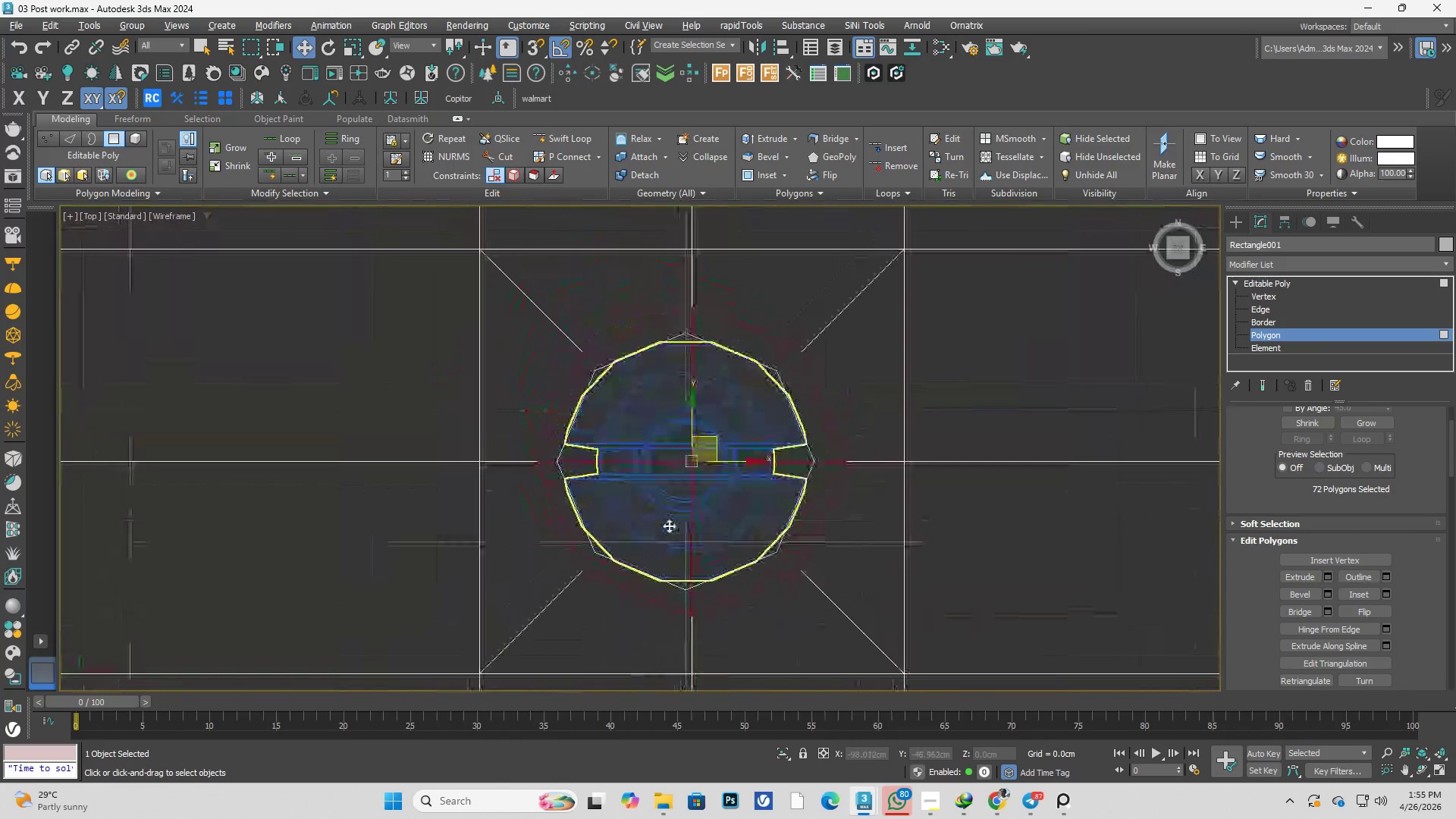 
scroll: coordinate [543, 435], scroll_direction: up, amount: 7.0
 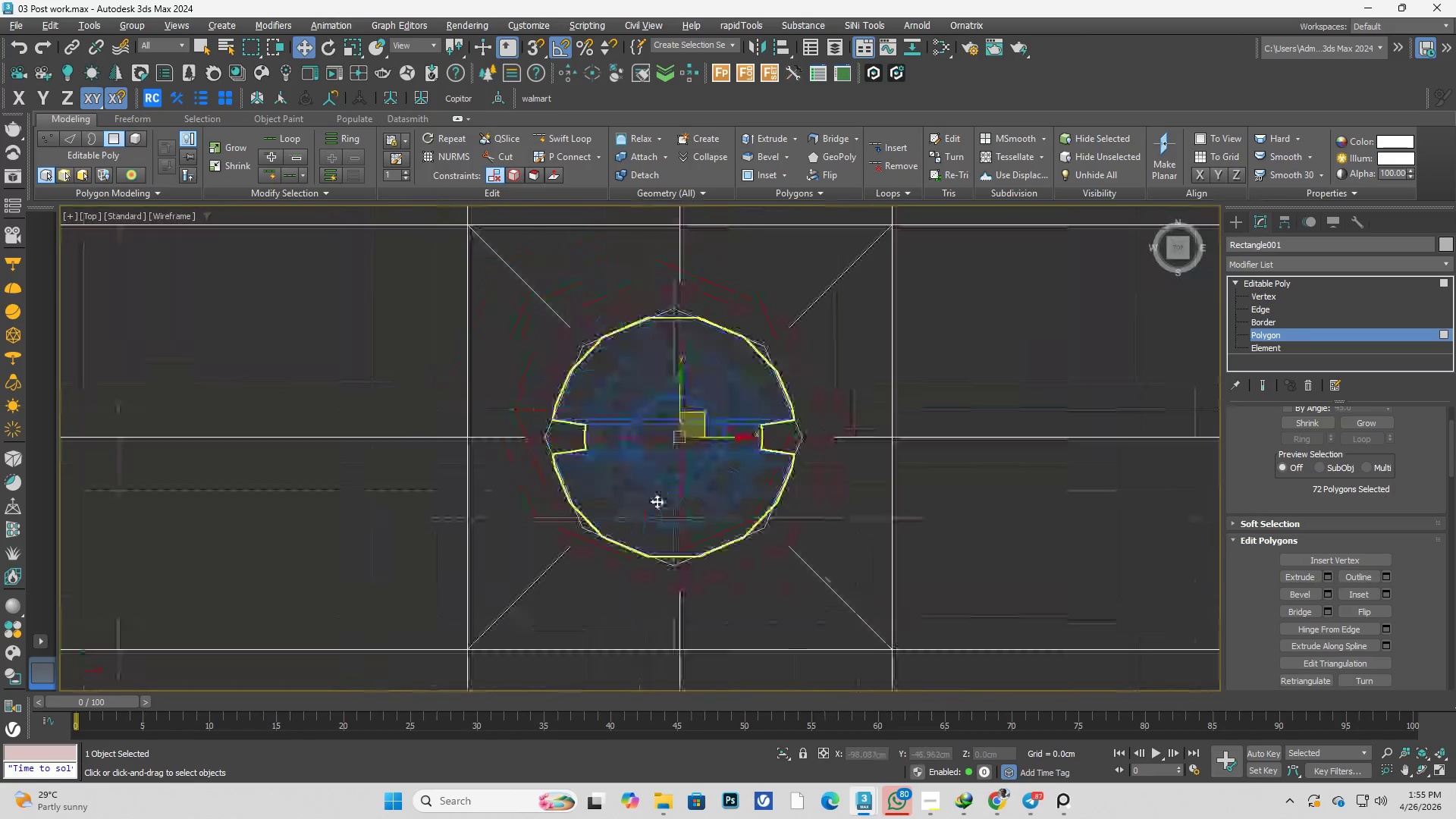 
key(R)
 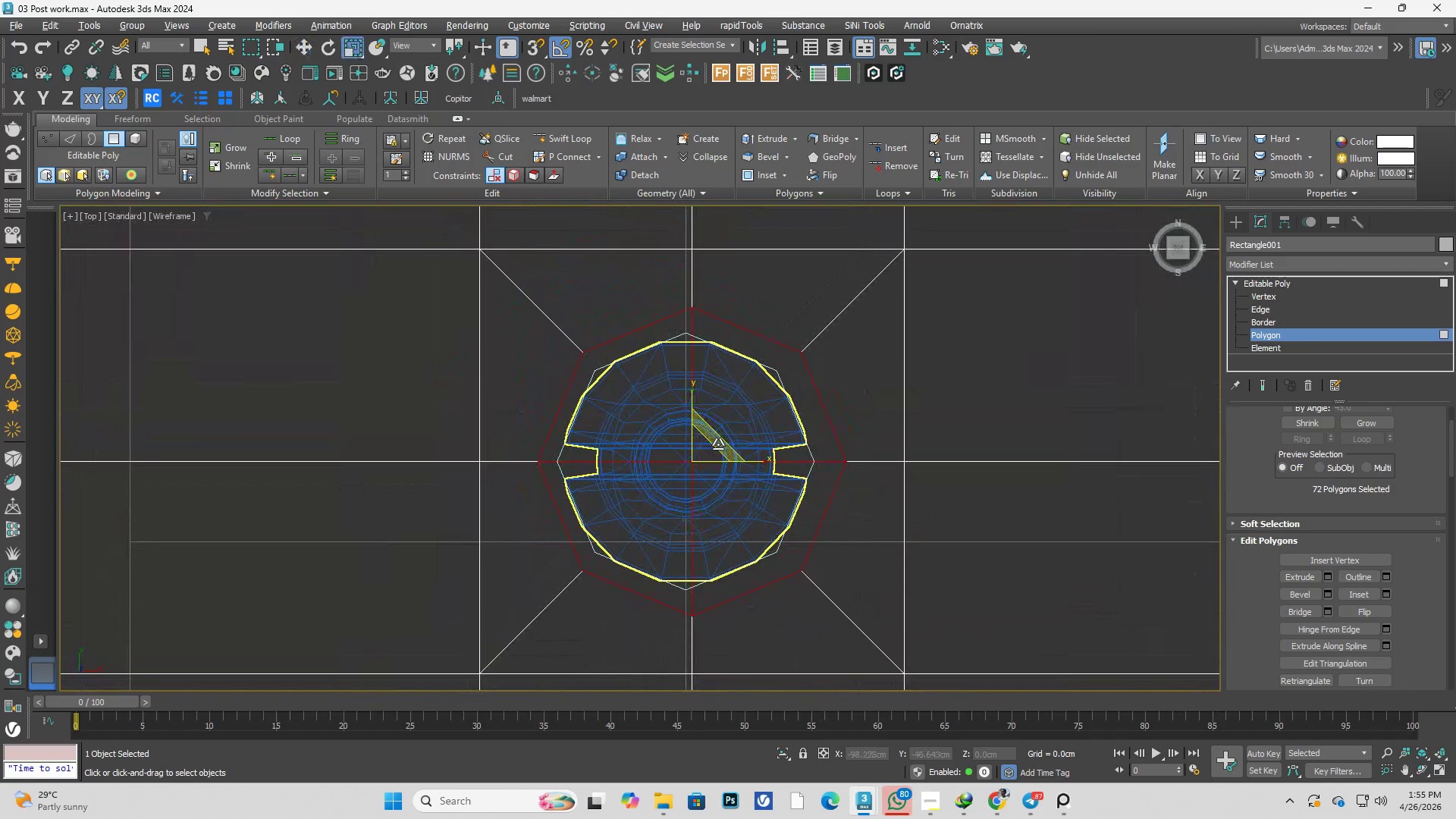 
left_click_drag(start_coordinate=[718, 444], to_coordinate=[717, 451])
 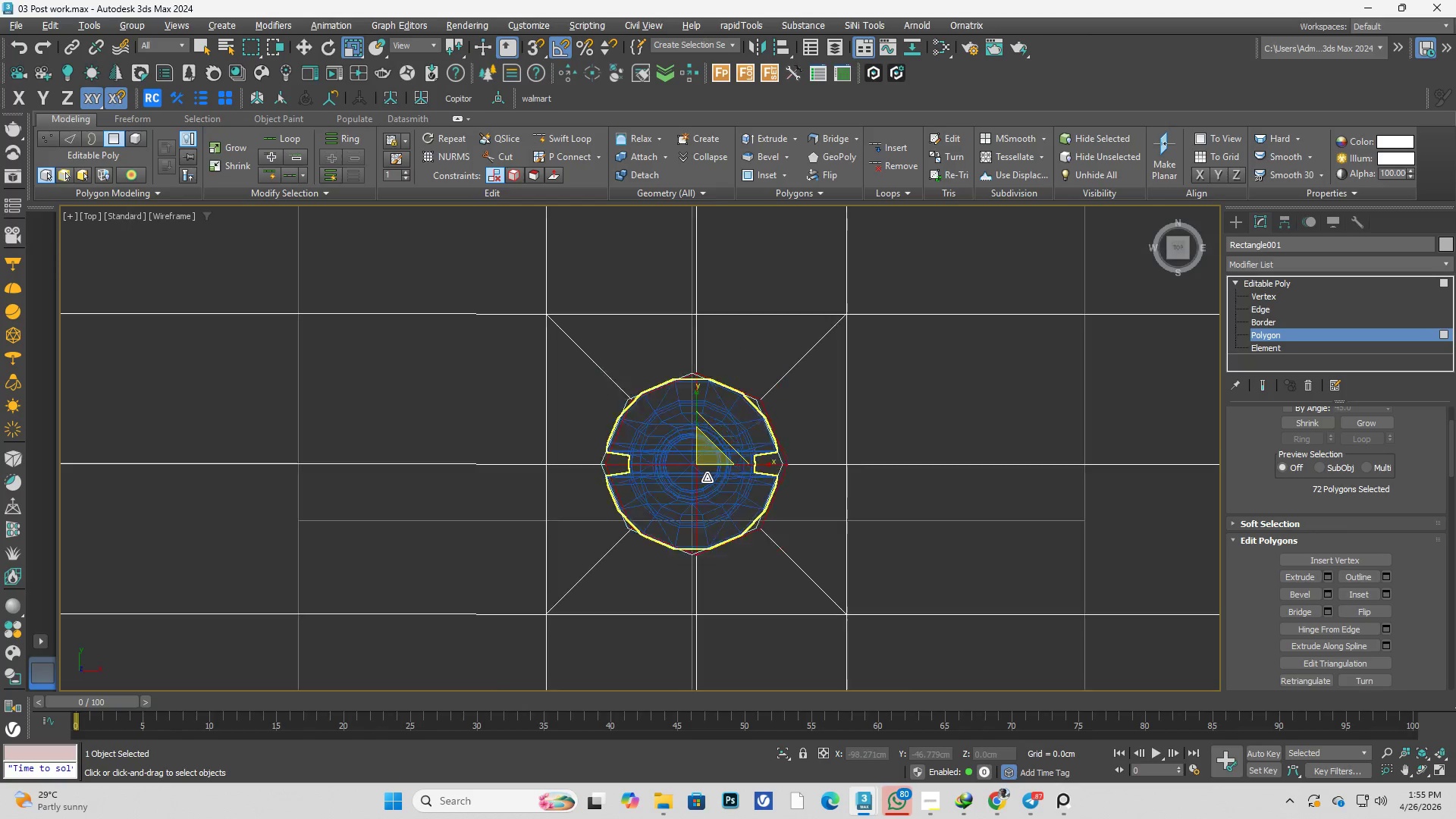 
scroll: coordinate [700, 472], scroll_direction: none, amount: 0.0
 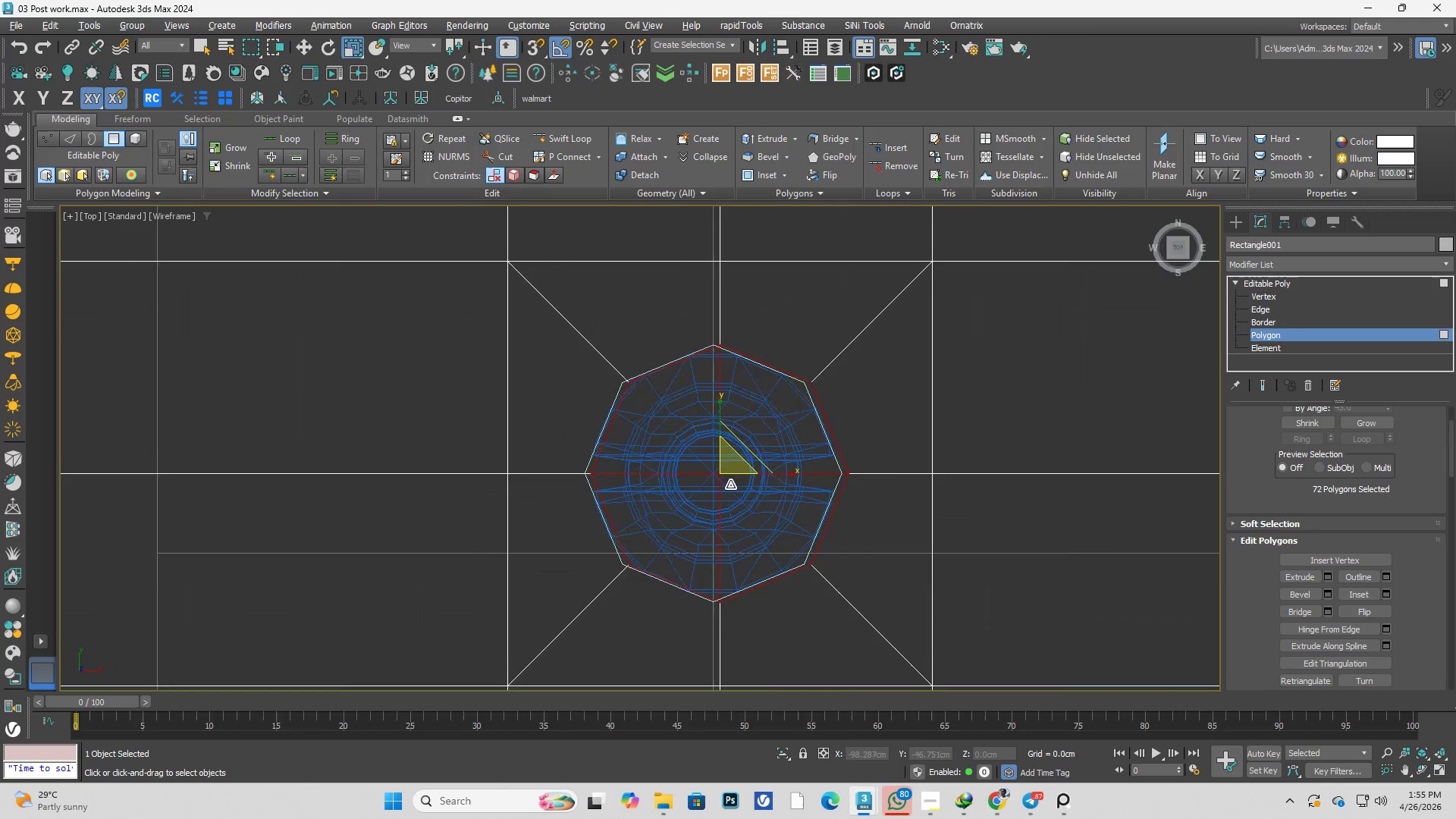 
key(W)
 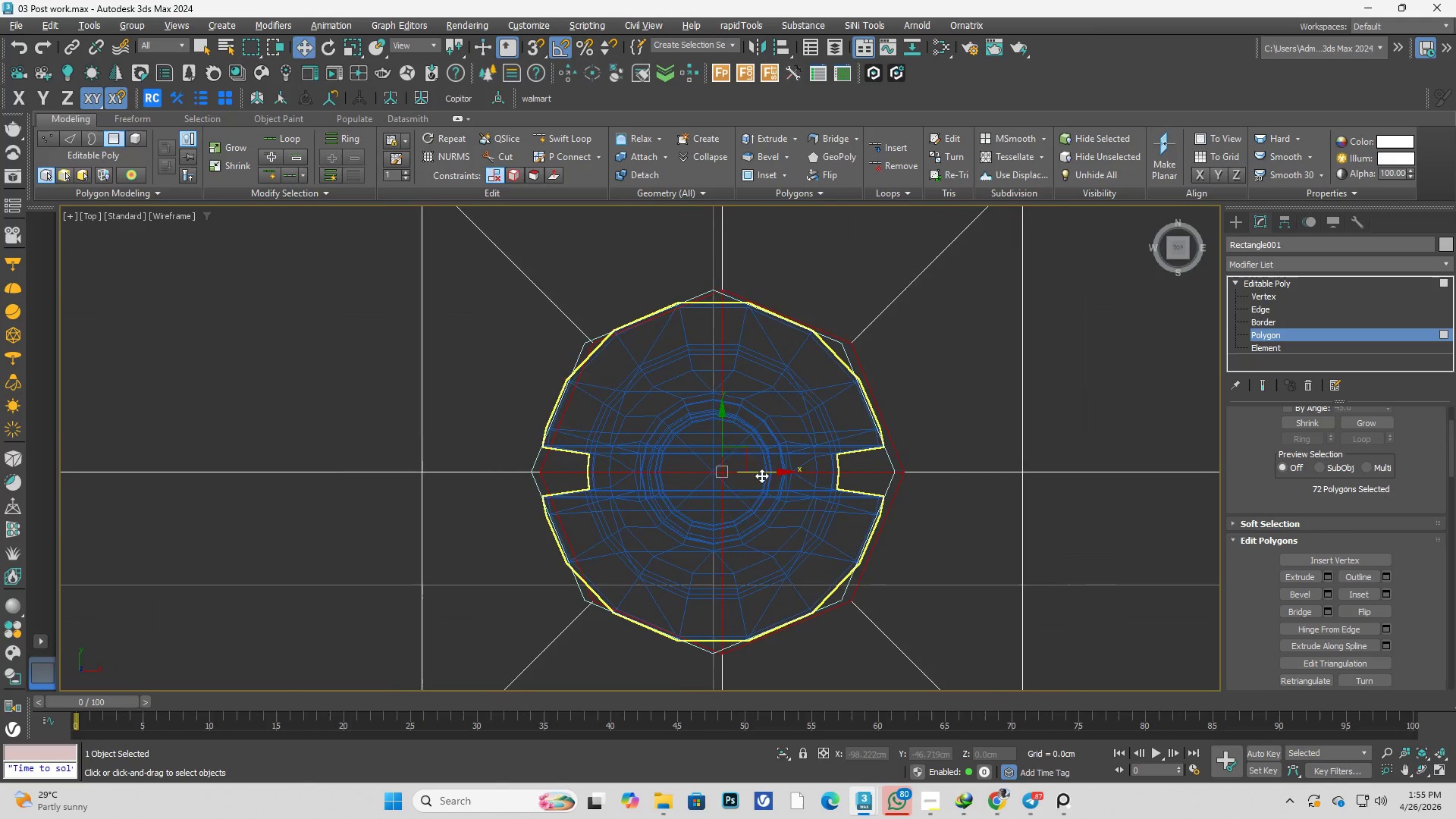 
scroll: coordinate [730, 485], scroll_direction: up, amount: 1.0
 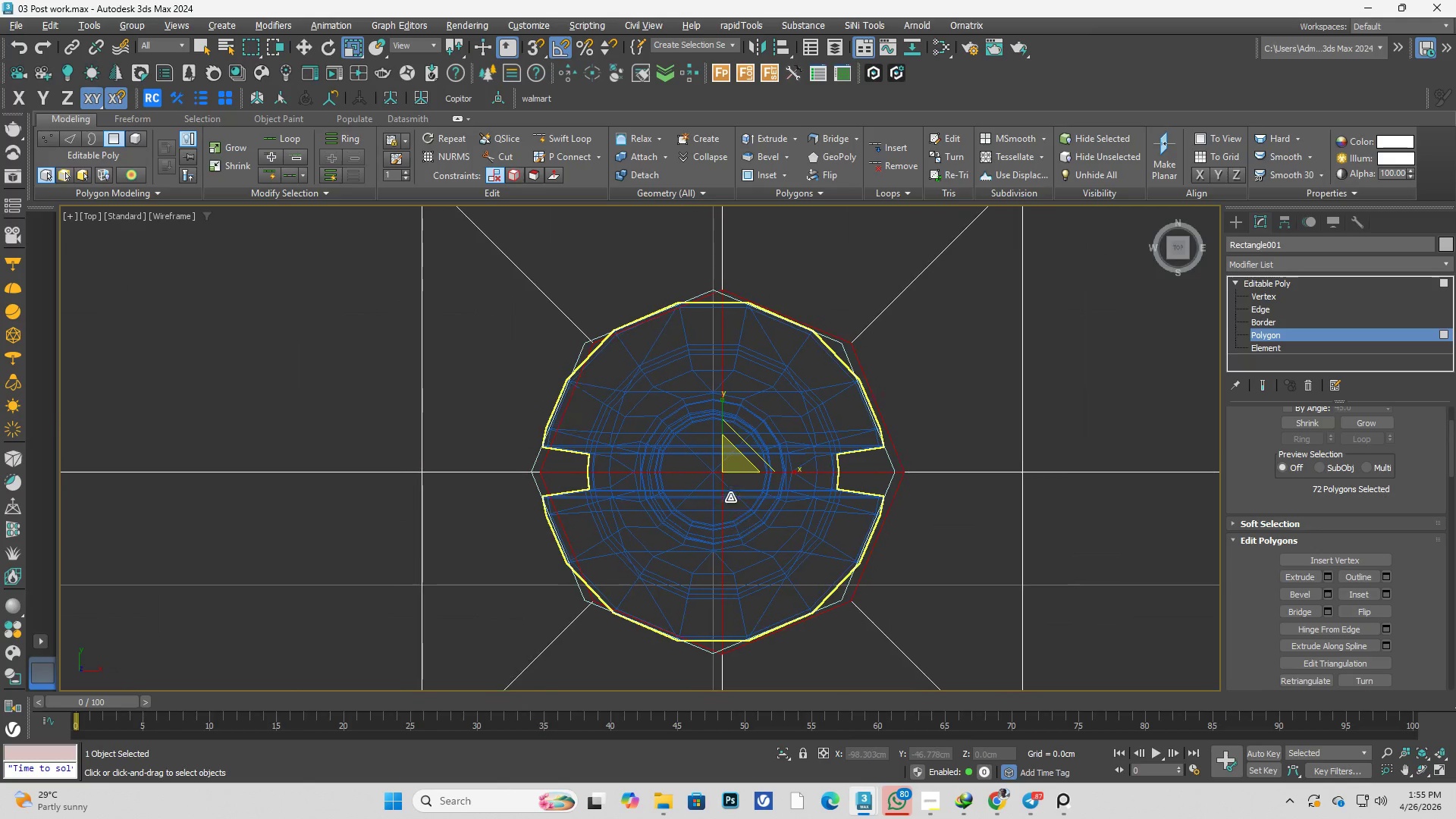 
left_click_drag(start_coordinate=[761, 475], to_coordinate=[704, 318])
 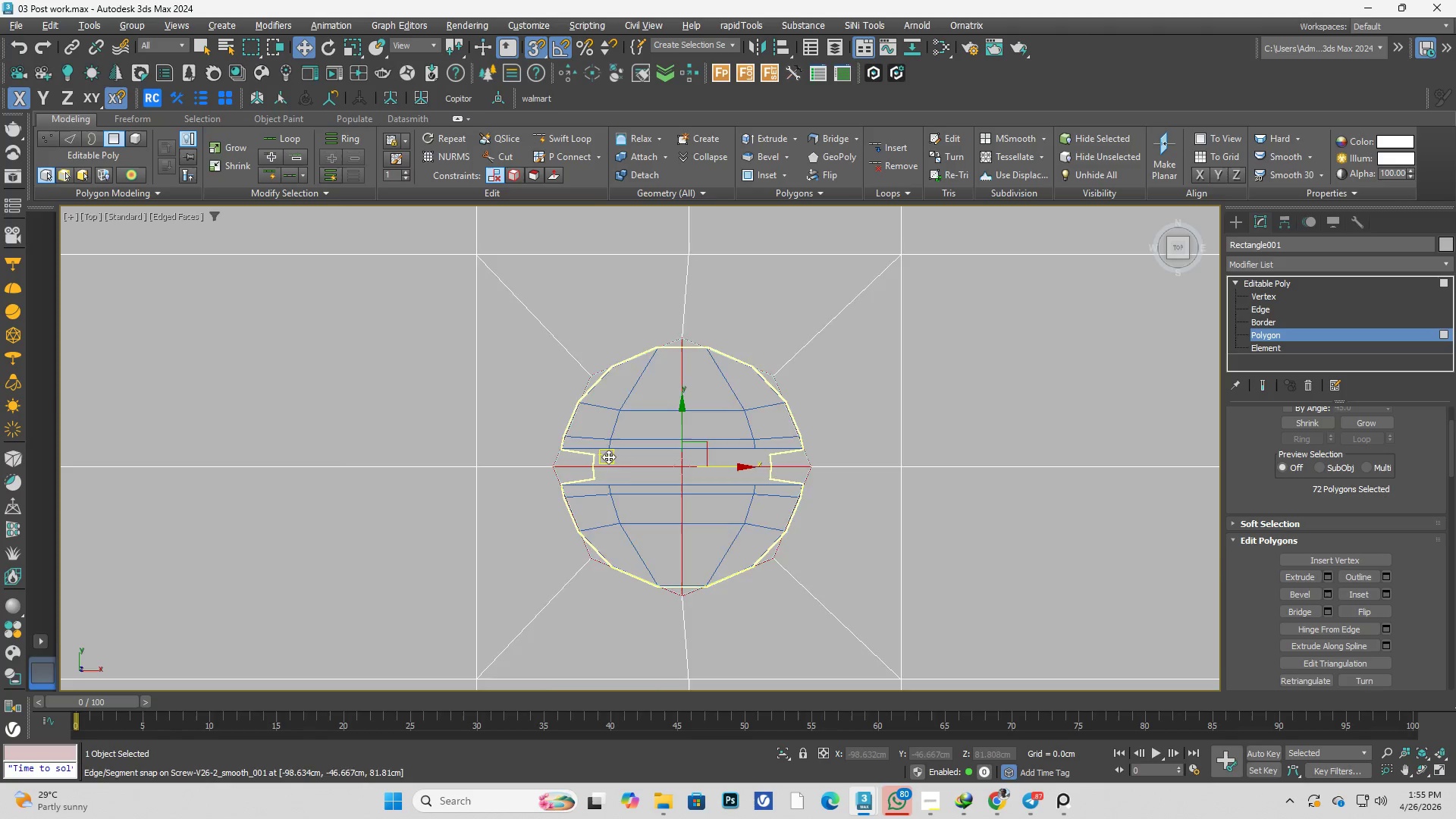 
key(S)
 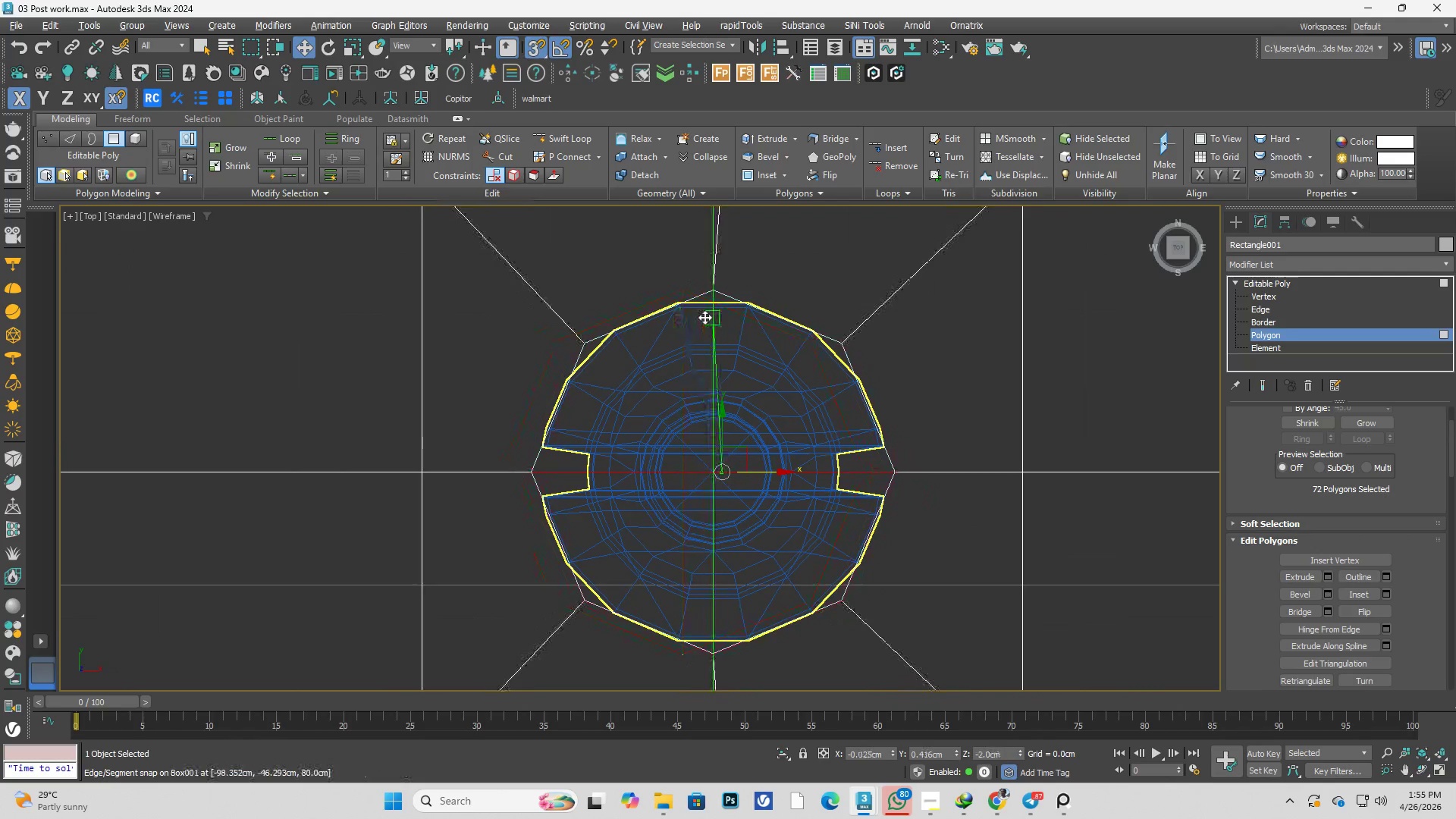 
key(F3)
 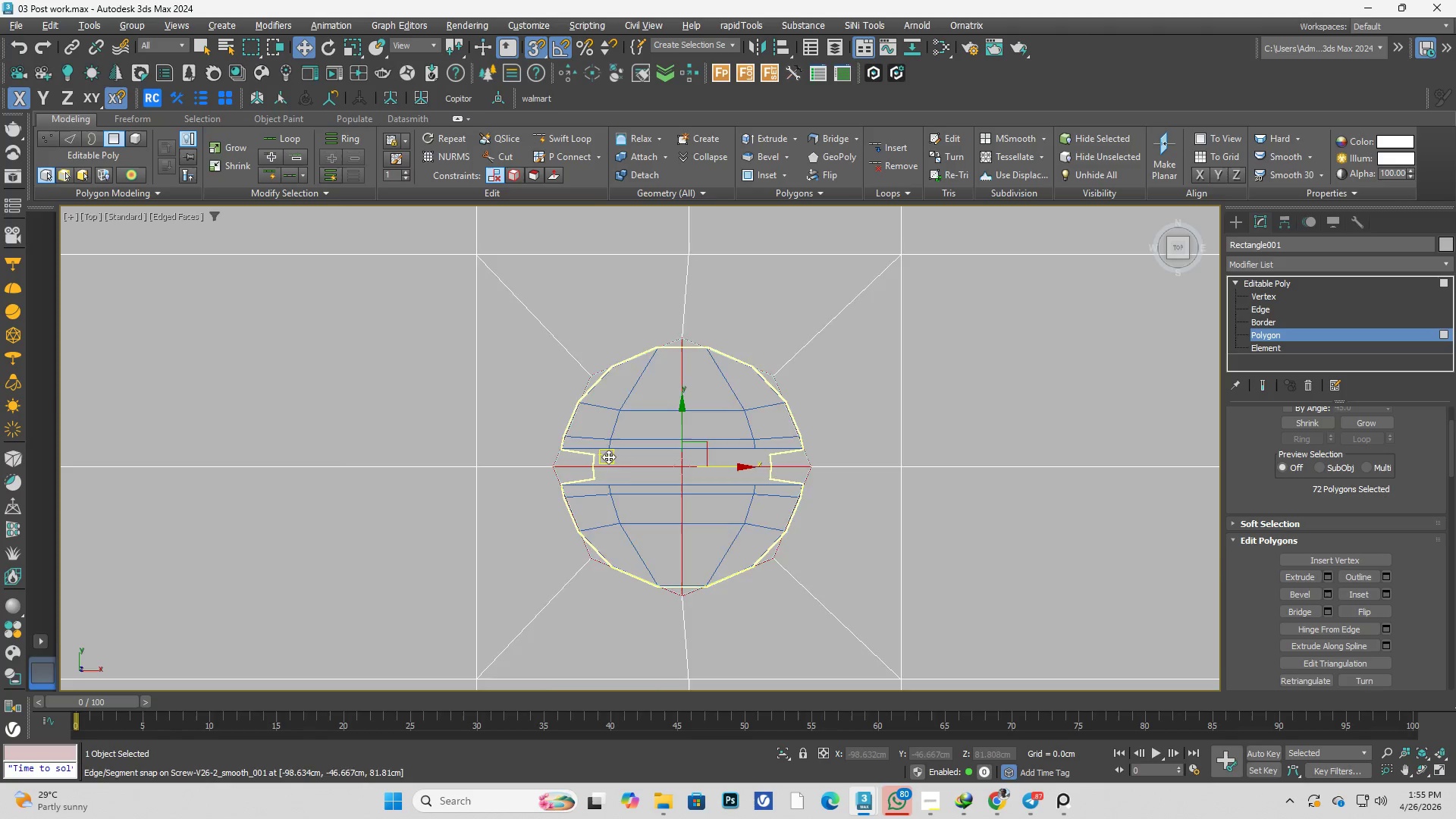 
scroll: coordinate [636, 450], scroll_direction: none, amount: 0.0
 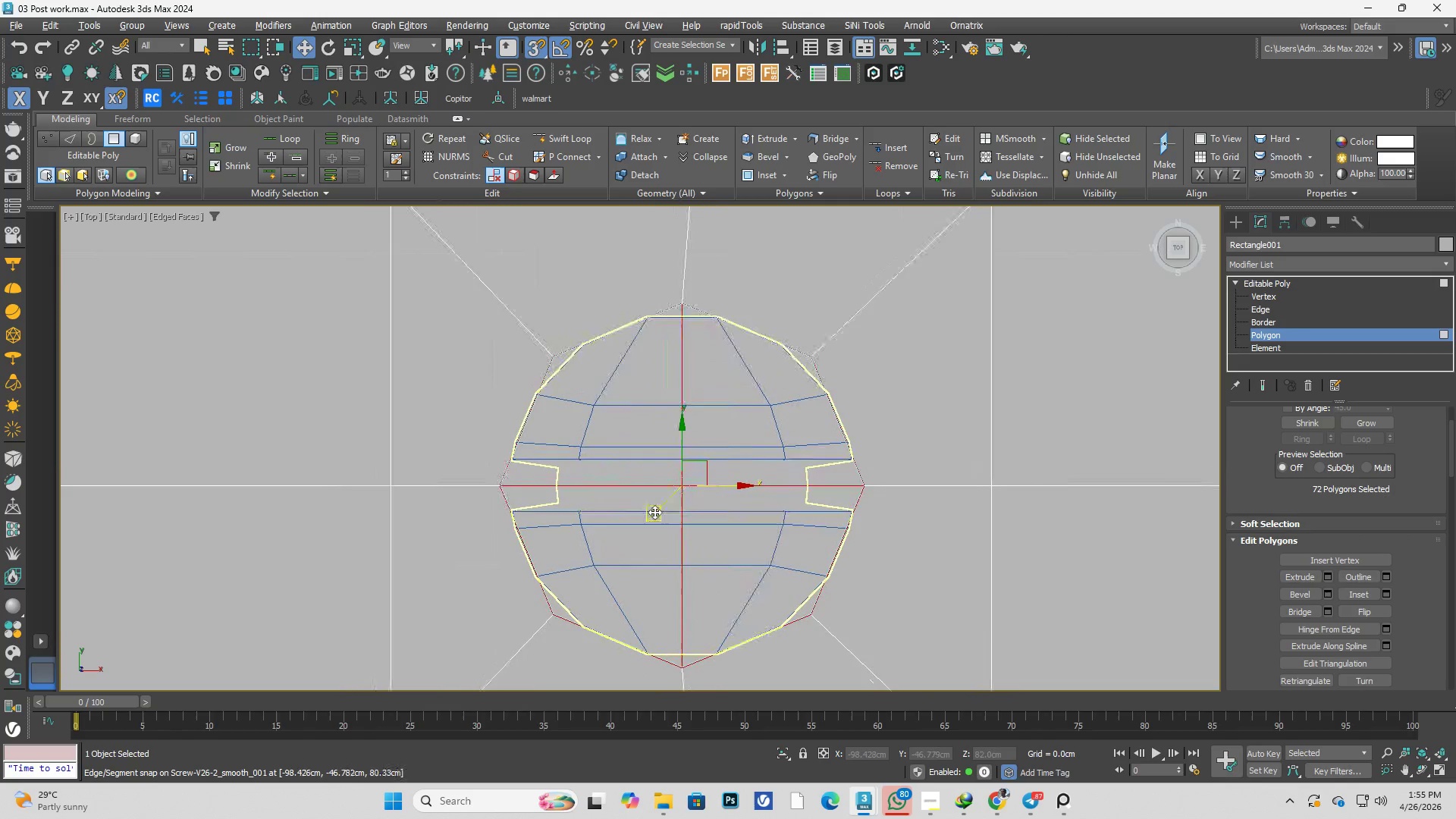 
type(rs)
 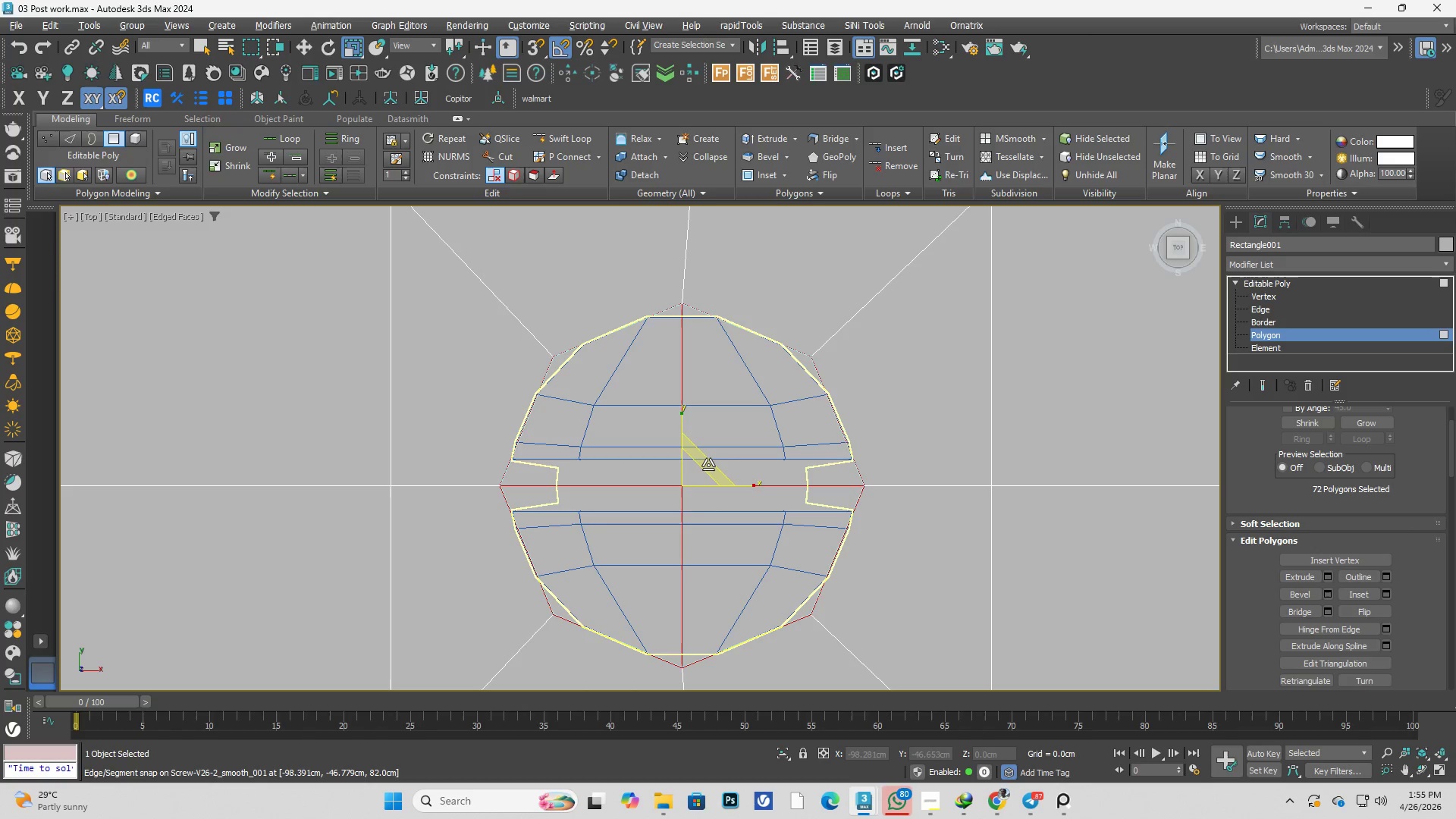 
left_click_drag(start_coordinate=[708, 465], to_coordinate=[711, 440])
 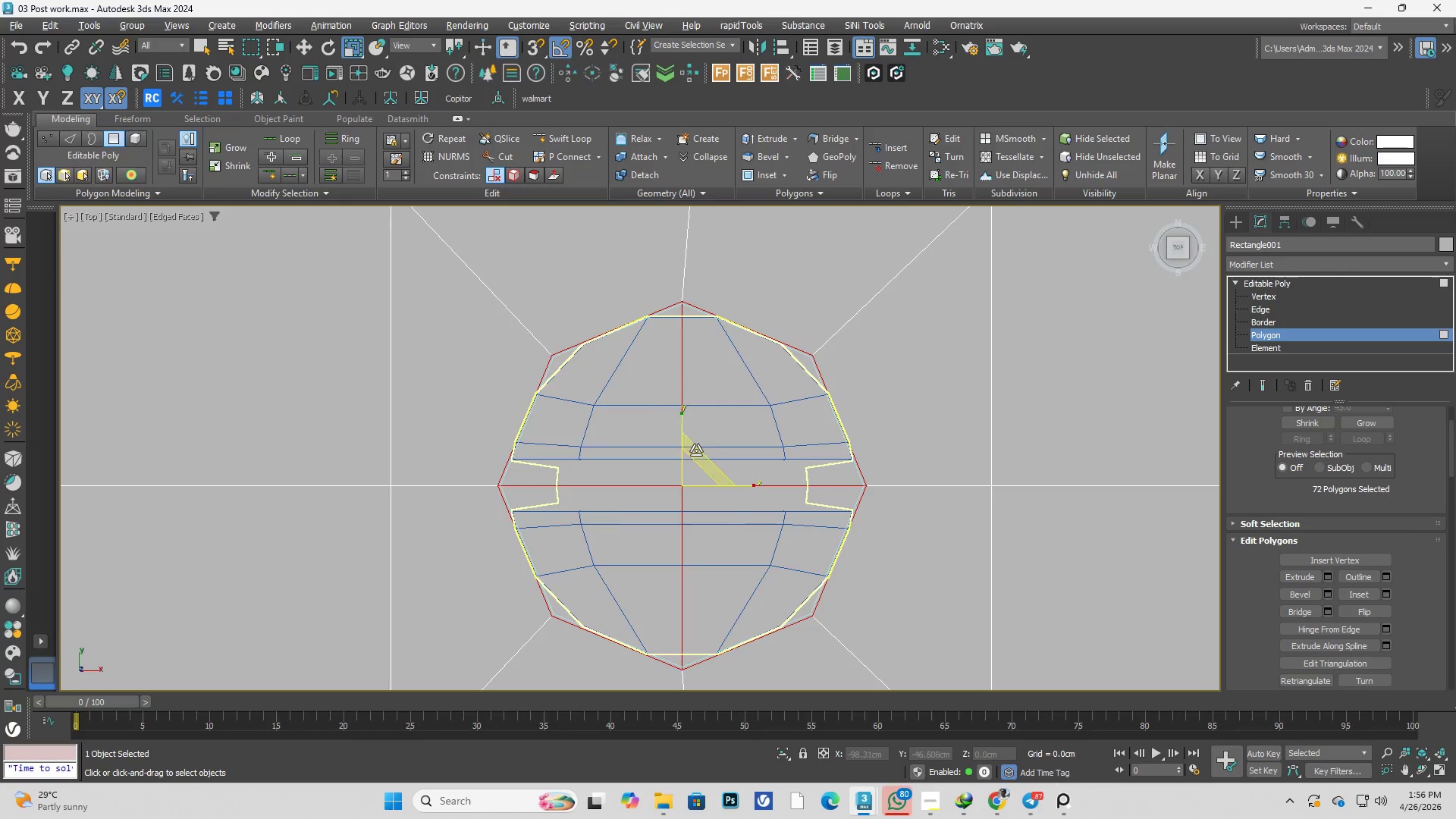 
key(F3)
 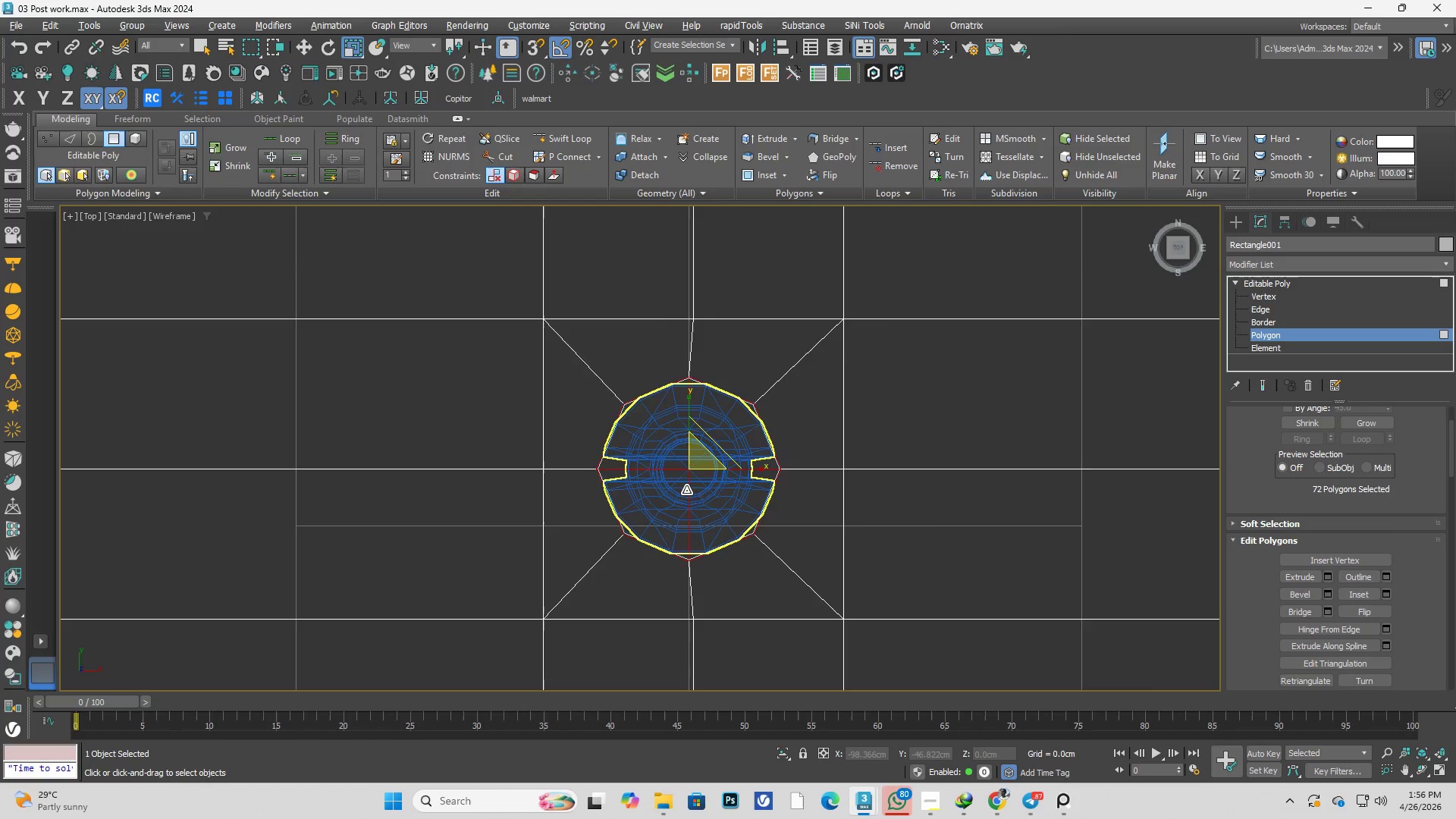 
hold_key(key=AltLeft, duration=0.34)
 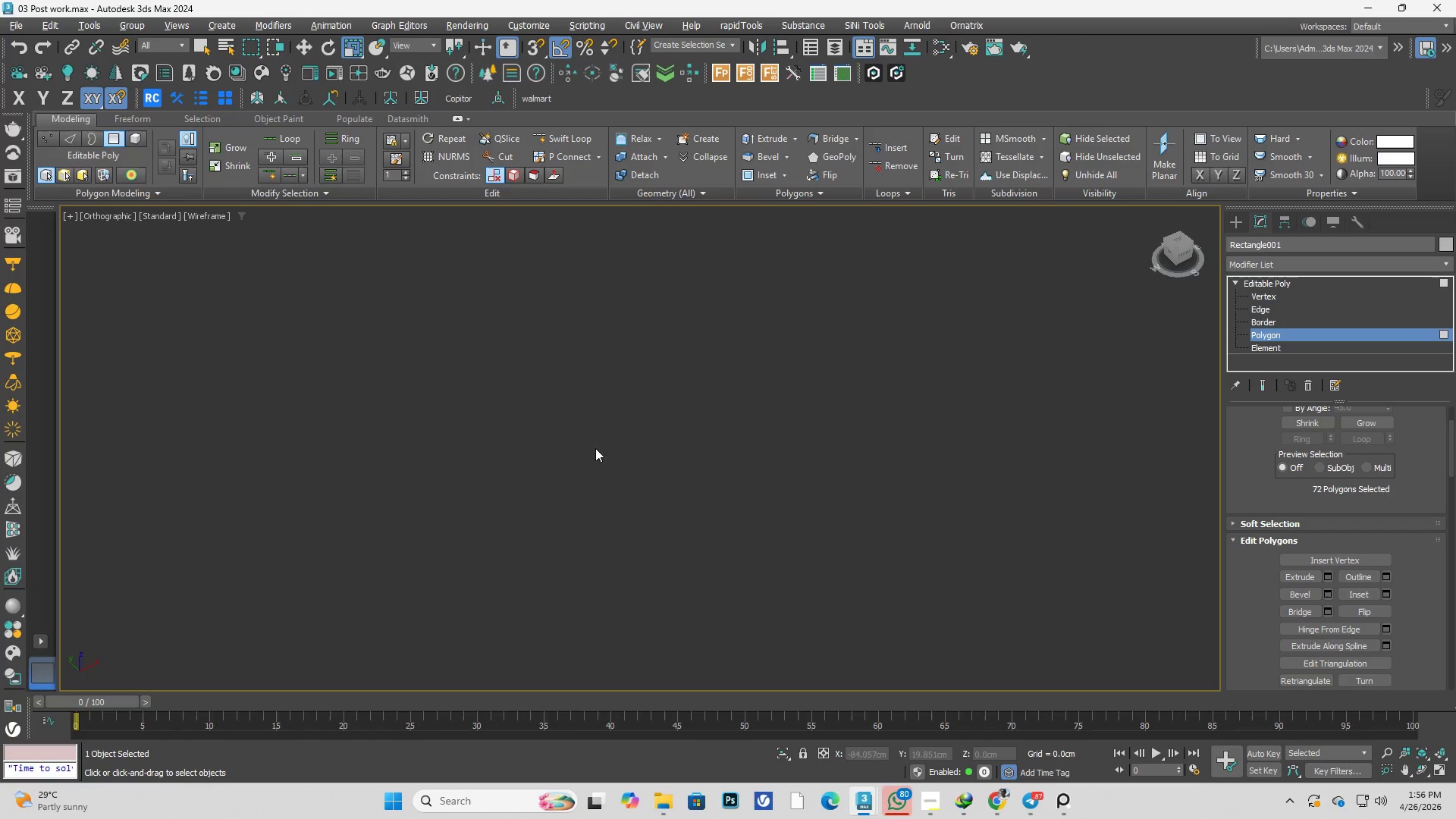 
scroll: coordinate [695, 454], scroll_direction: down, amount: 2.0
 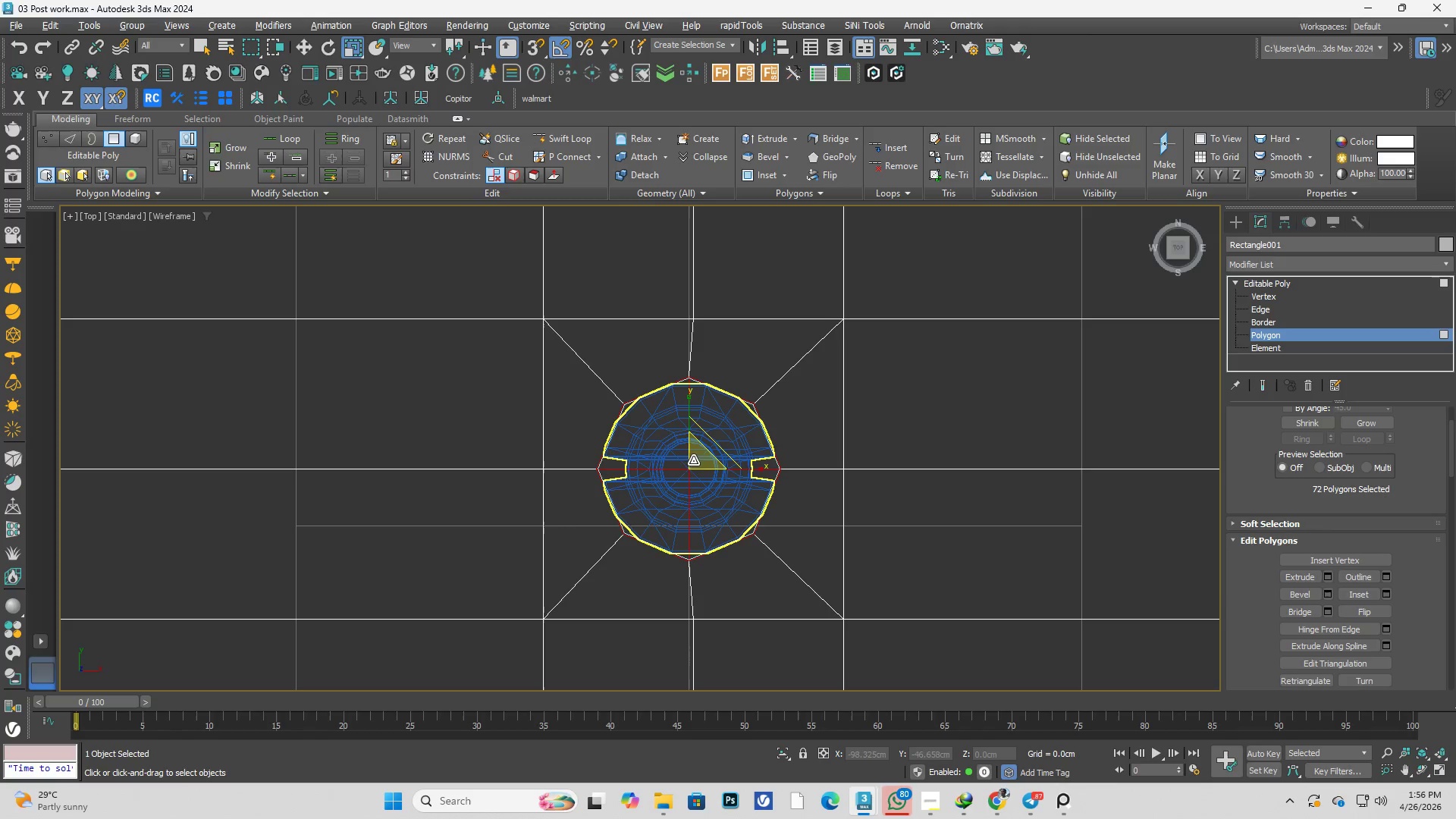 
key(F3)
 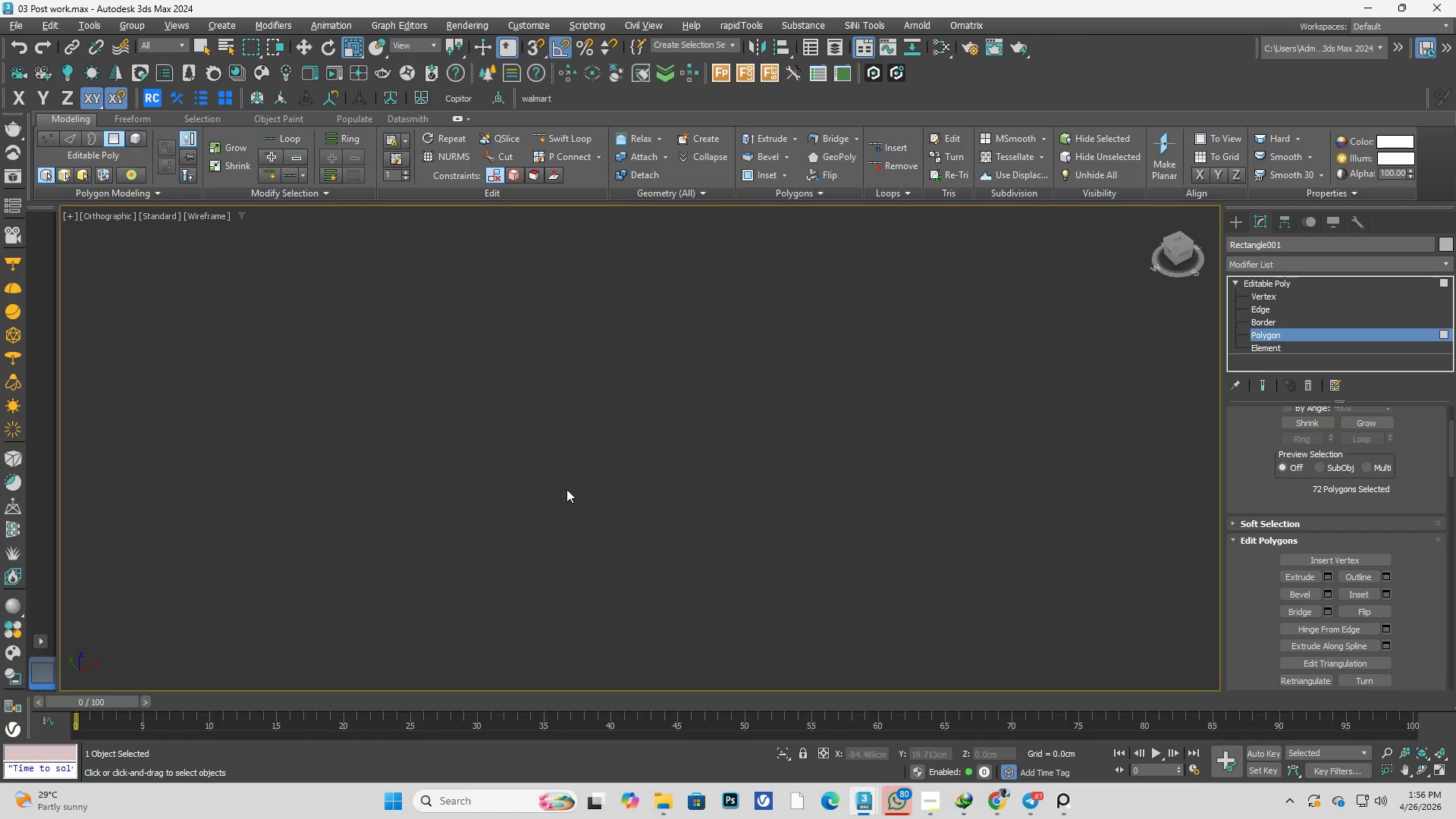 
hold_key(key=AltLeft, duration=0.31)
 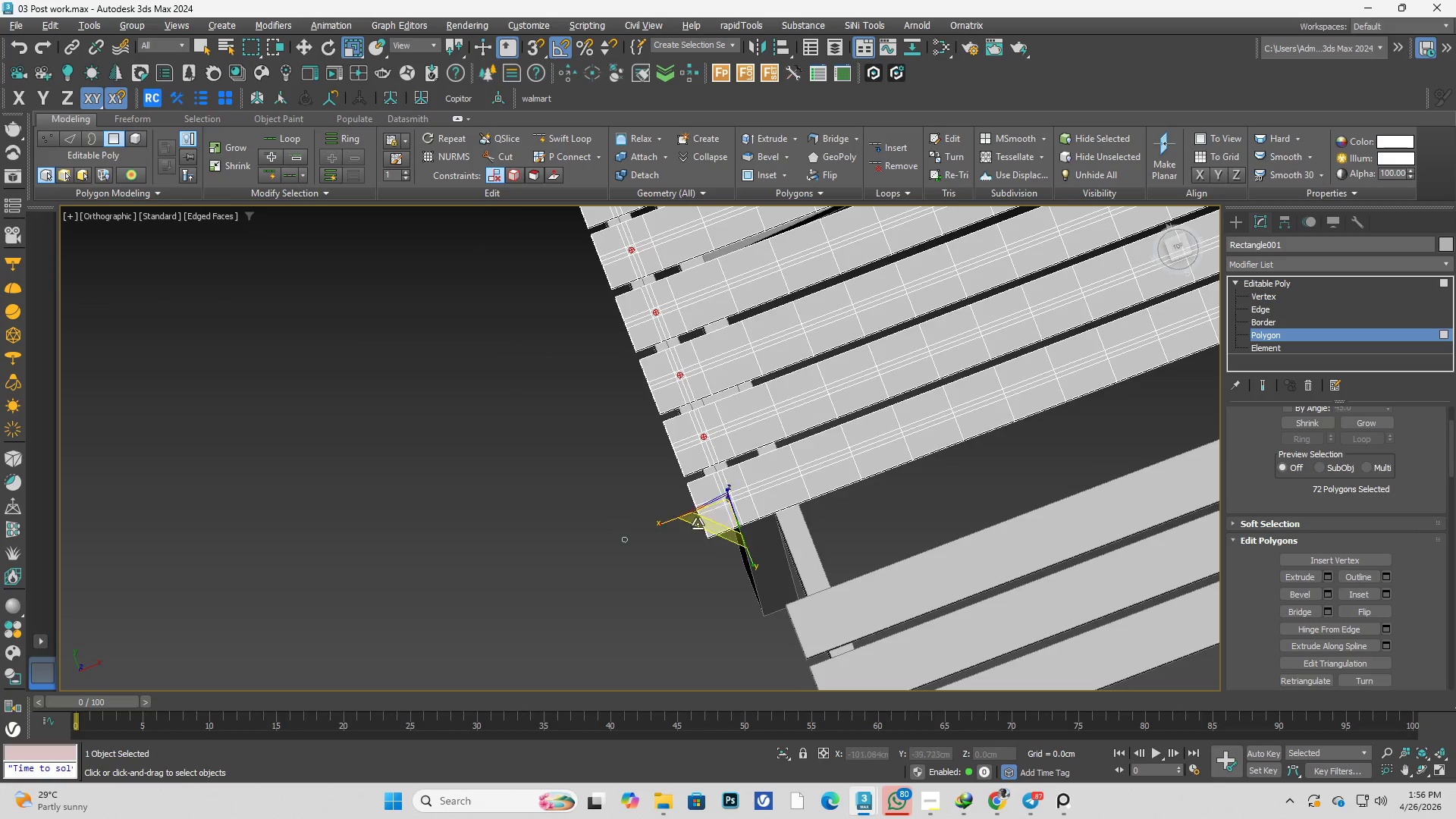 
scroll: coordinate [648, 518], scroll_direction: down, amount: 10.0
 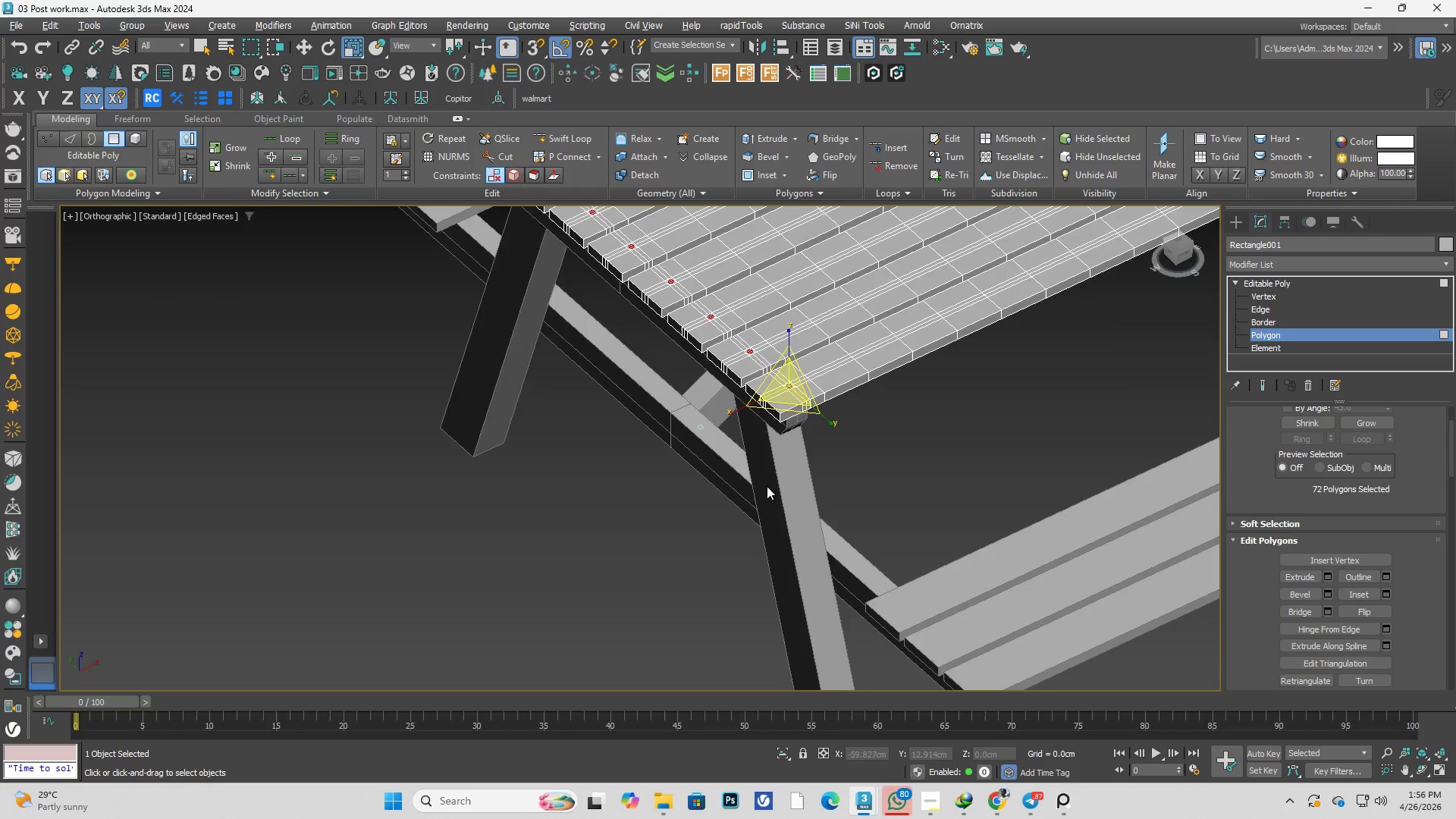 
key(Alt+AltLeft)
 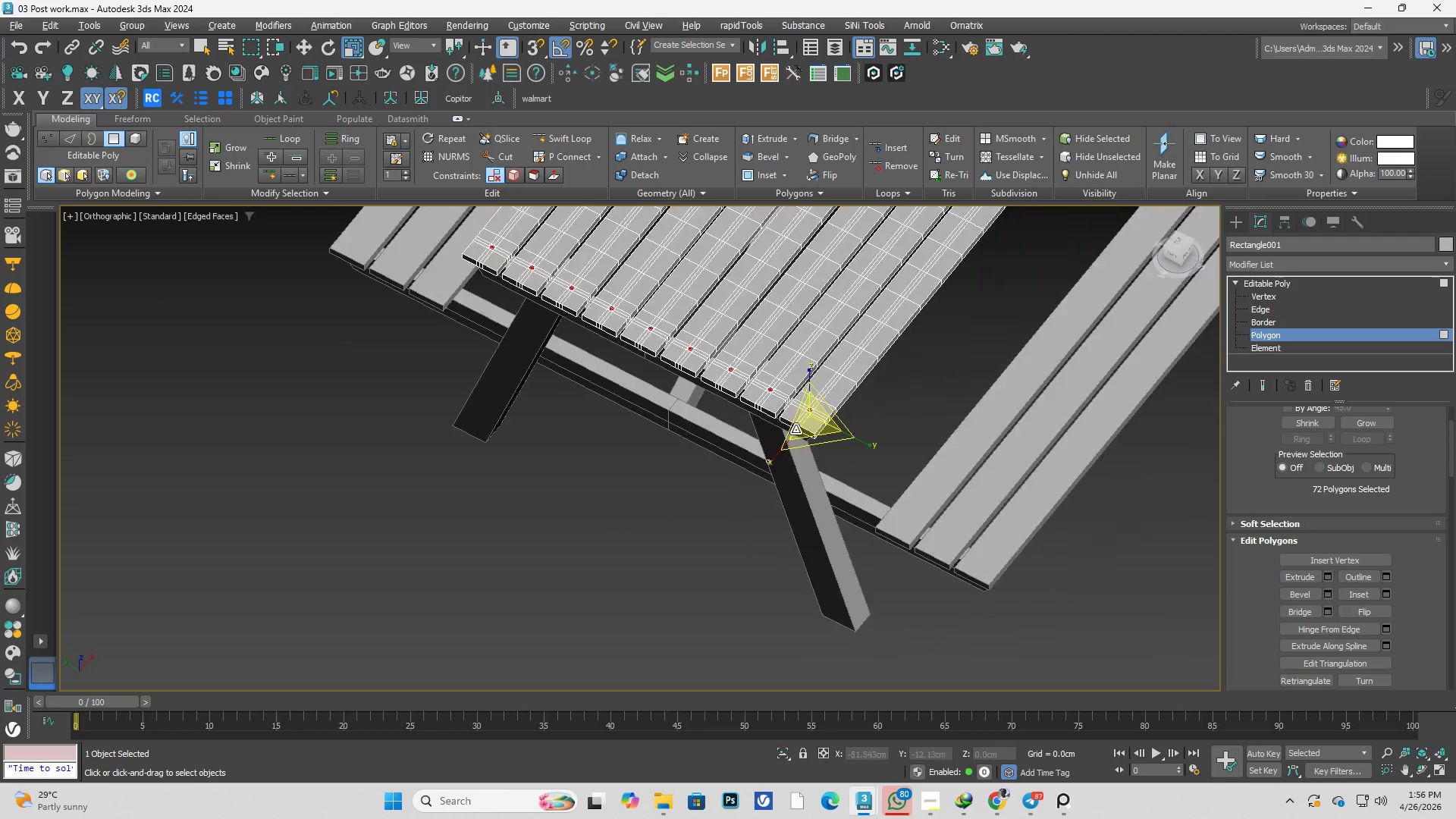 
scroll: coordinate [698, 524], scroll_direction: down, amount: 1.0
 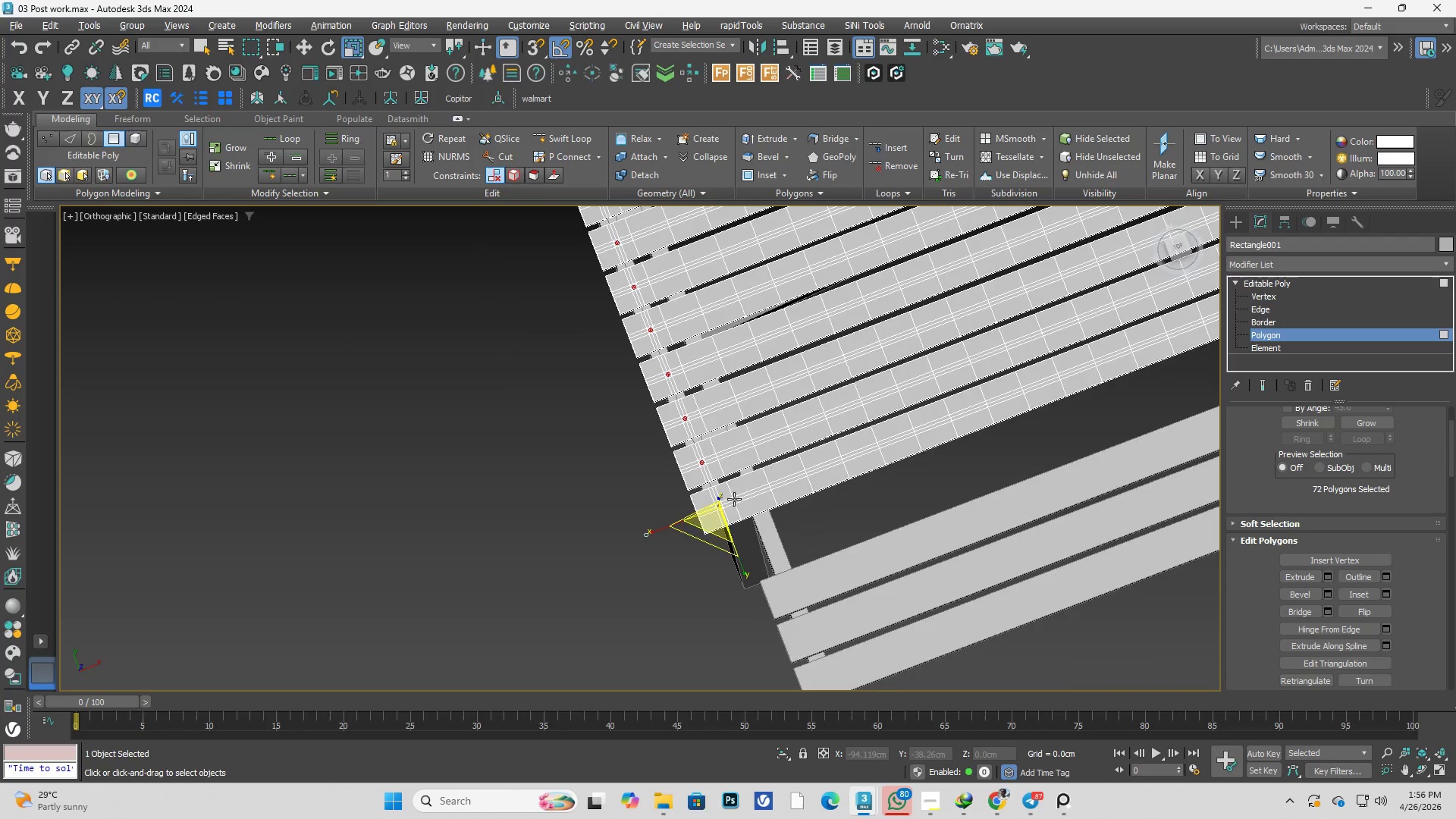 
scroll: coordinate [820, 384], scroll_direction: up, amount: 7.0
 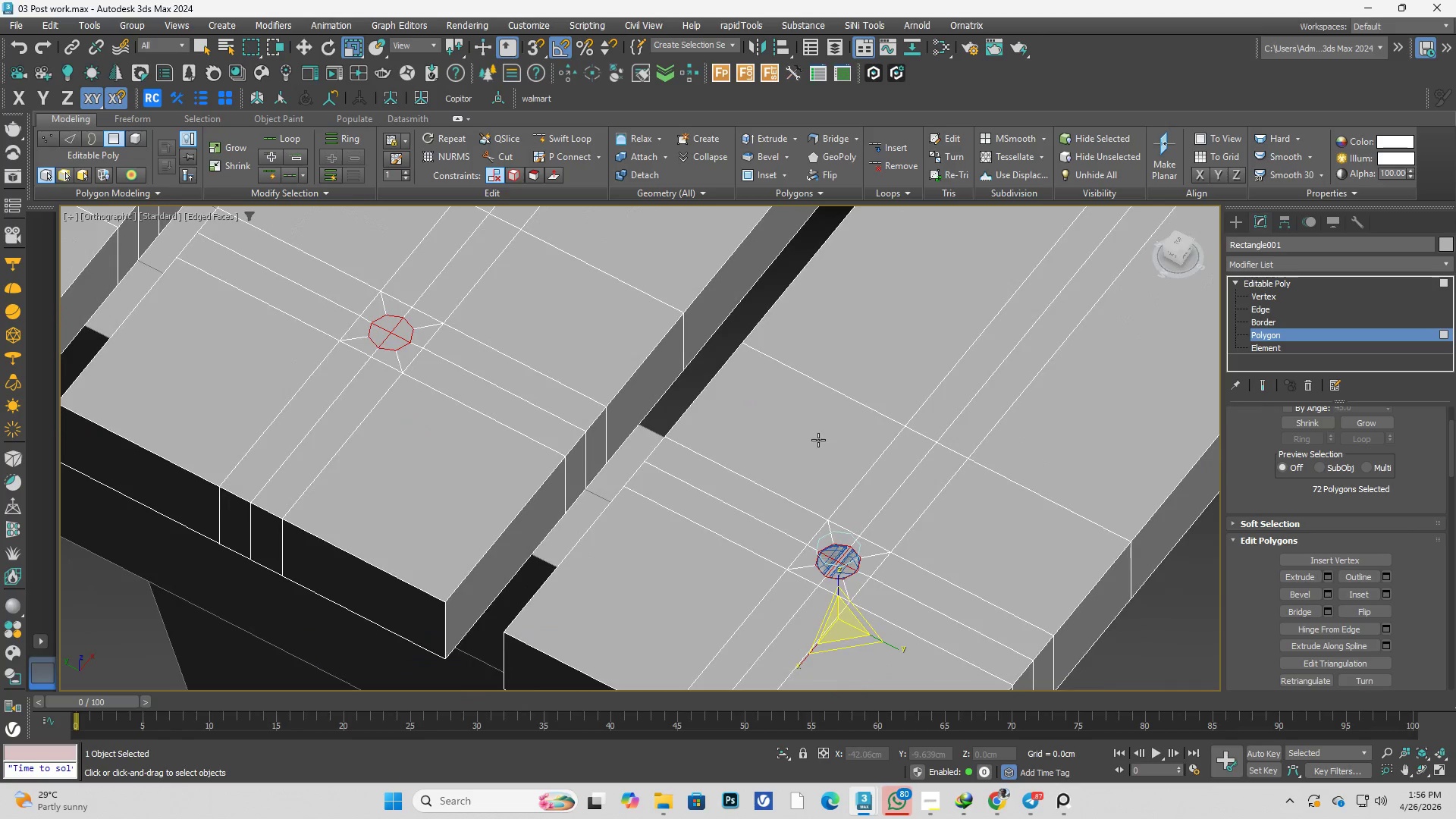 
type(xbug)
 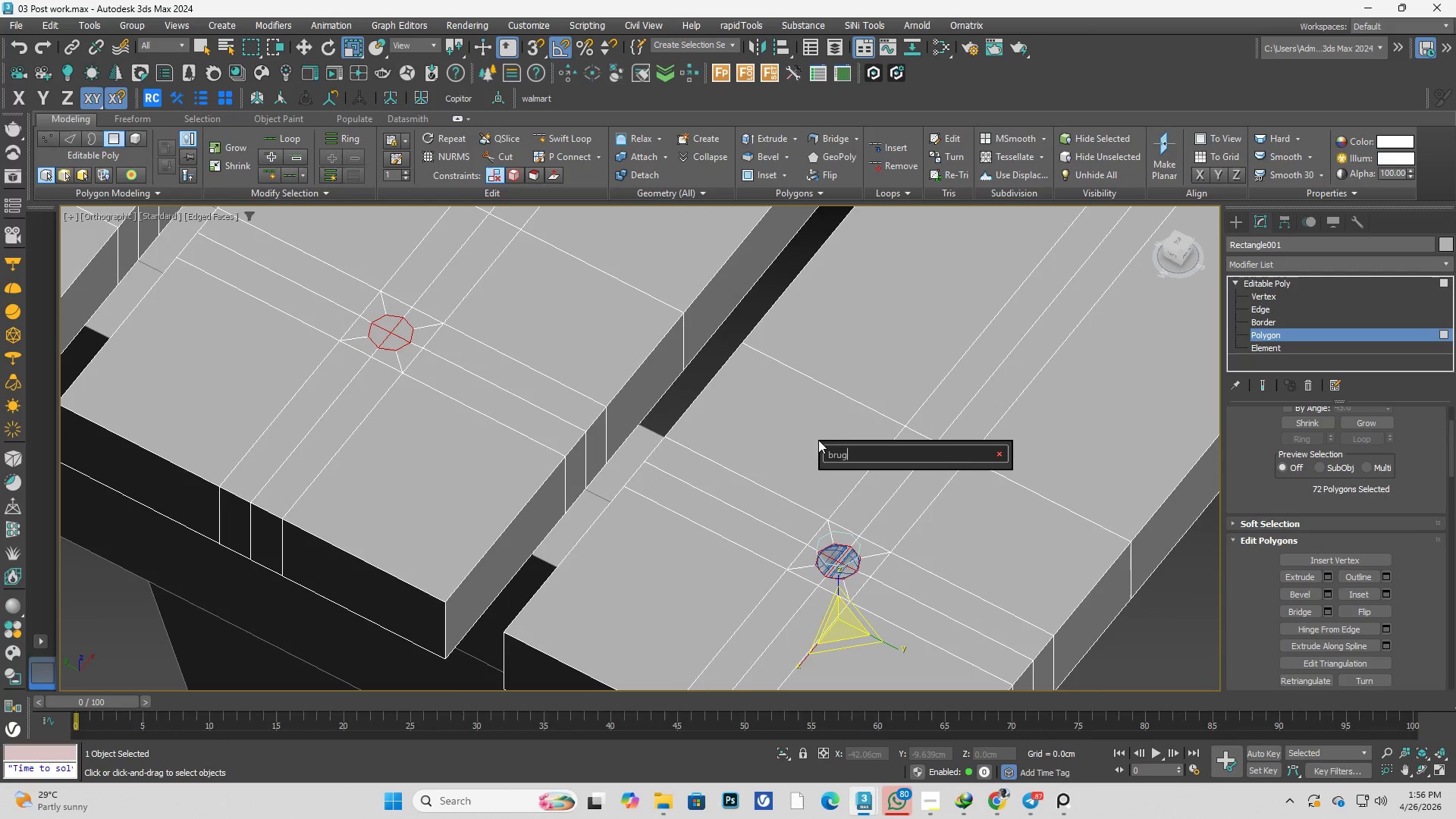 
key(Backspace)
 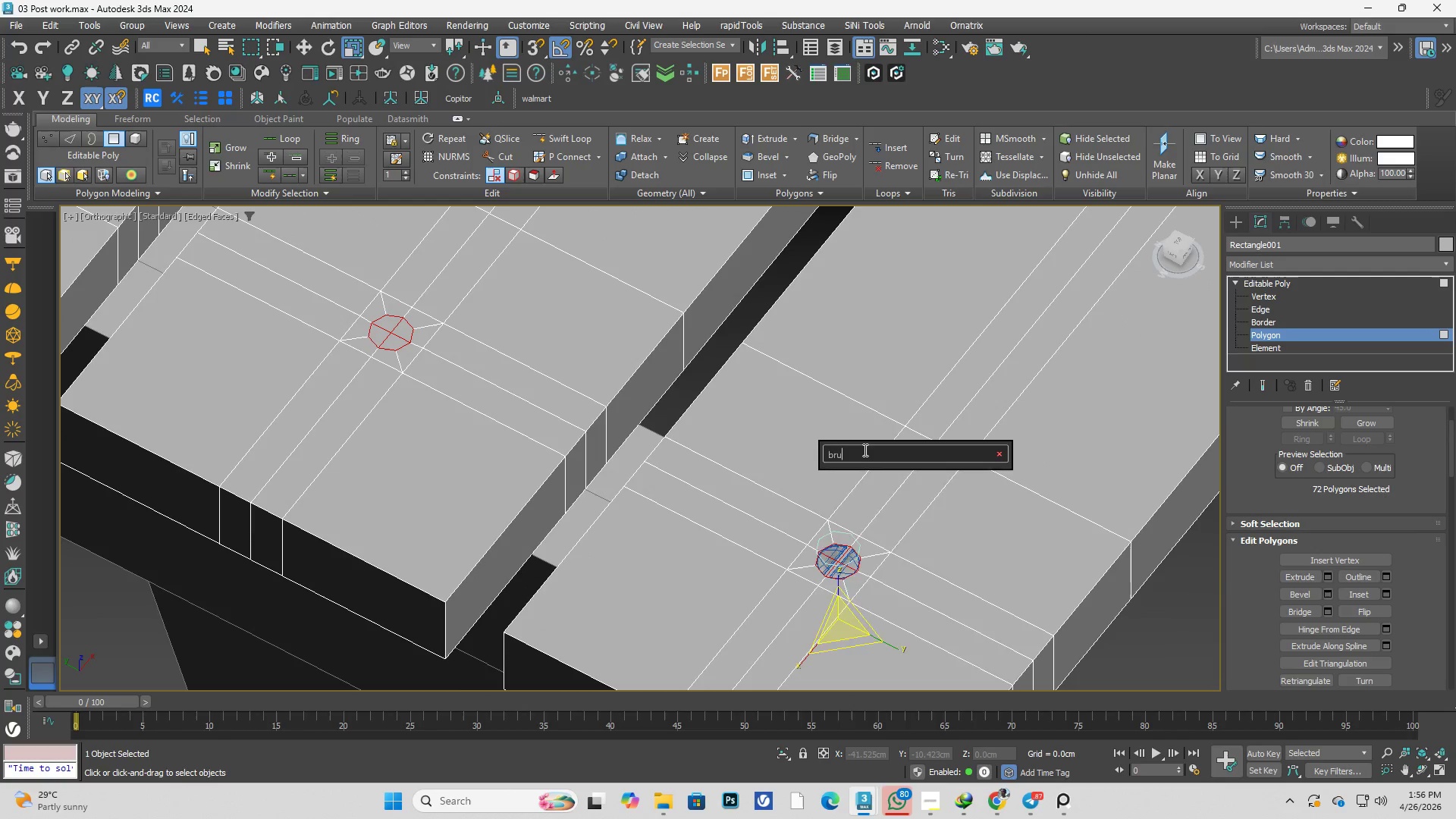 
key(Backspace)
 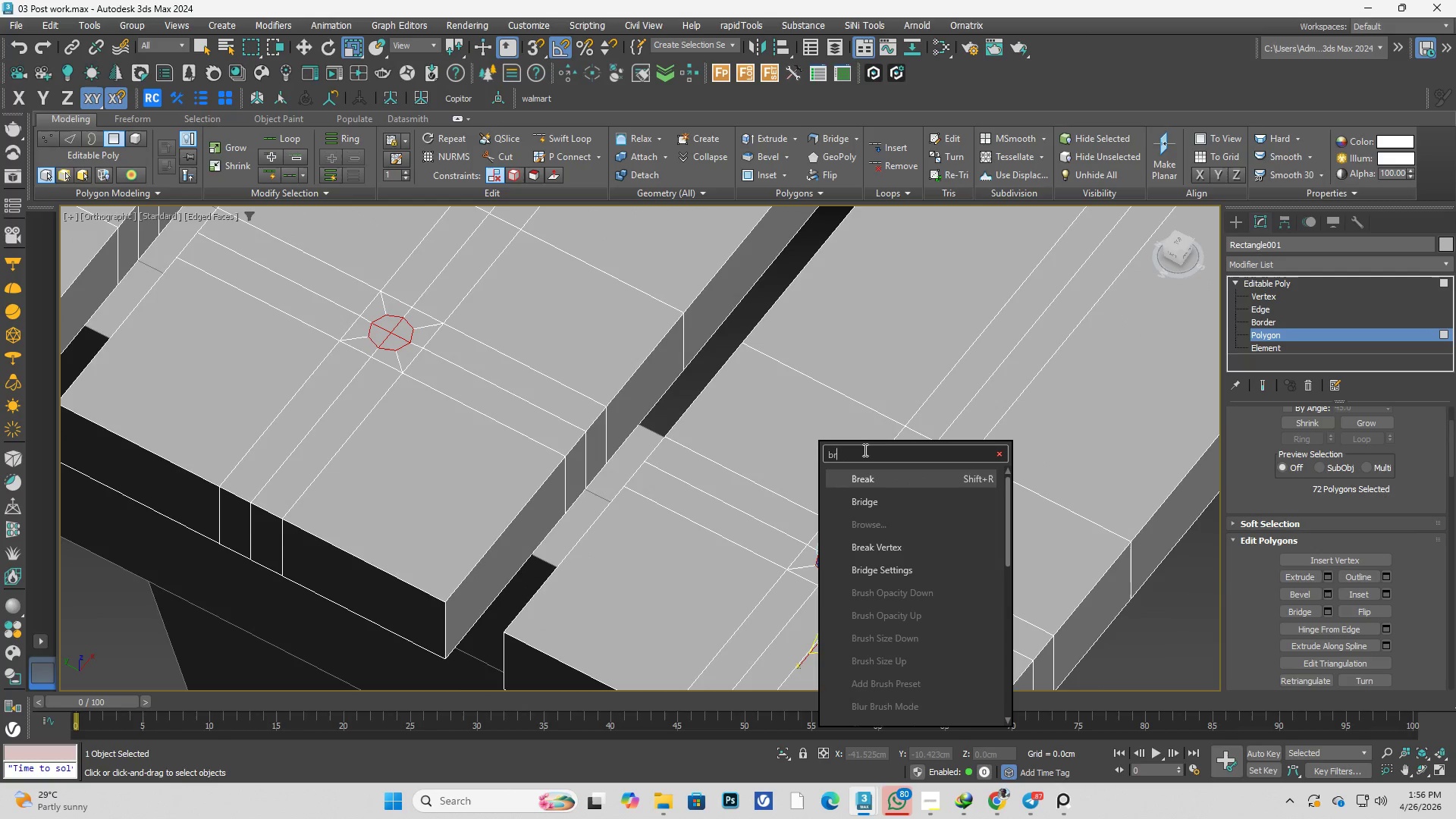 
key(I)
 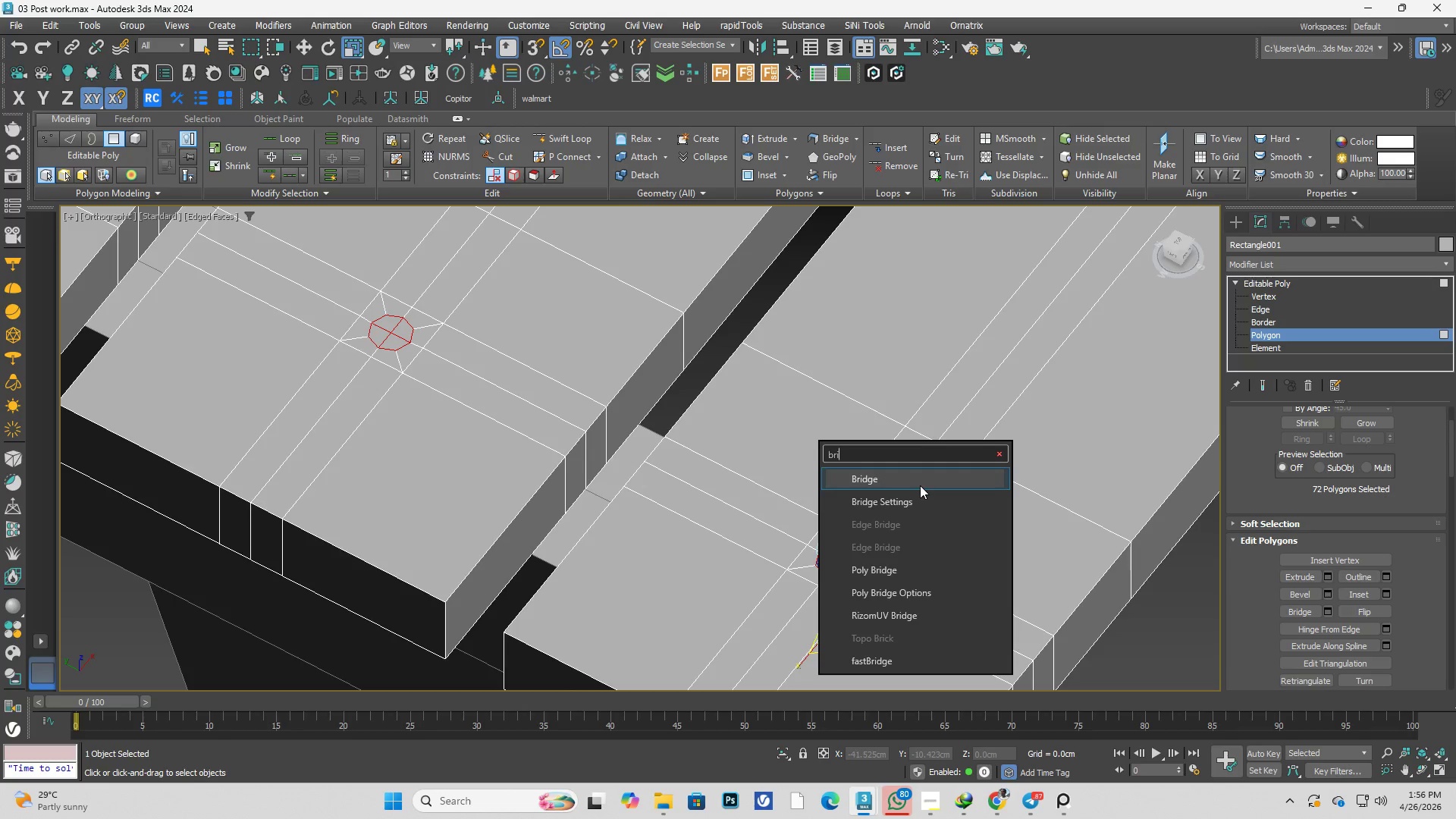 
left_click([921, 480])
 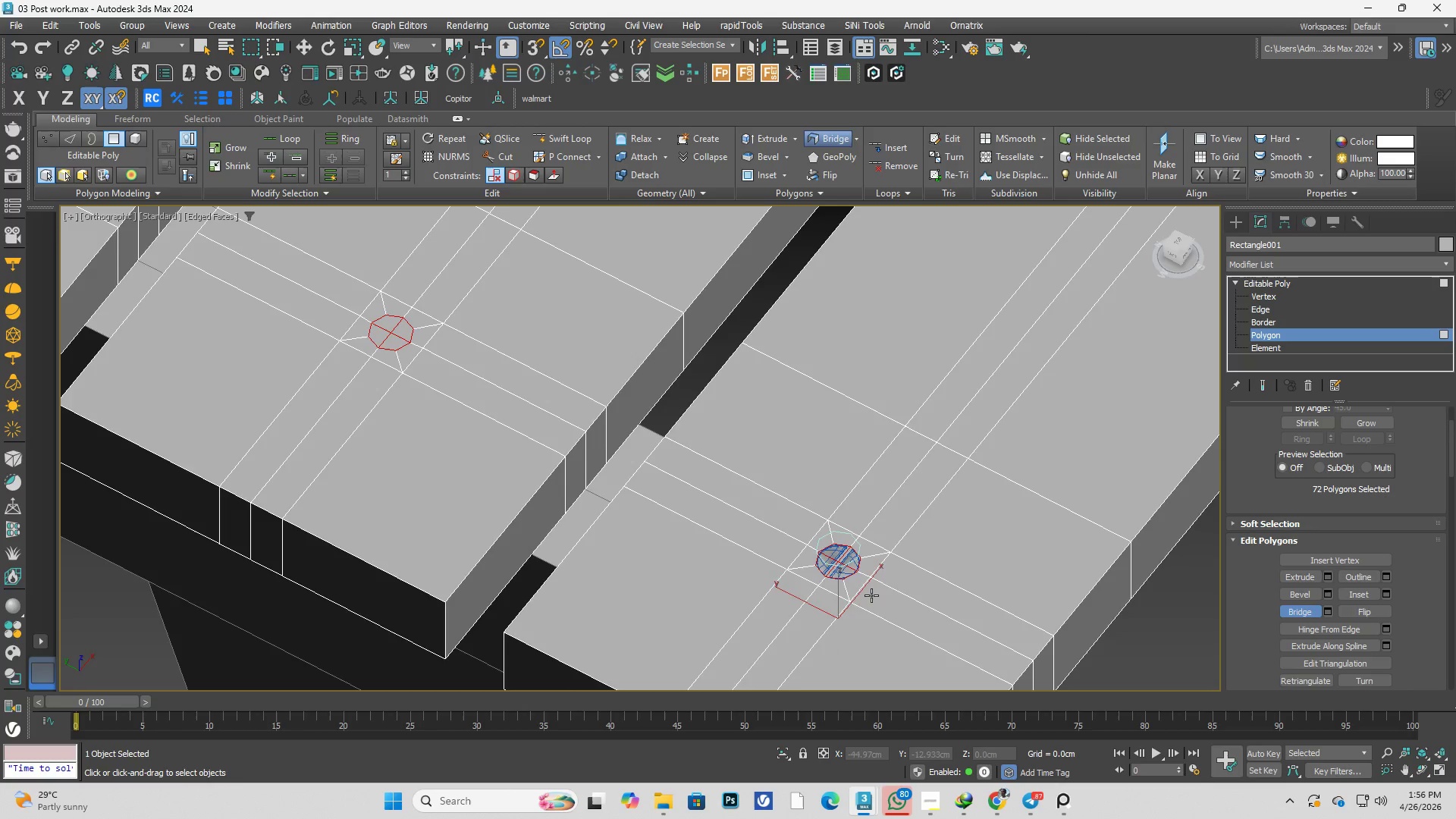 
key(F3)
 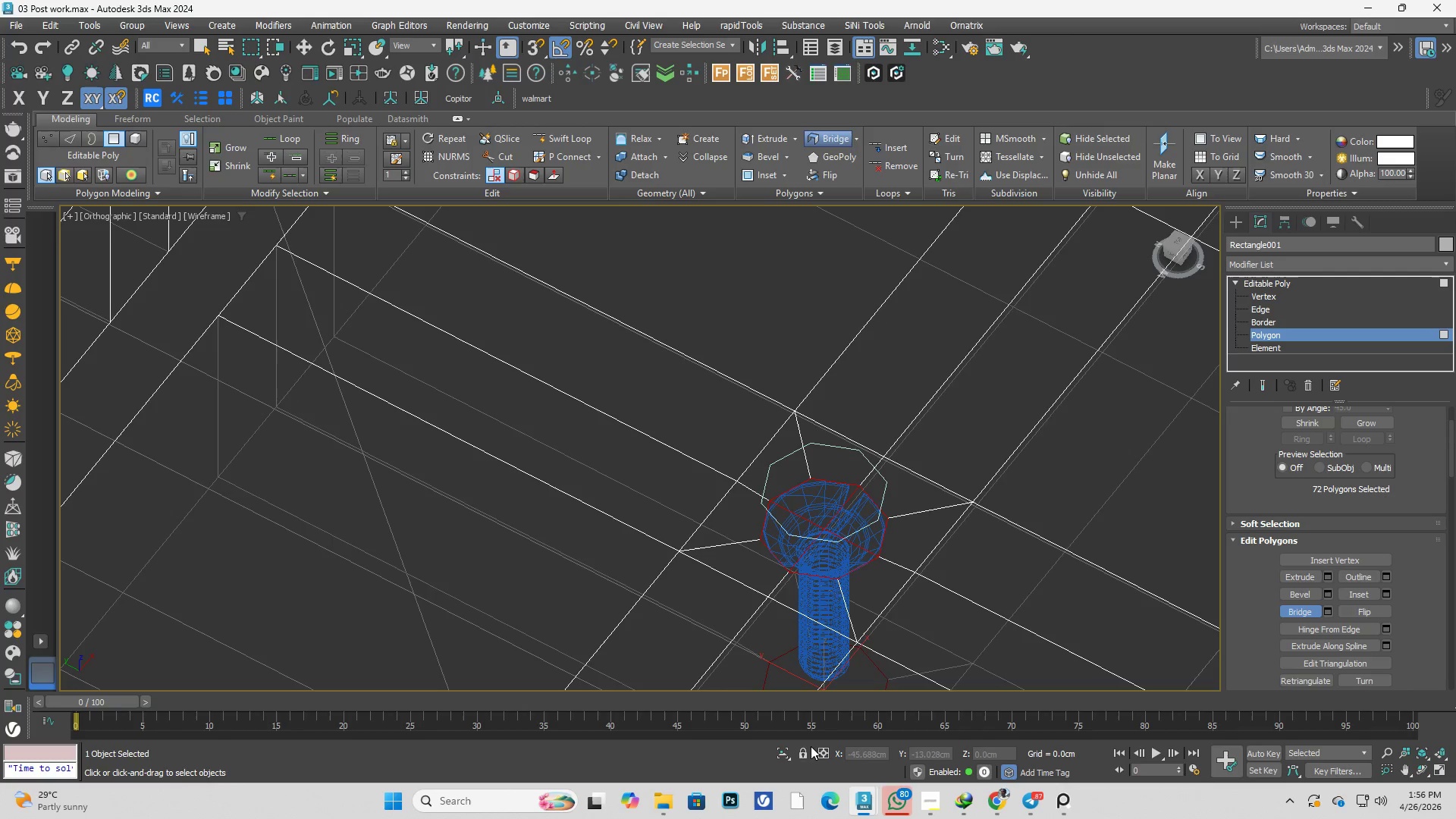 
scroll: coordinate [839, 571], scroll_direction: up, amount: 3.0
 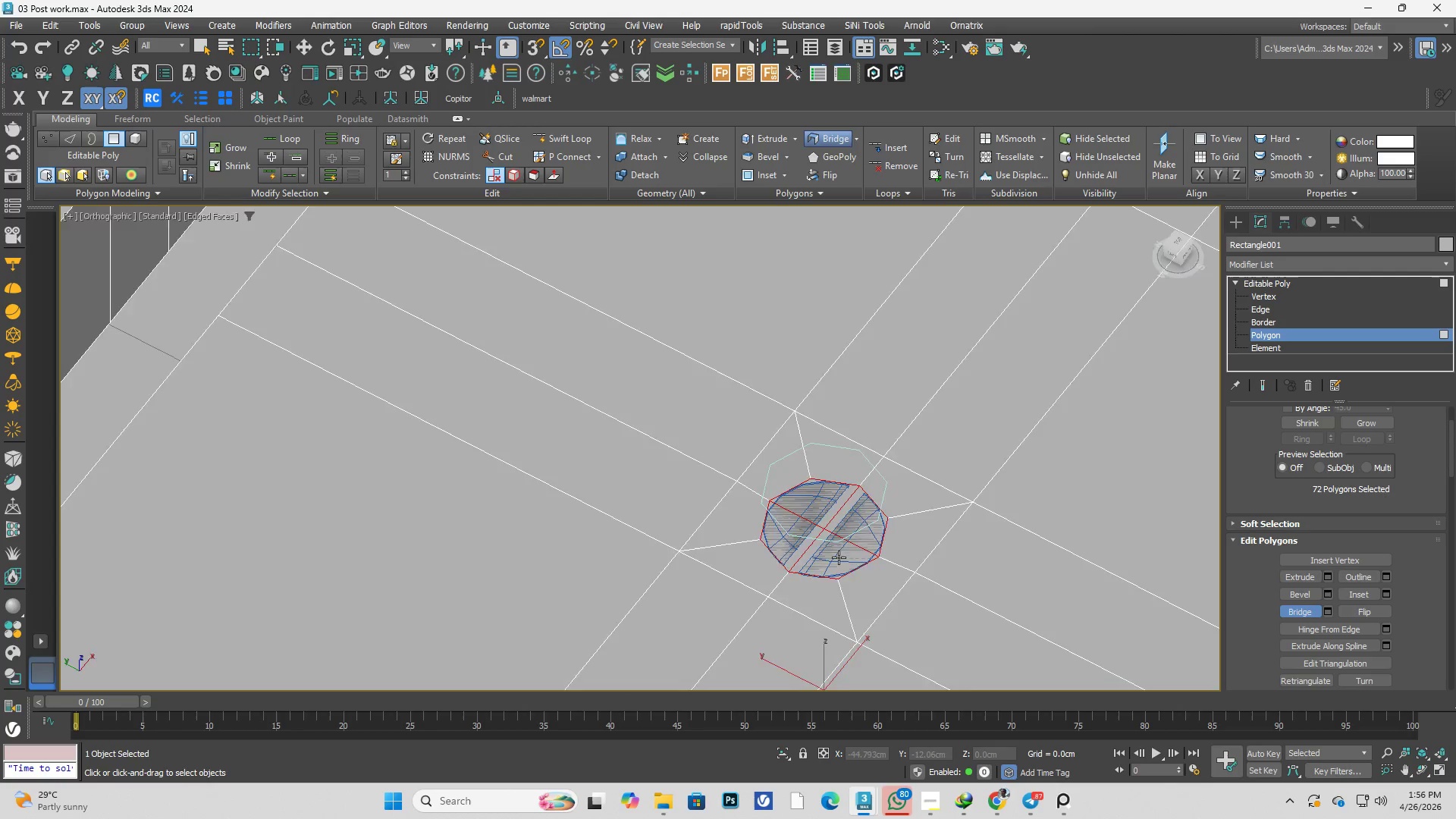 
left_click([781, 756])
 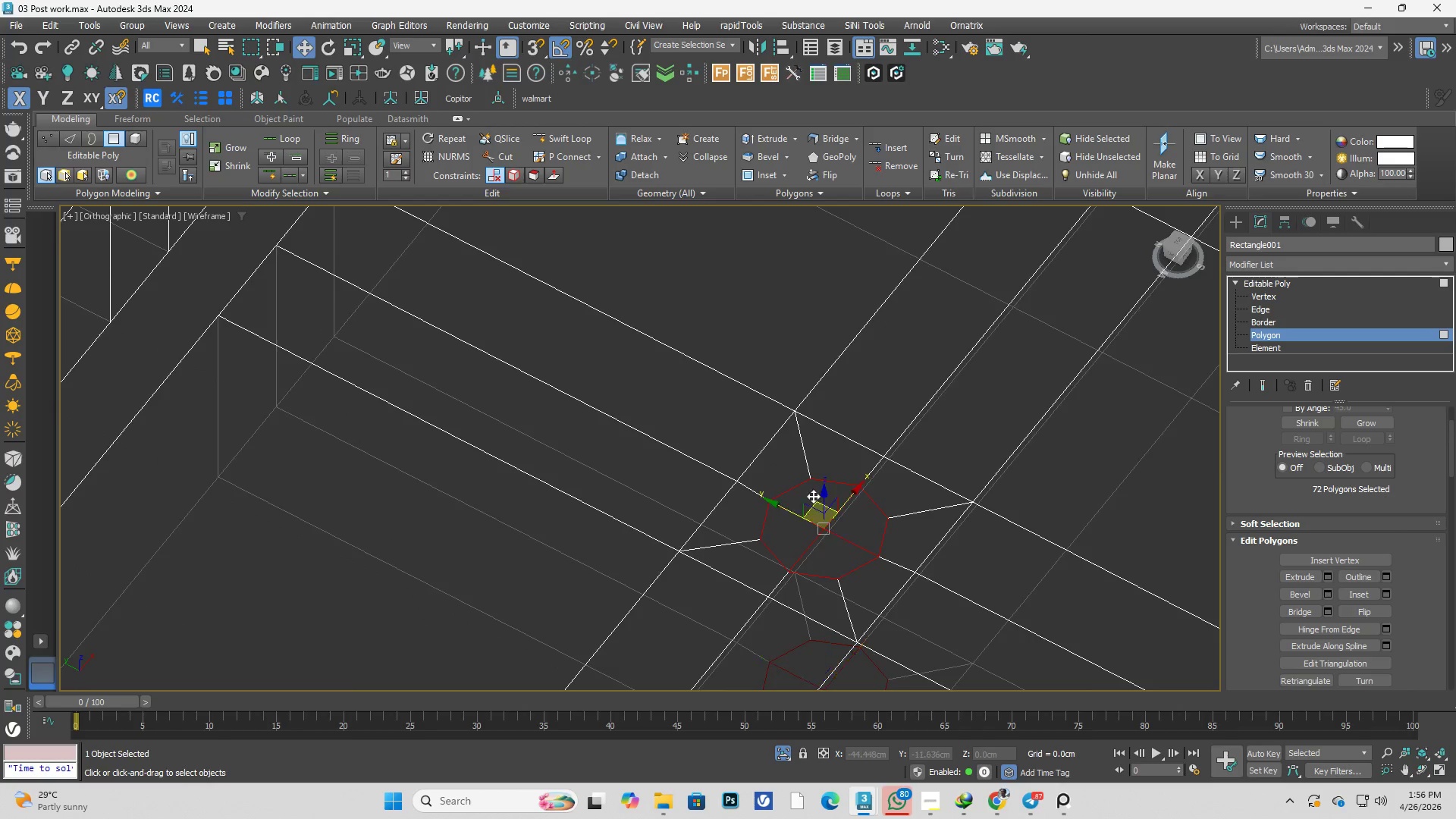 
key(F3)
 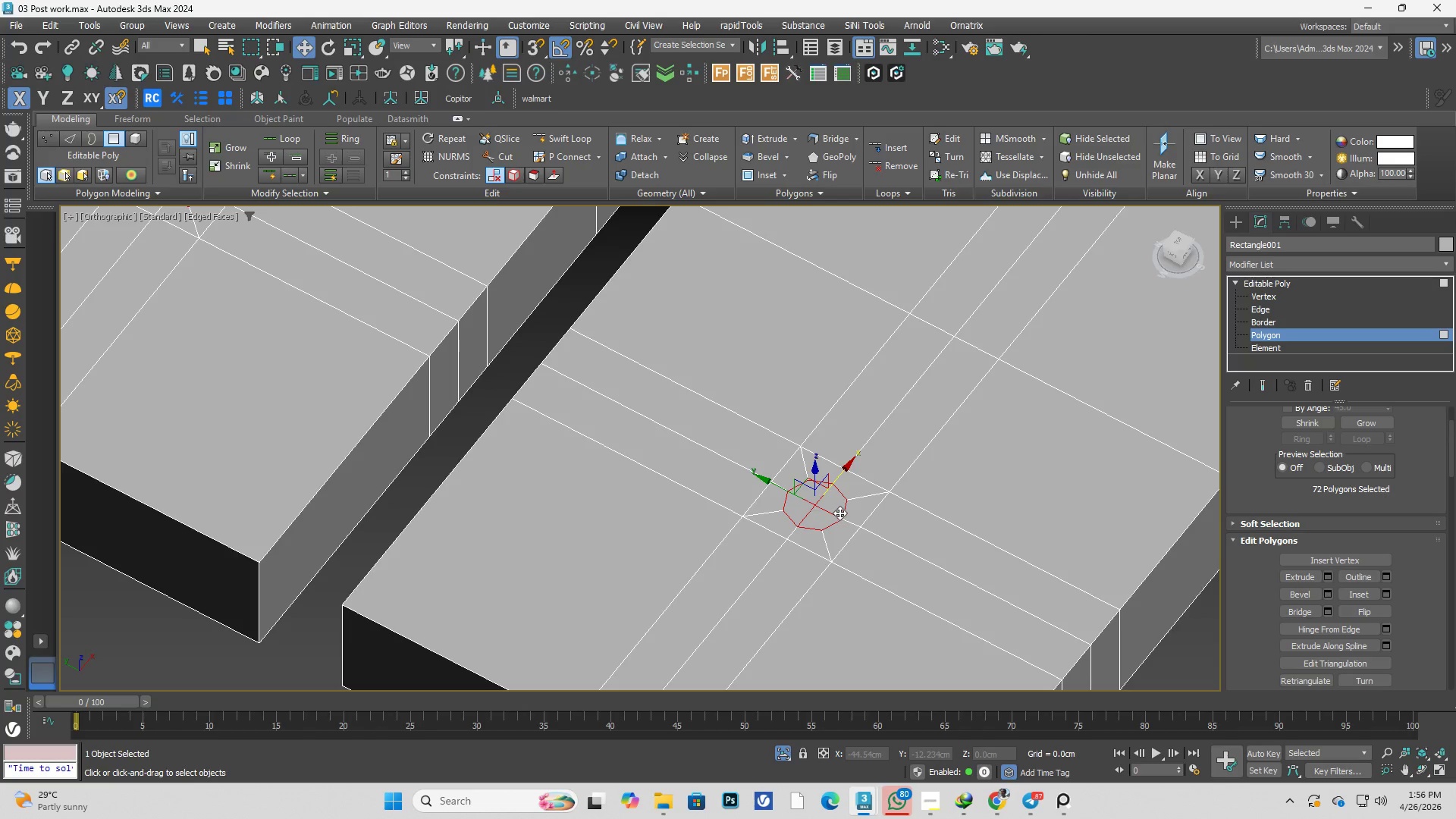 
scroll: coordinate [808, 482], scroll_direction: down, amount: 2.0
 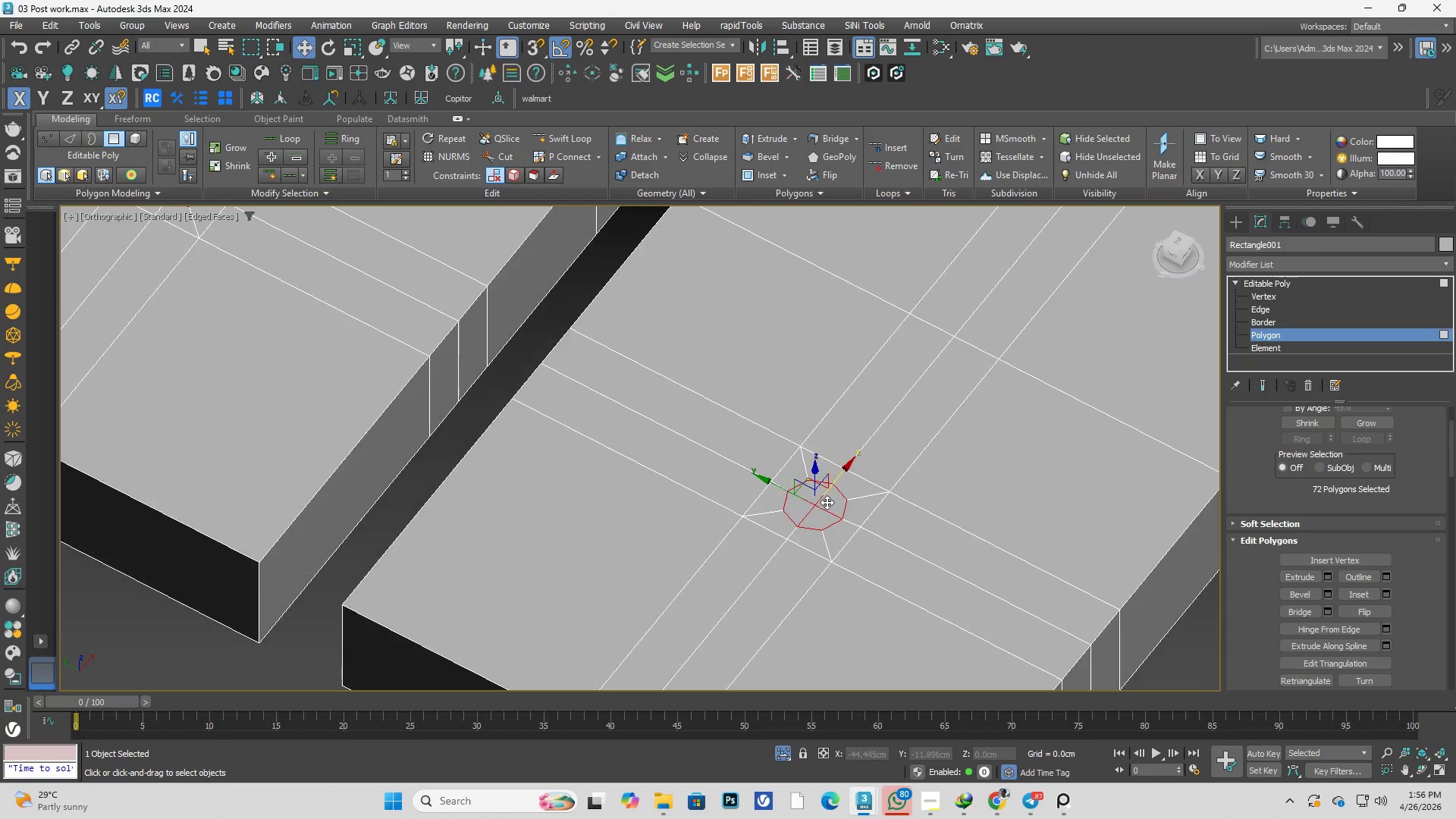 
key(Control+ControlLeft)
 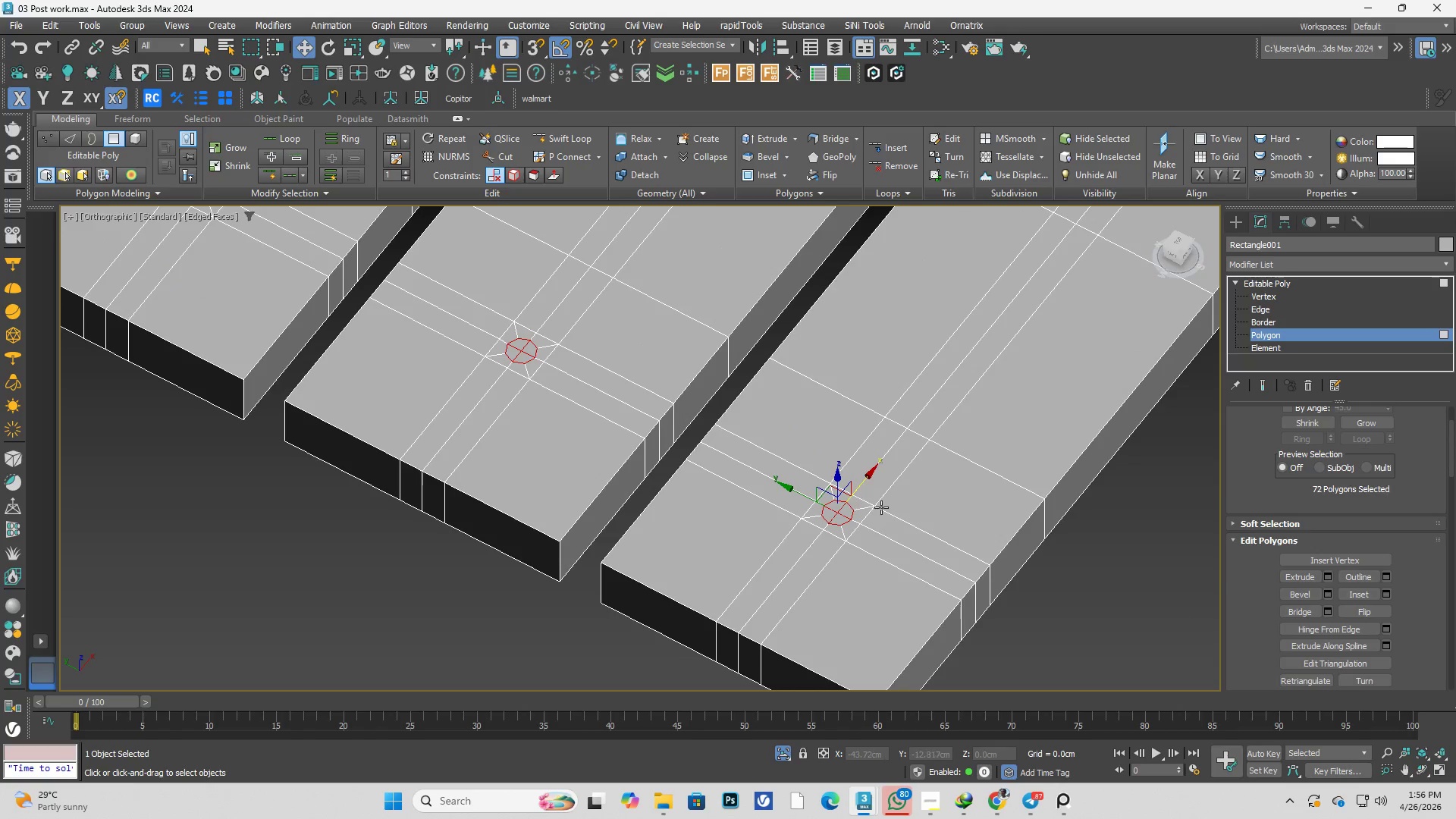 
key(Control+Z)
 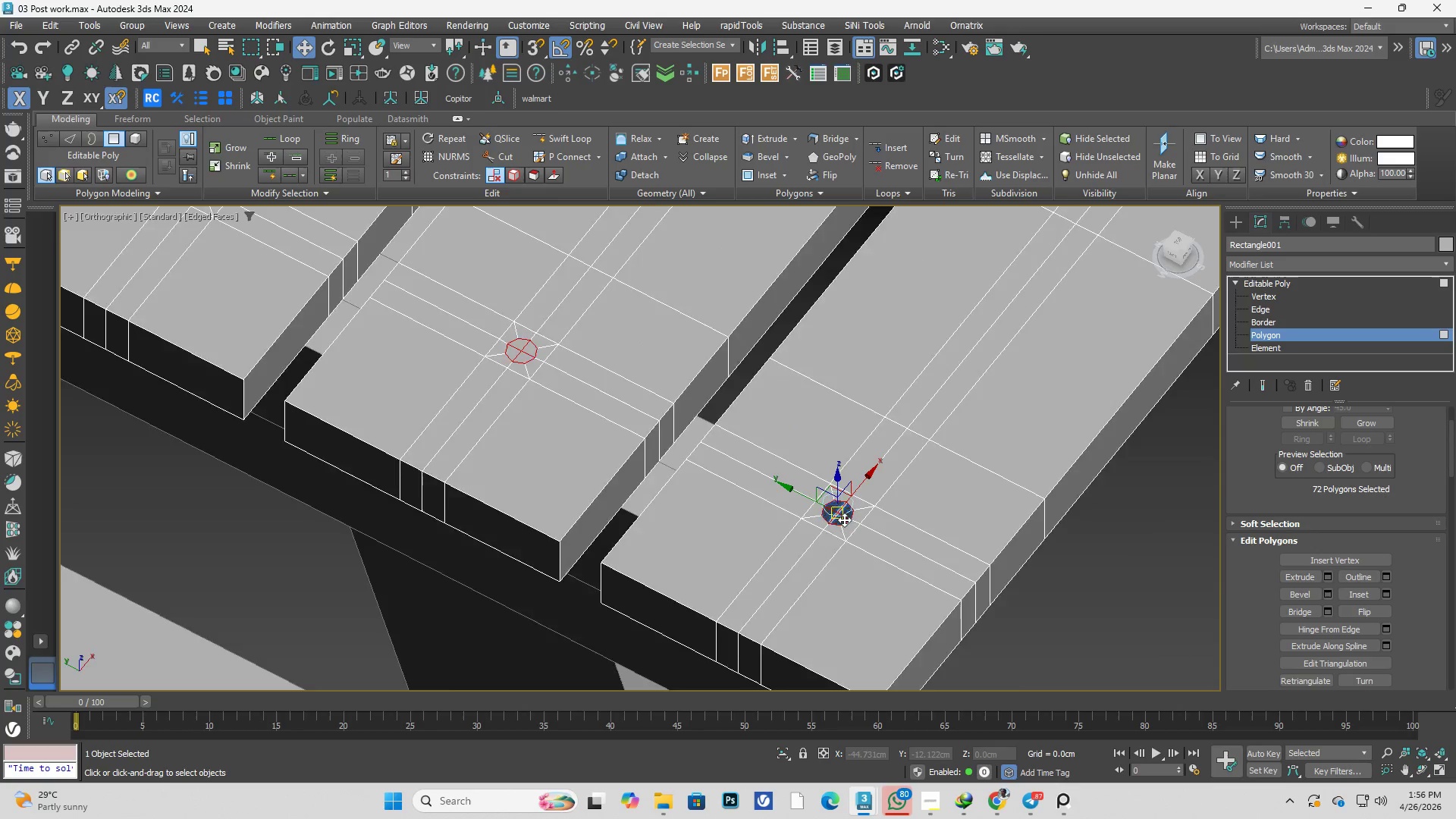 
scroll: coordinate [854, 497], scroll_direction: down, amount: 2.0
 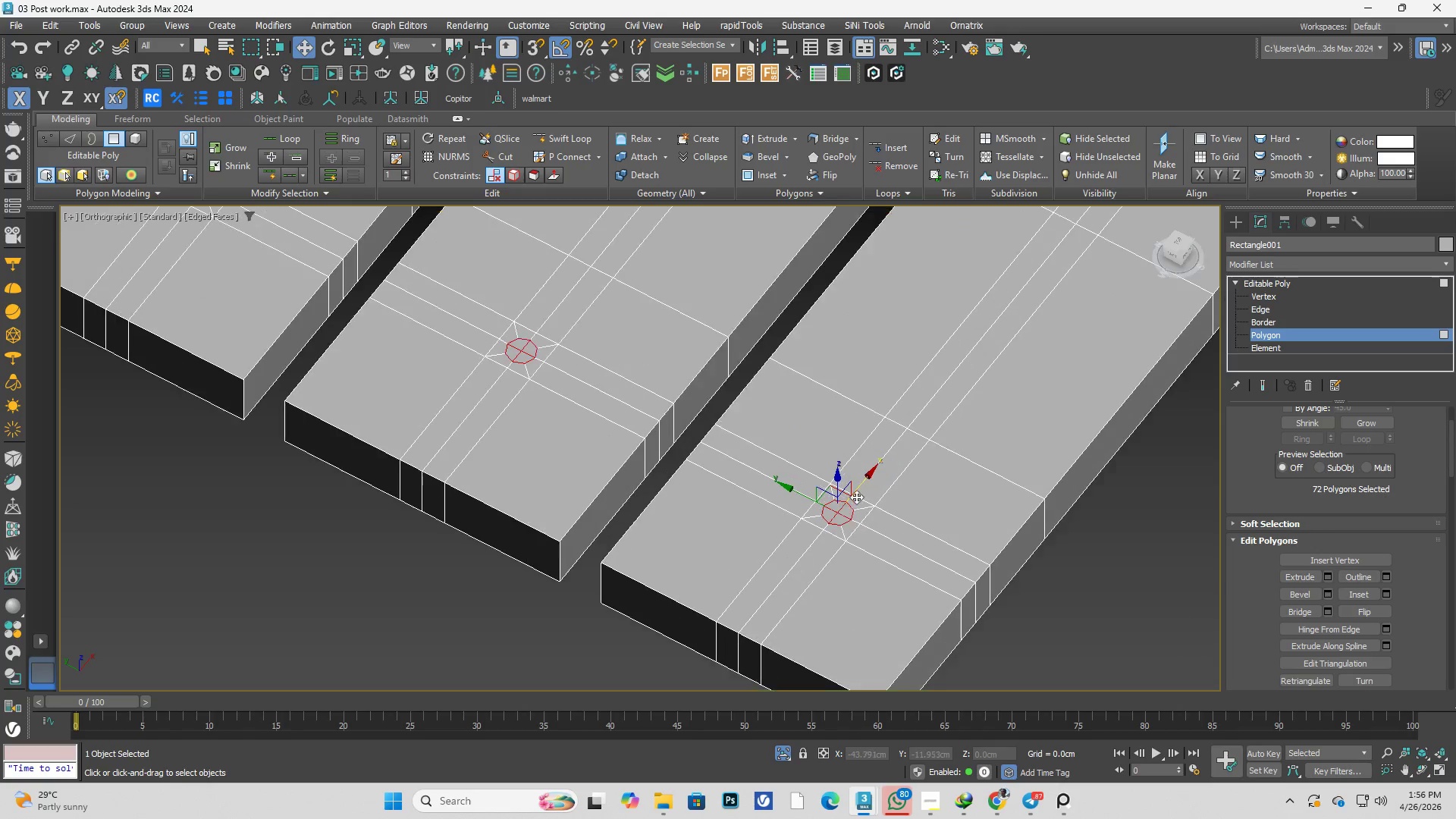 
scroll: coordinate [798, 527], scroll_direction: none, amount: 0.0
 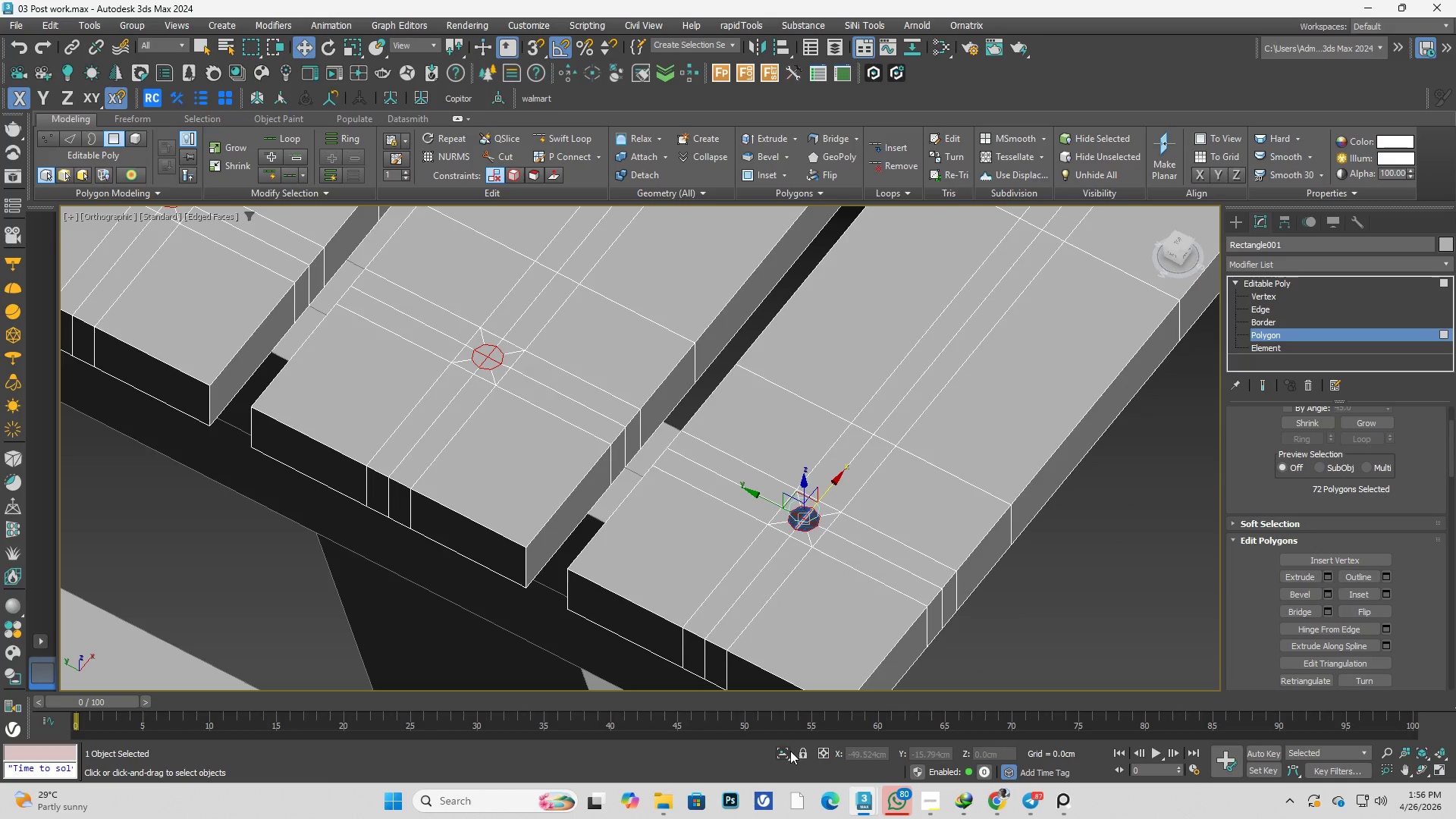 
left_click([787, 754])
 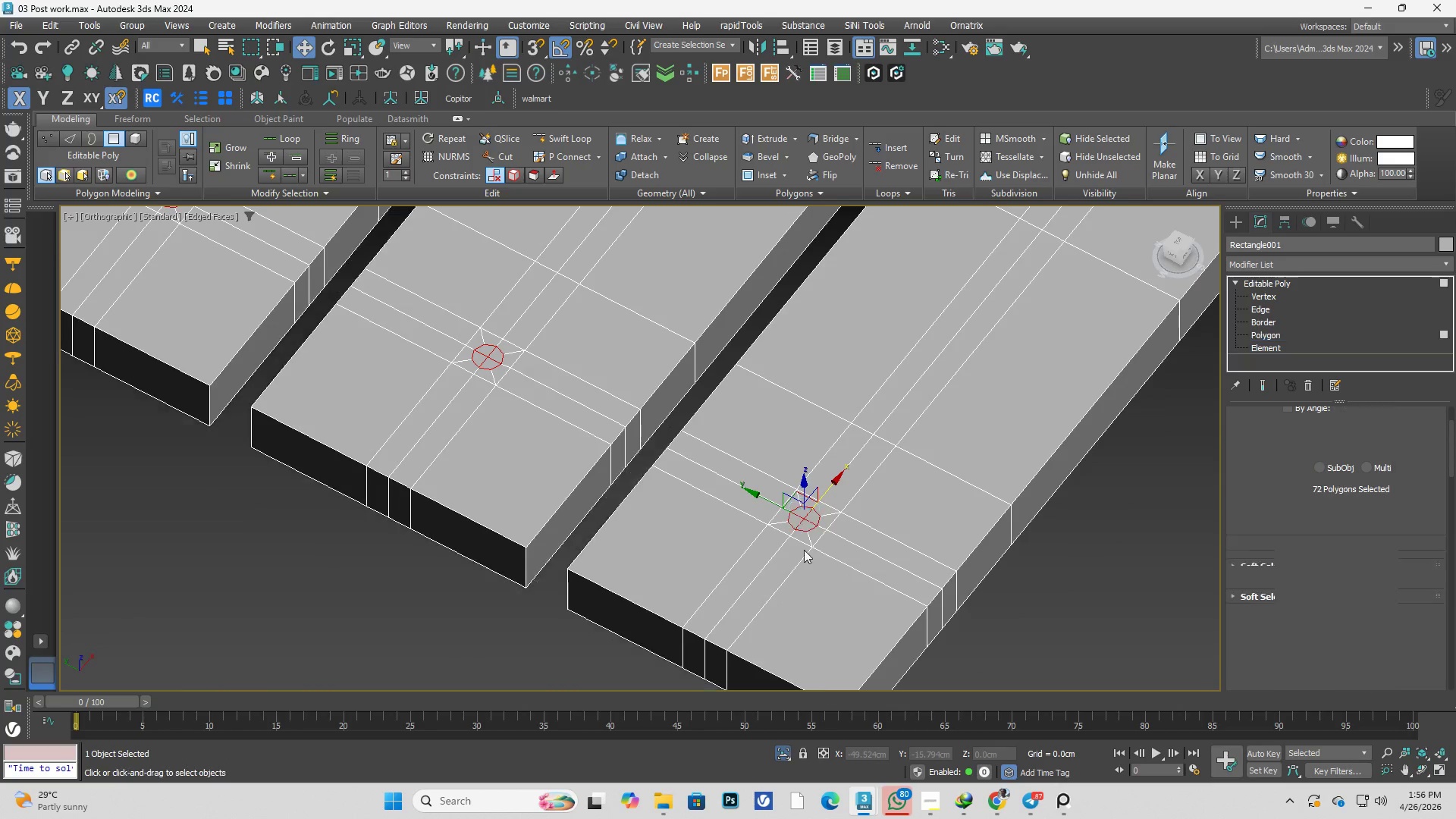 
hold_key(key=AltLeft, duration=0.48)
 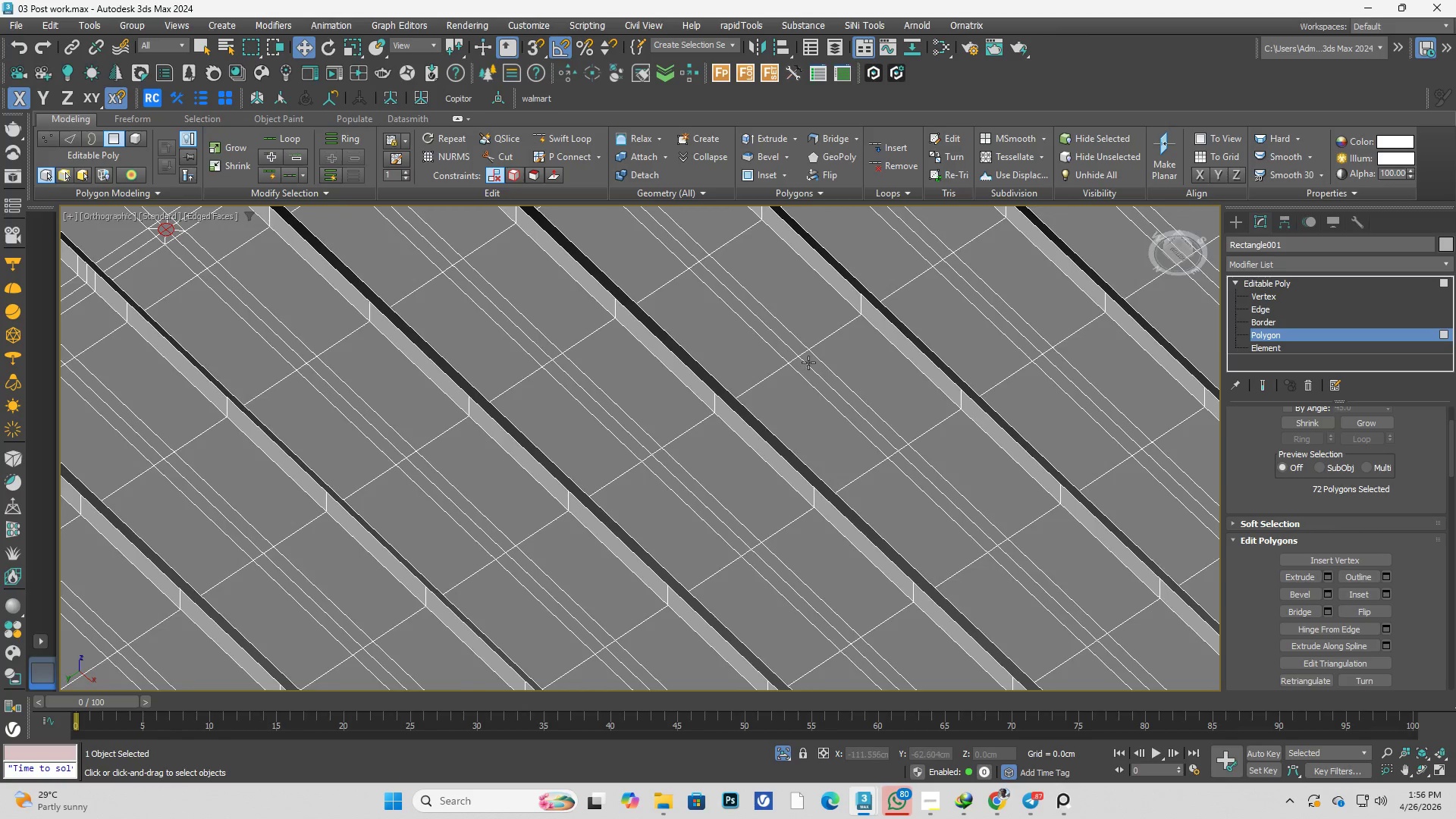 
scroll: coordinate [808, 372], scroll_direction: down, amount: 4.0
 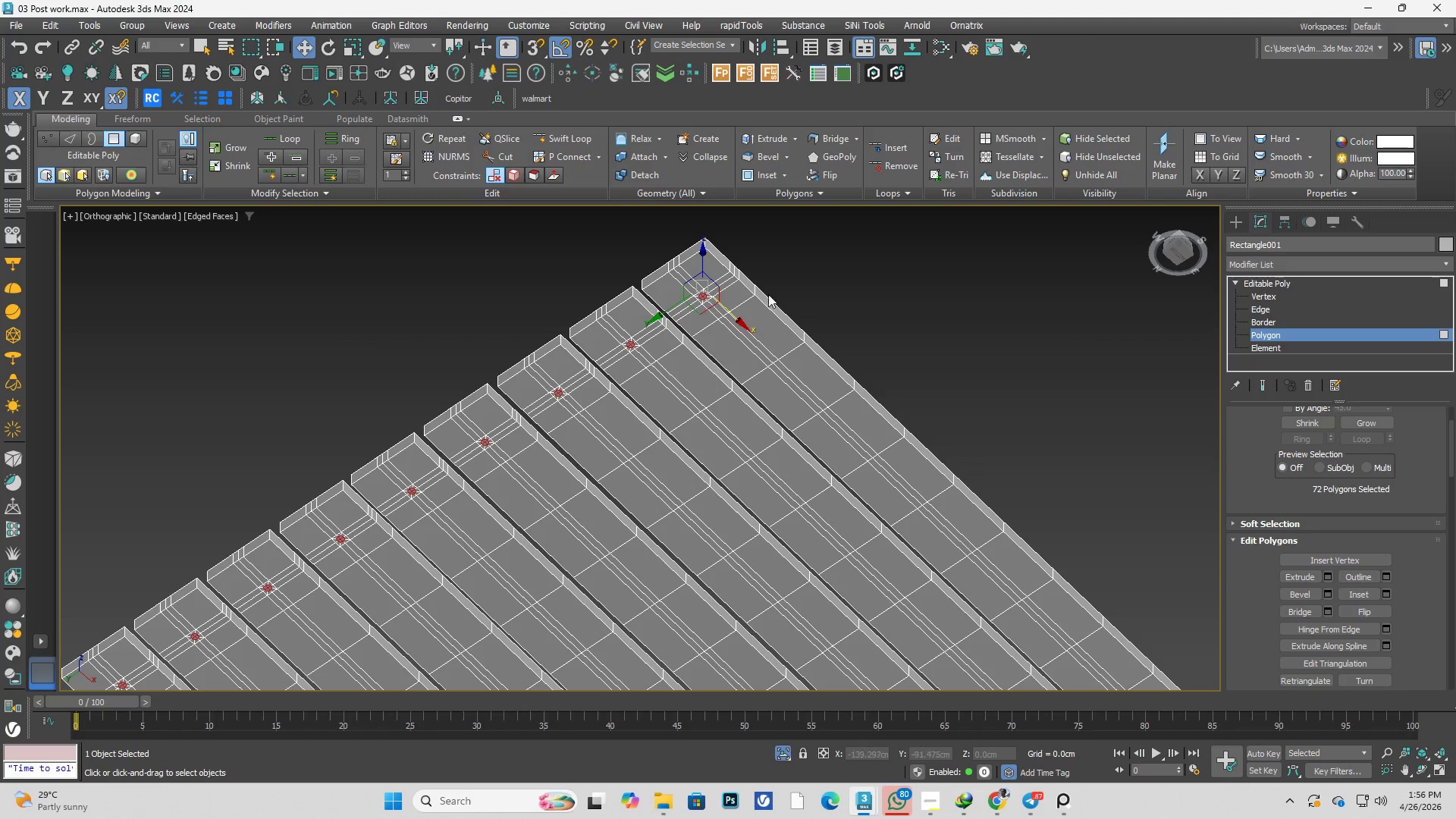 
scroll: coordinate [759, 368], scroll_direction: up, amount: 1.0
 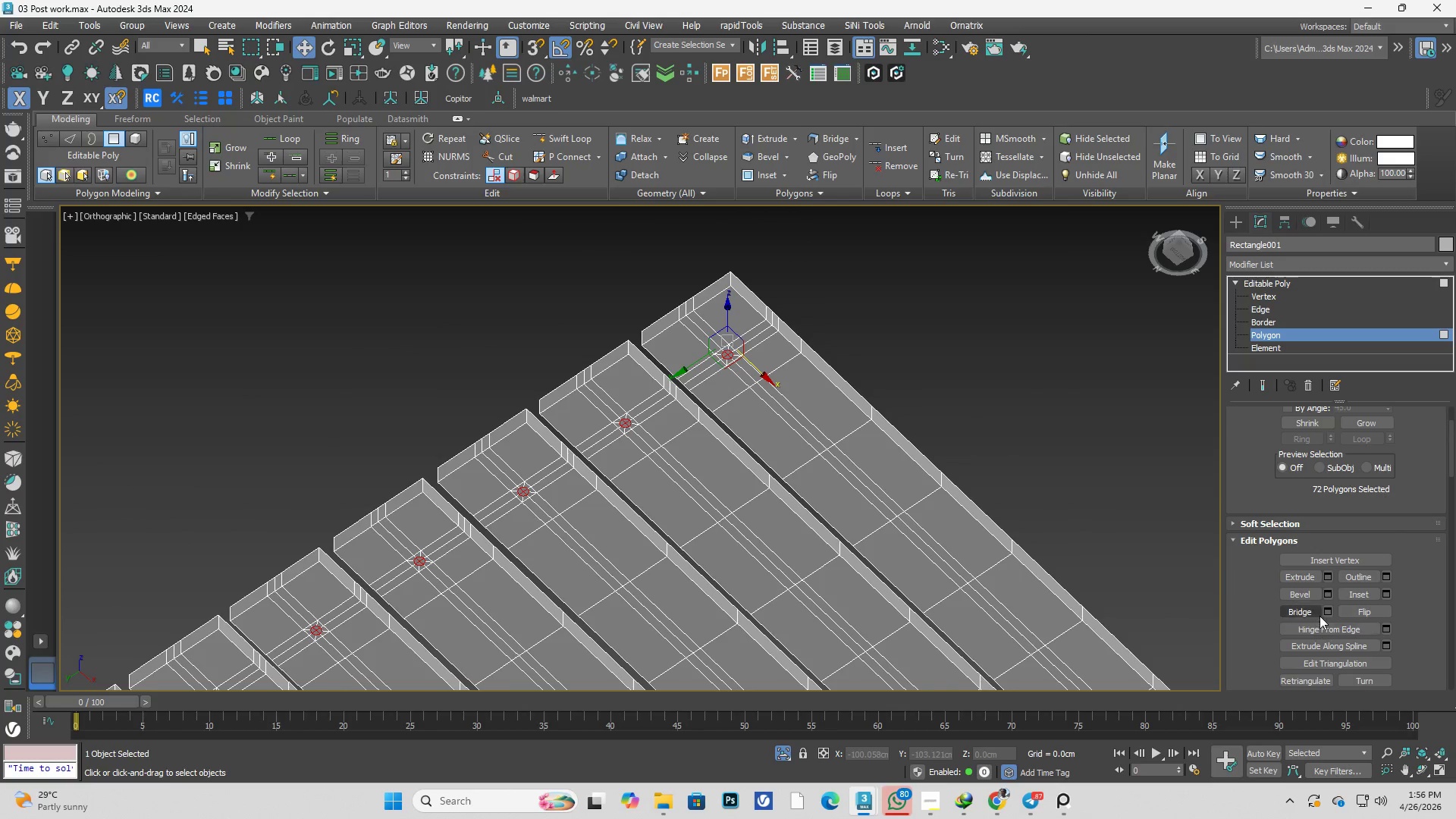 
left_click([1310, 614])
 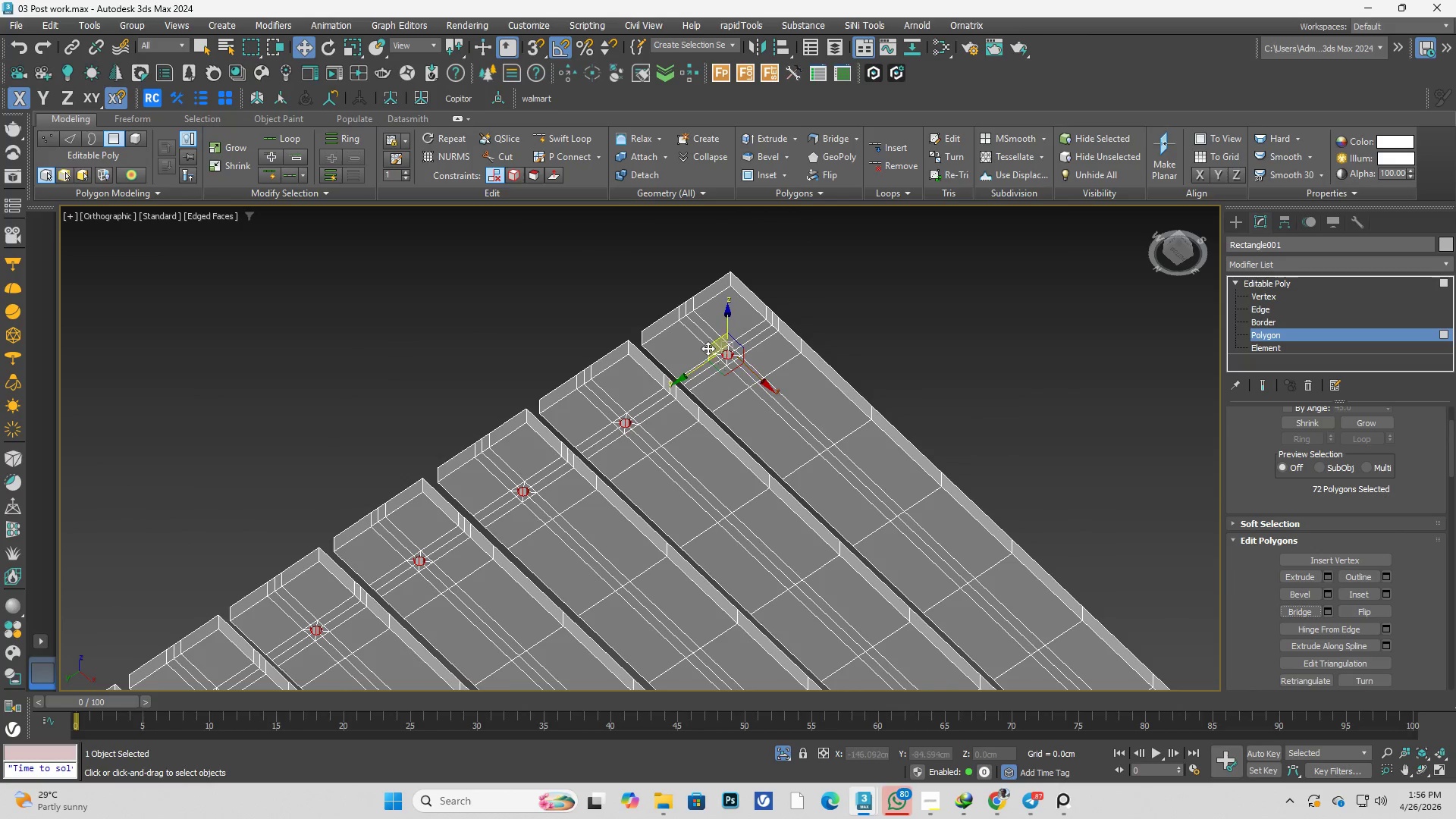 
hold_key(key=AltLeft, duration=0.41)
 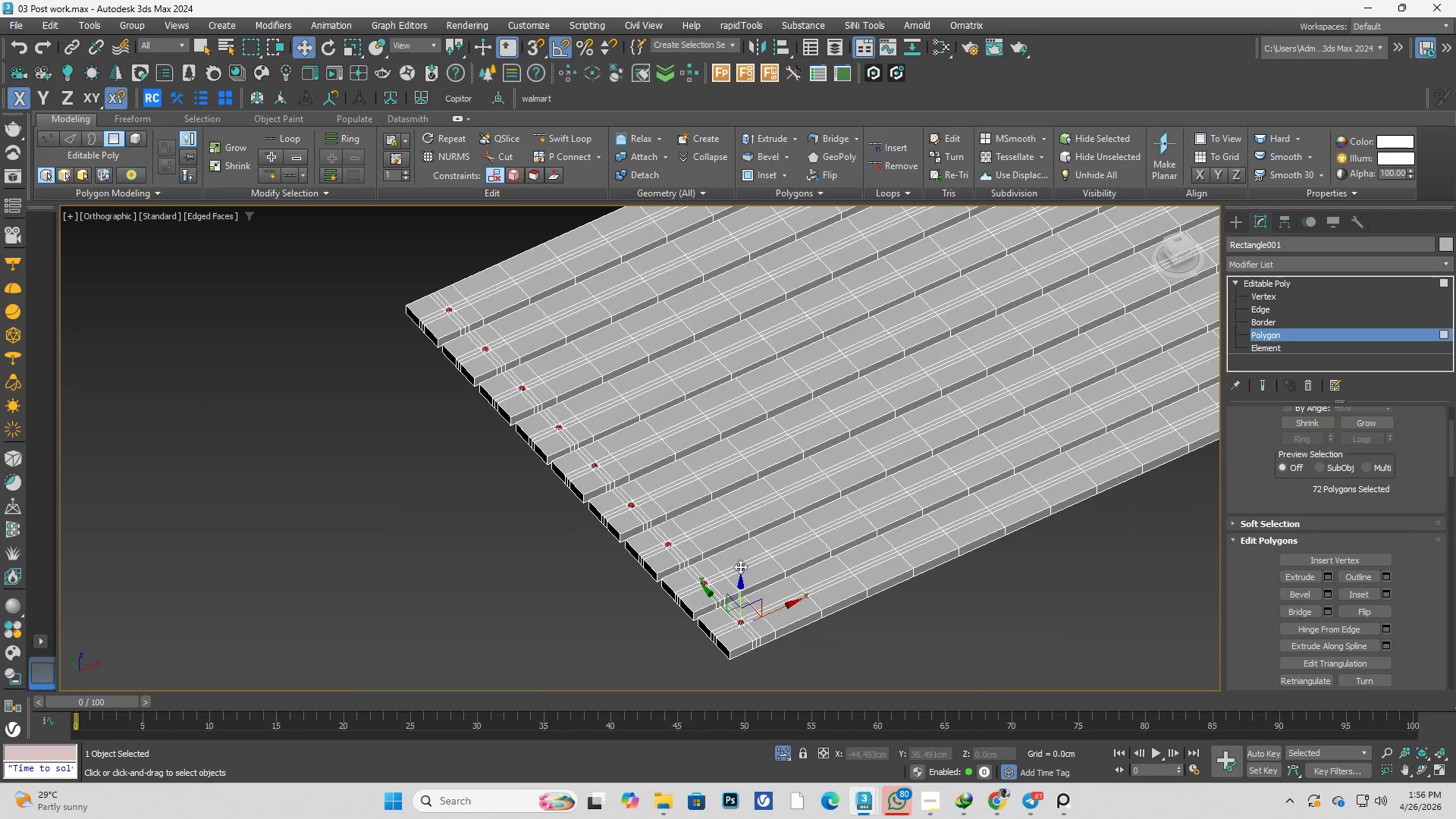 
scroll: coordinate [818, 322], scroll_direction: down, amount: 2.0
 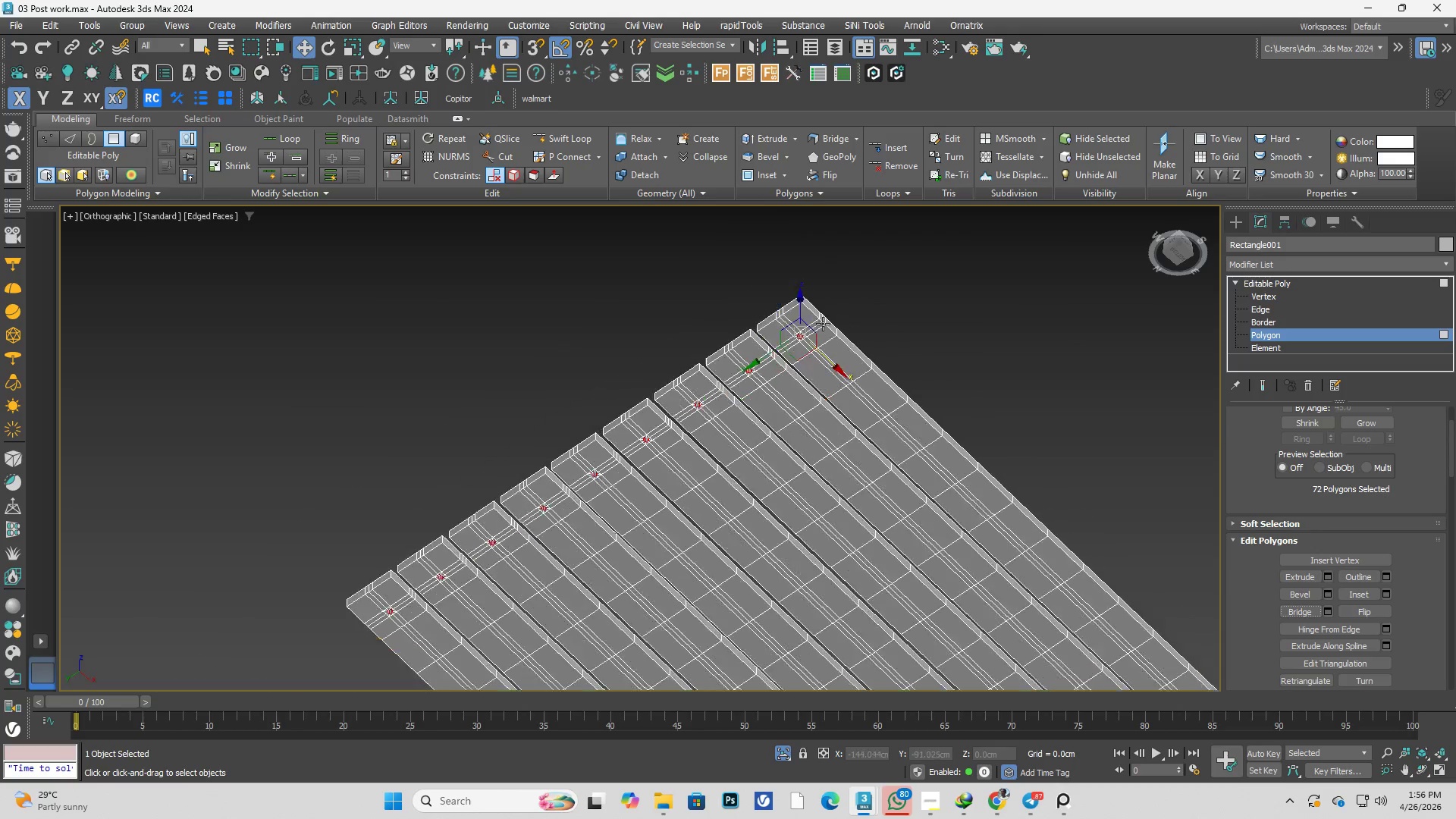 
scroll: coordinate [756, 544], scroll_direction: up, amount: 10.0
 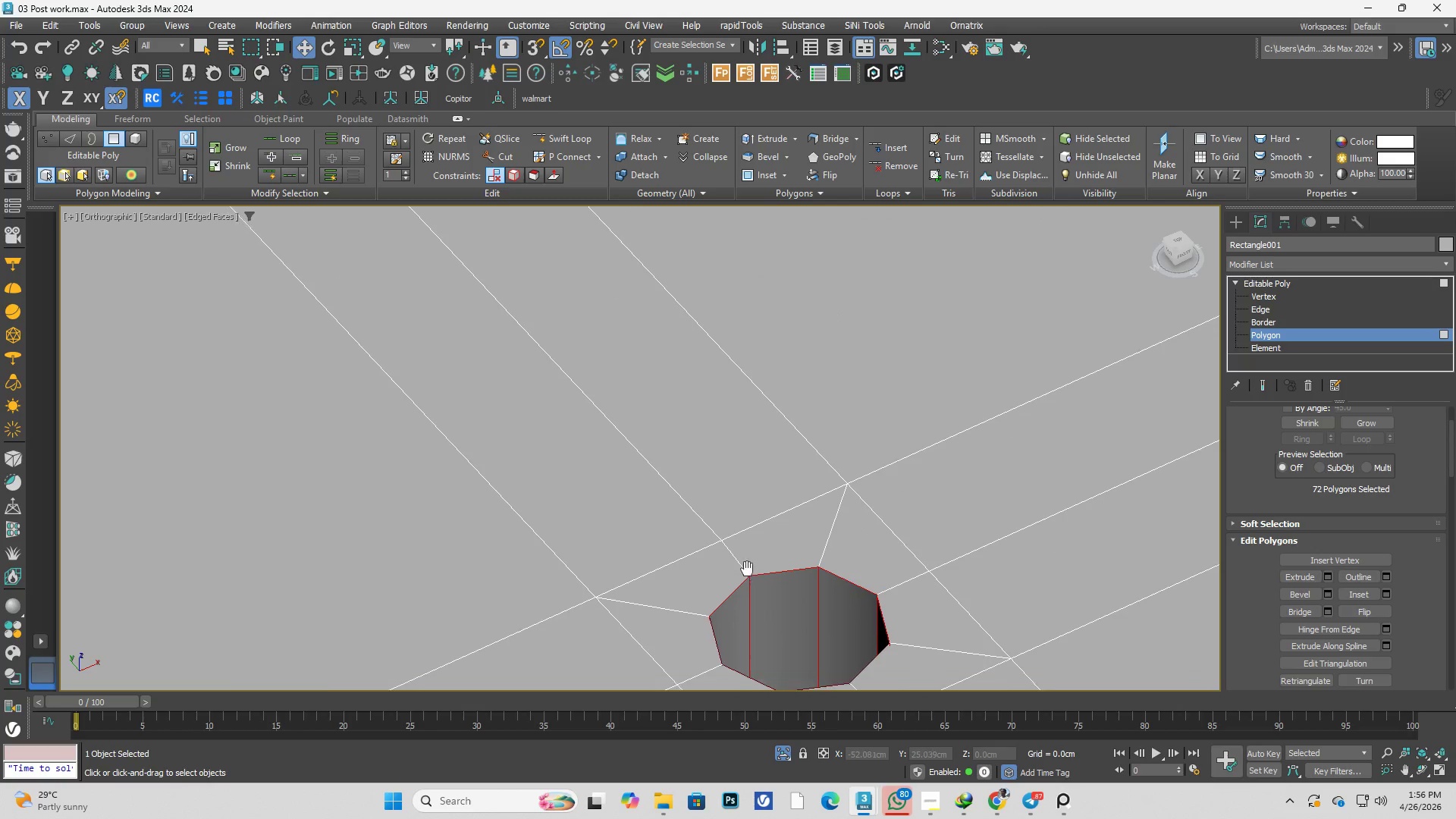 
key(2)
 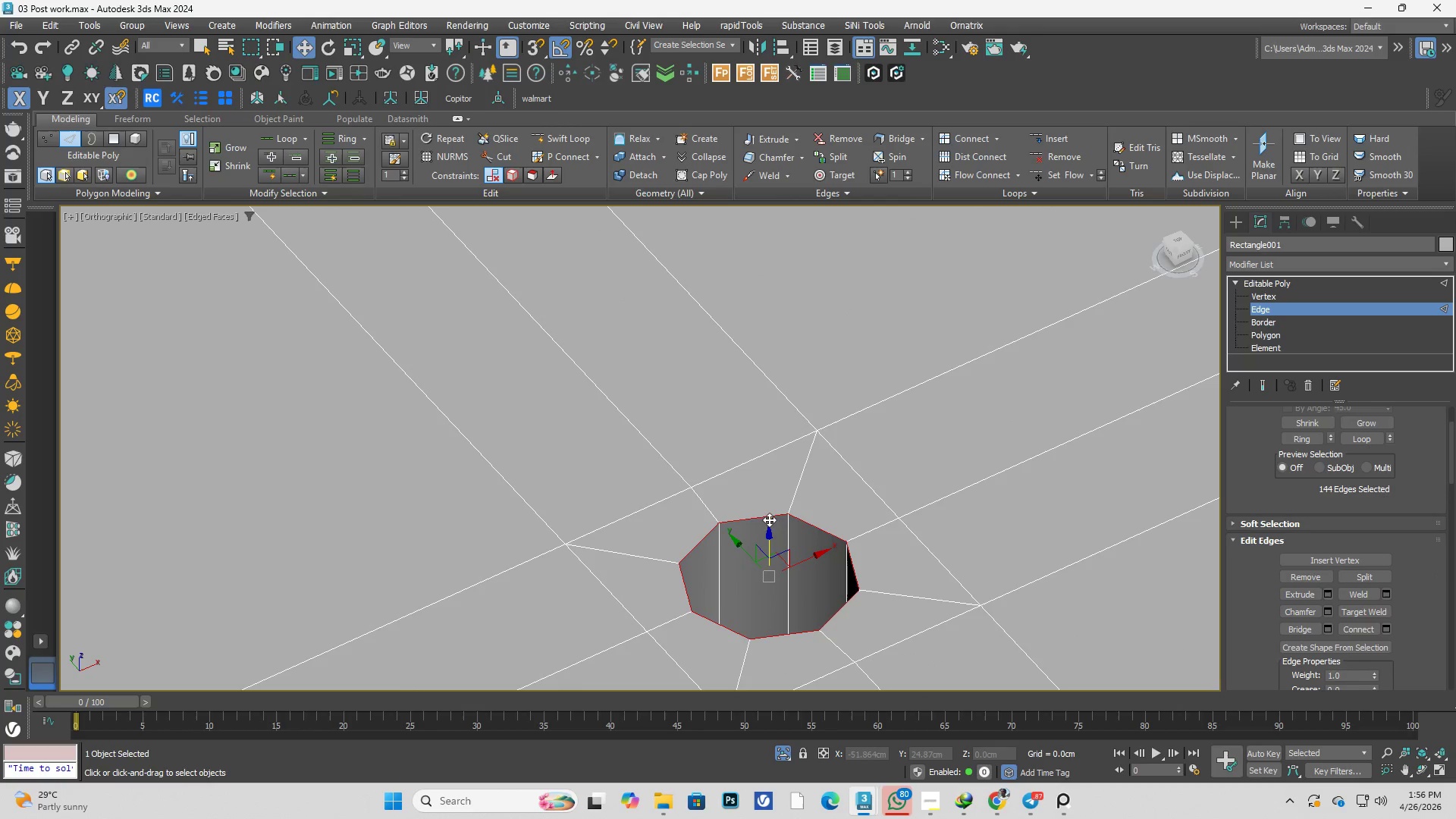 
scroll: coordinate [612, 453], scroll_direction: down, amount: 6.0
 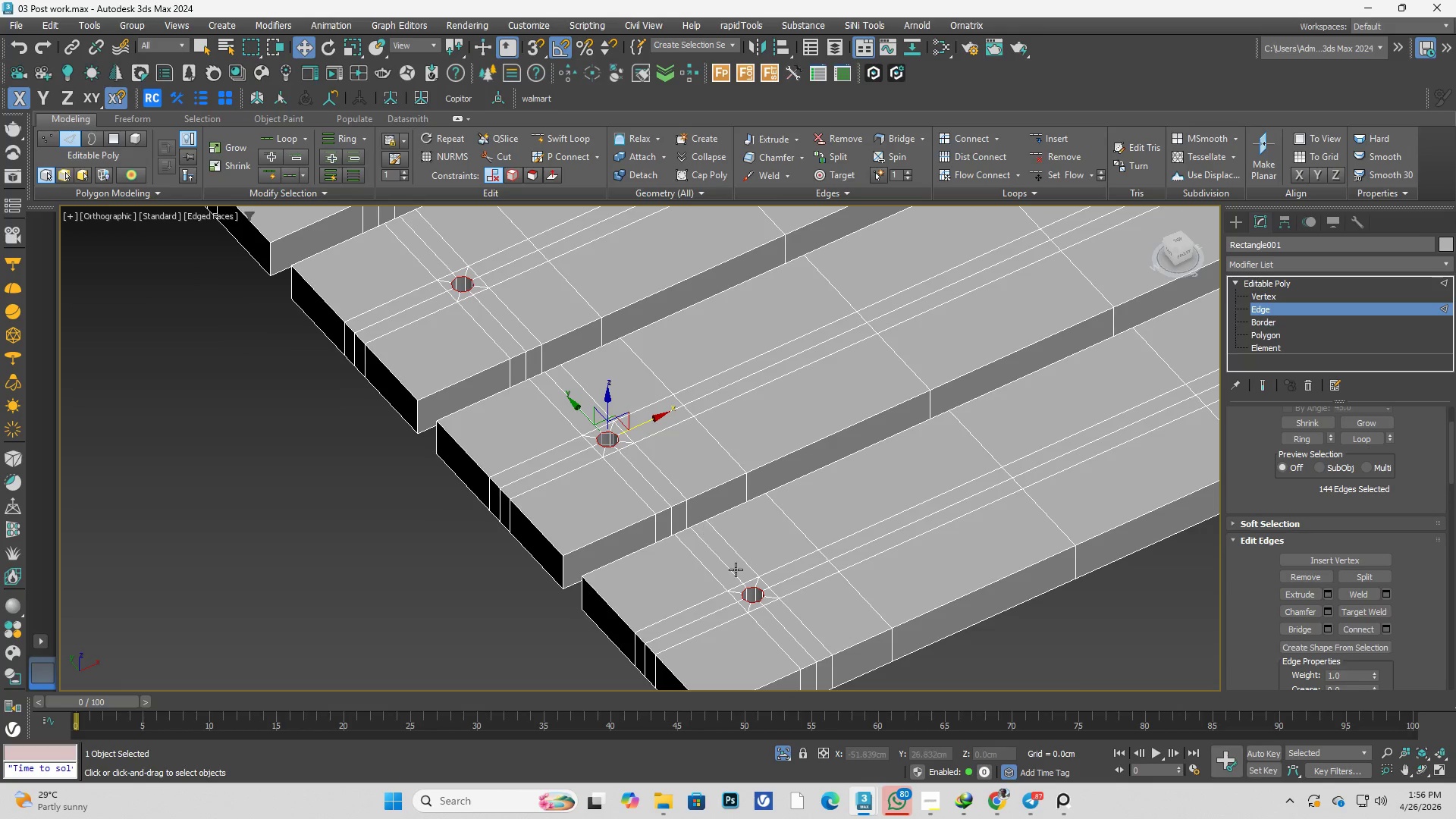 
scroll: coordinate [827, 595], scroll_direction: up, amount: 7.0
 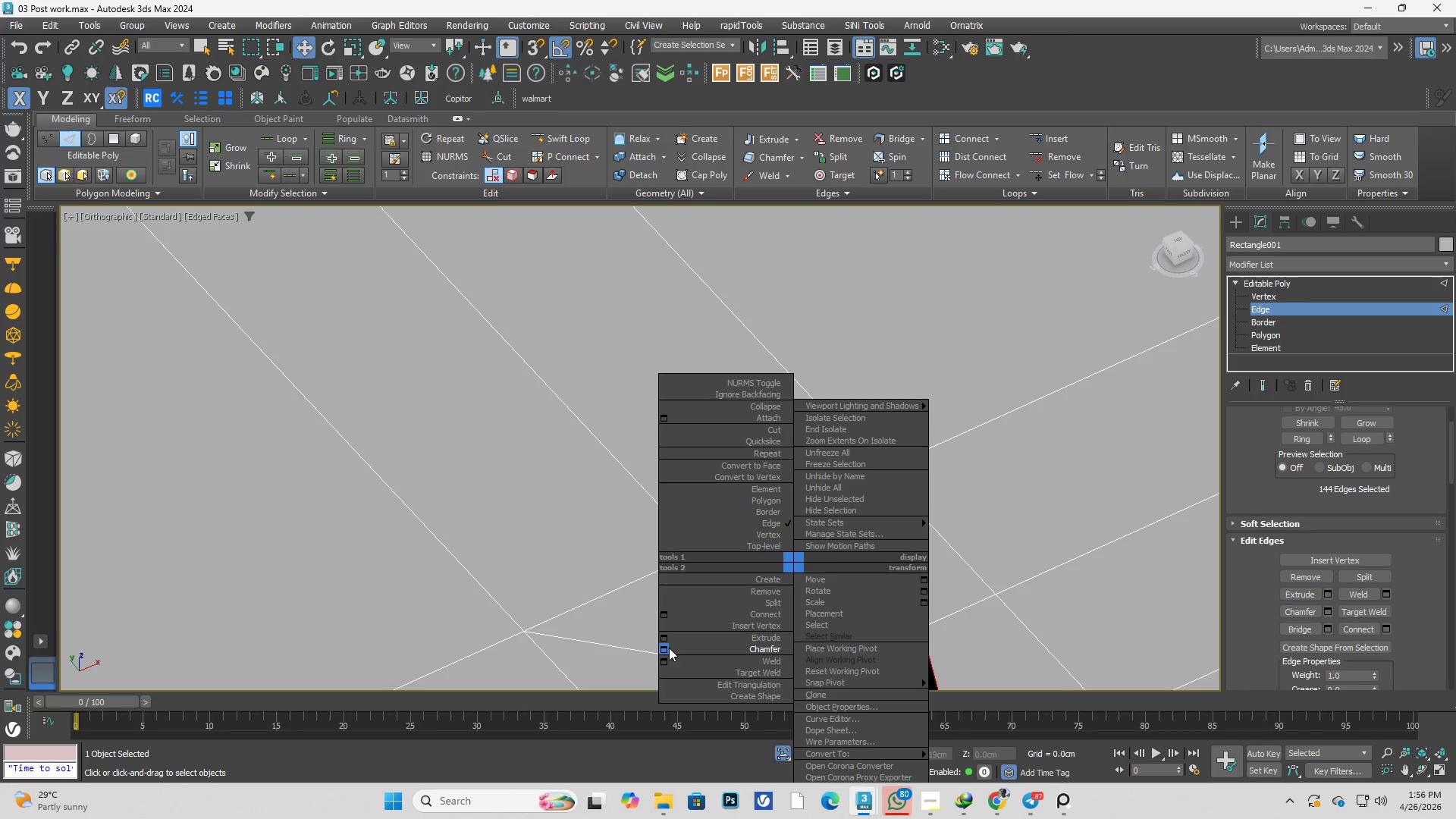 
left_click_drag(start_coordinate=[666, 648], to_coordinate=[666, 675])
 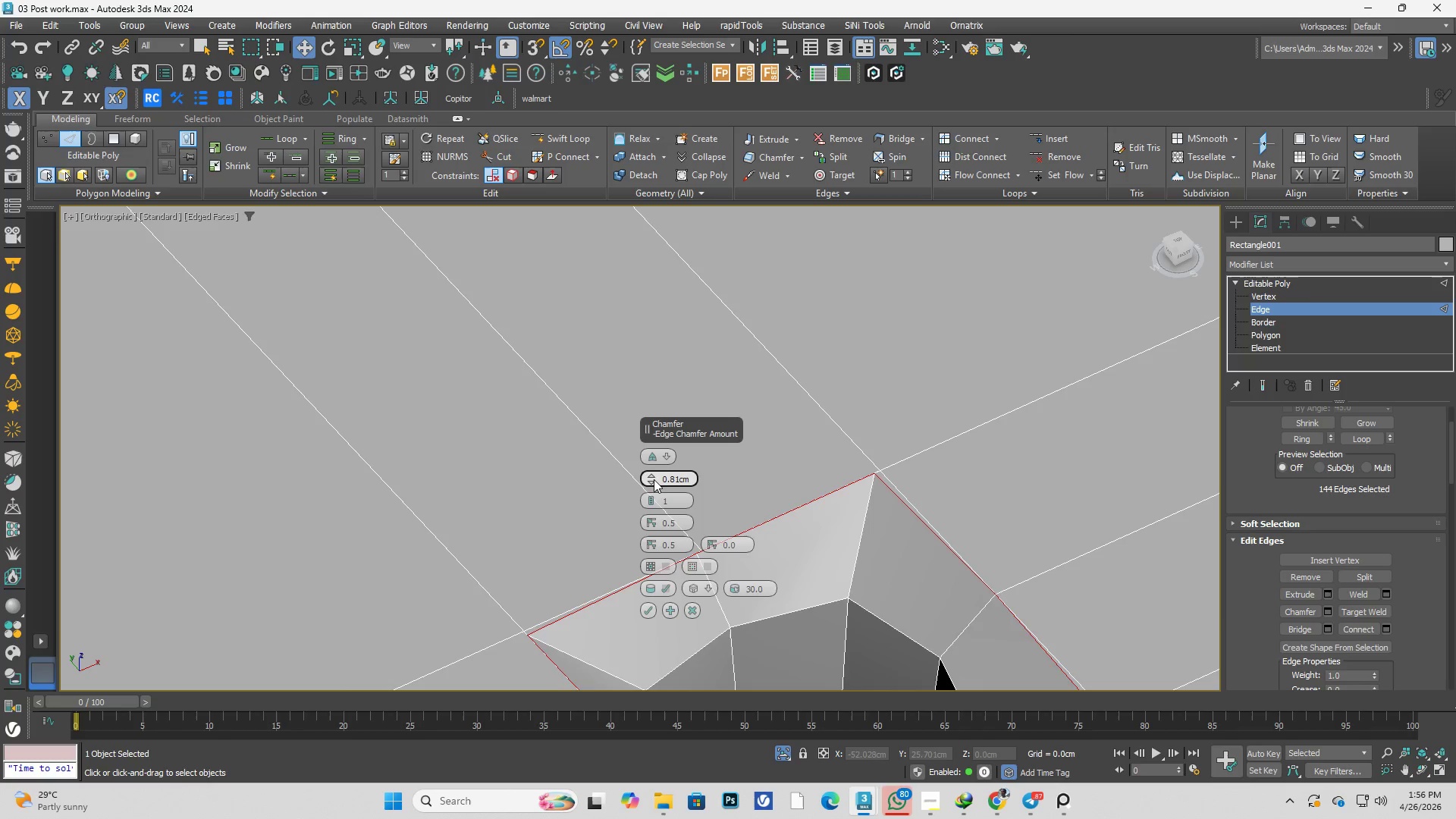 
hold_key(key=AltLeft, duration=1.3)
left_click_drag(start_coordinate=[652, 480], to_coordinate=[648, 411])
 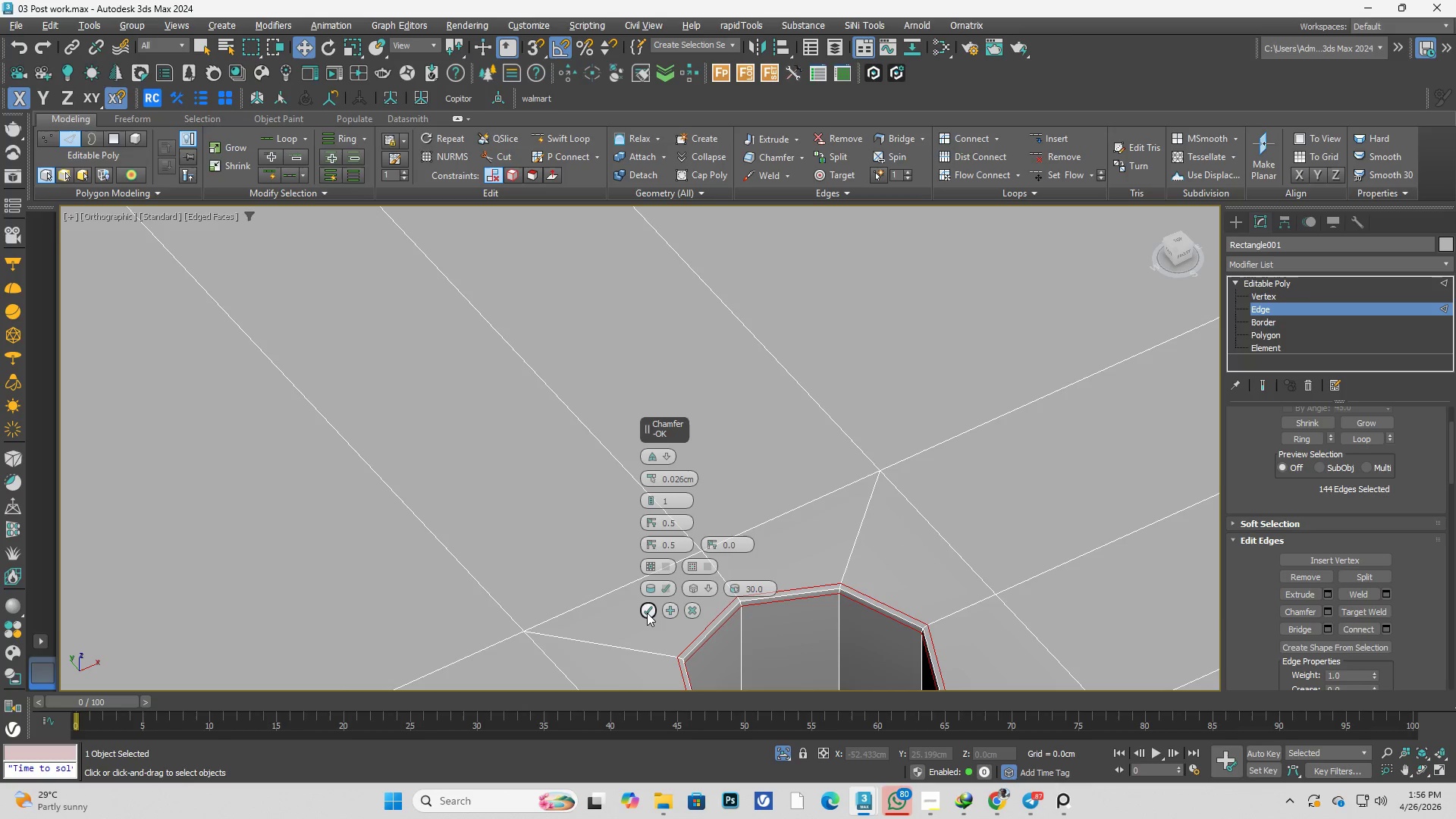 
left_click([647, 613])
 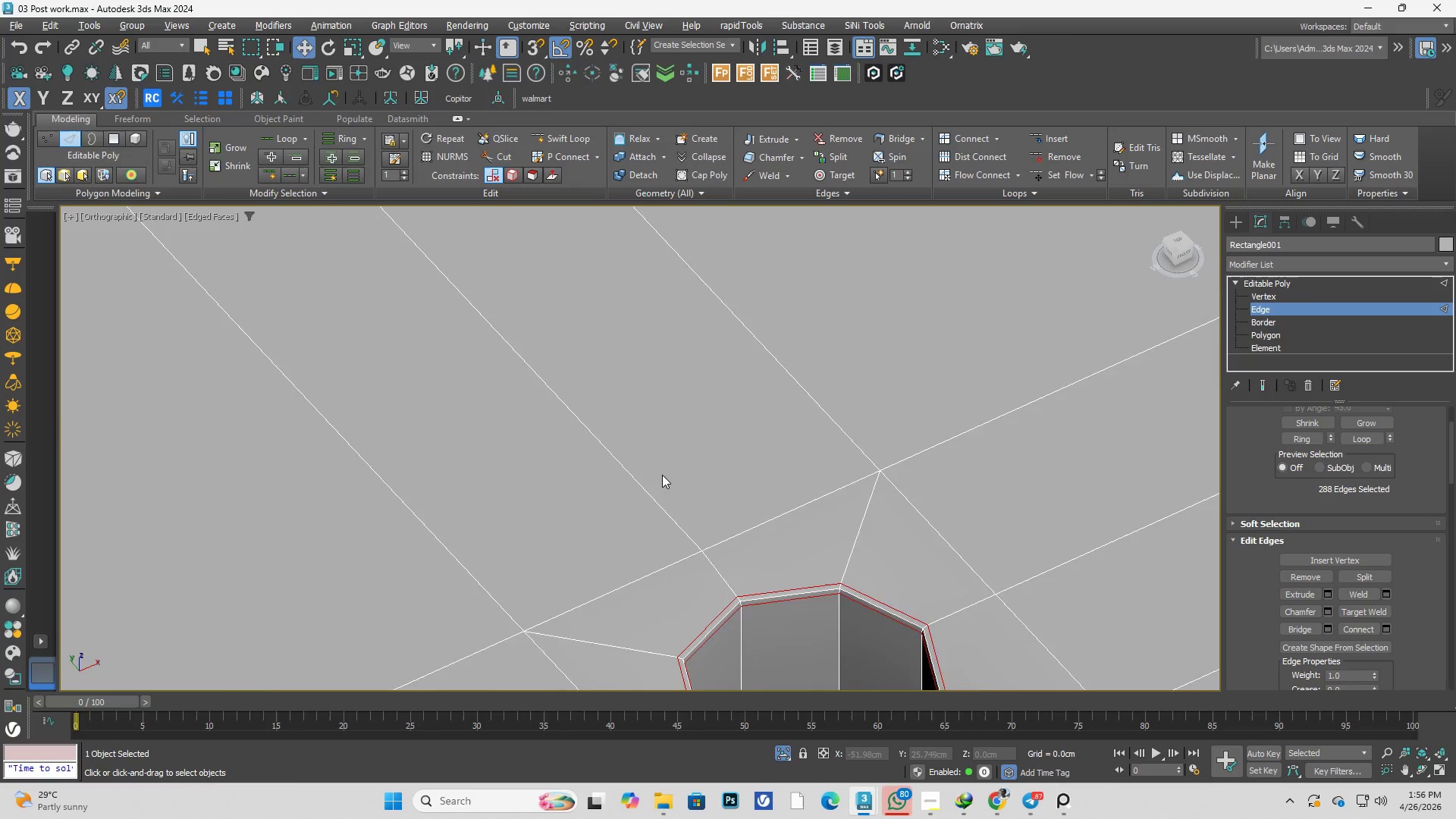 
scroll: coordinate [692, 482], scroll_direction: down, amount: 4.0
 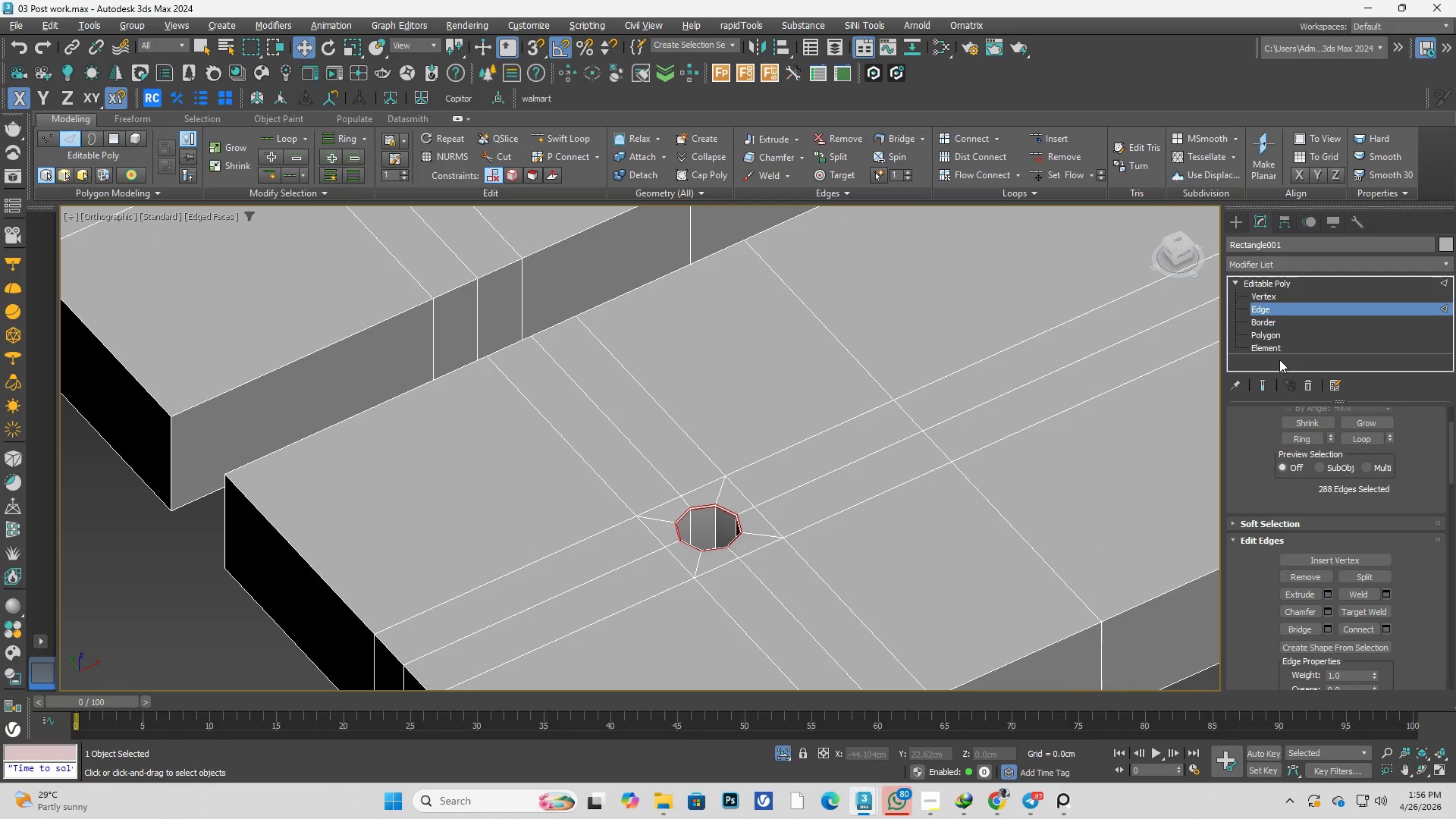 
key(Numpad9)
 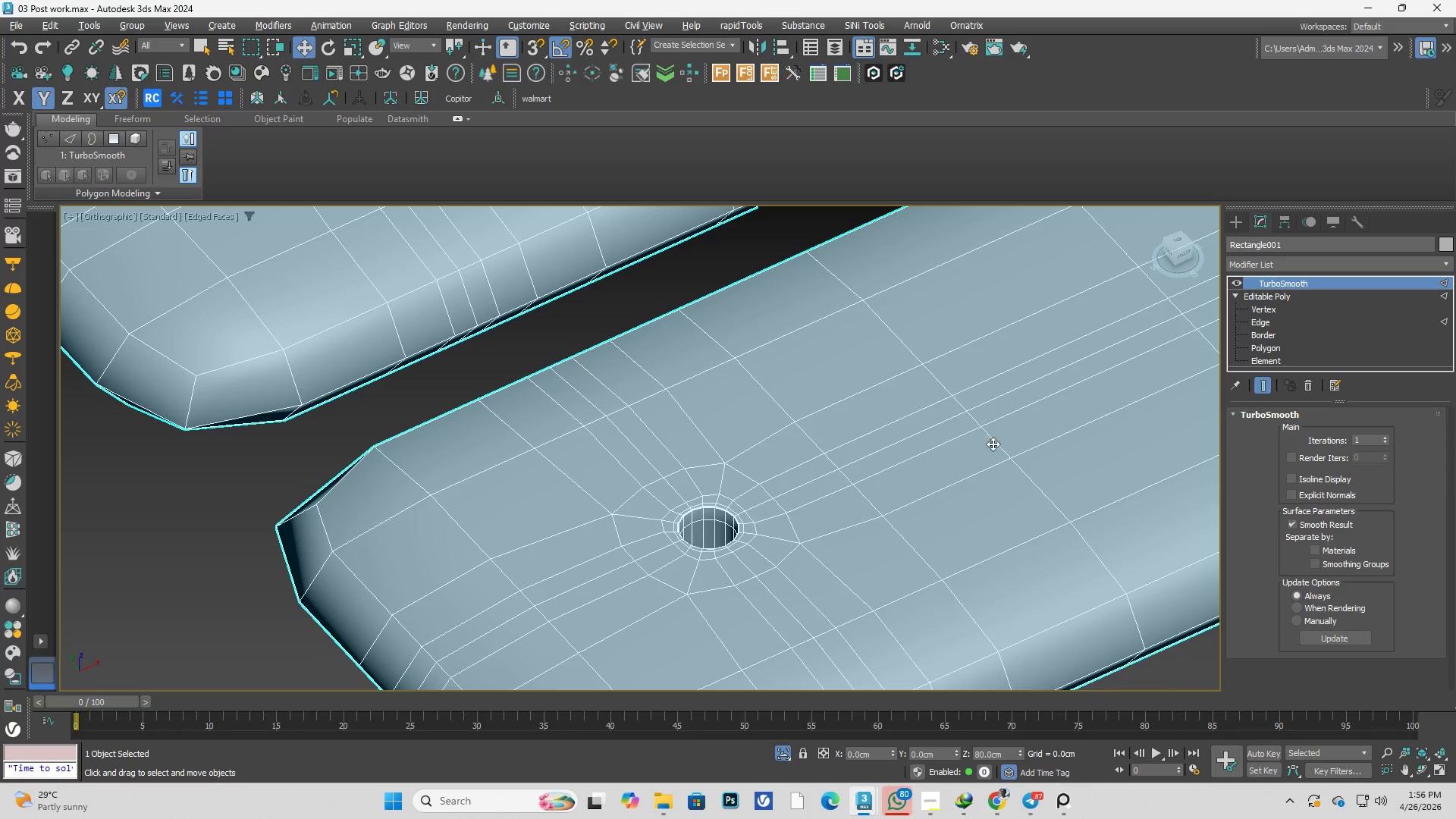 
left_click([1081, 593])
 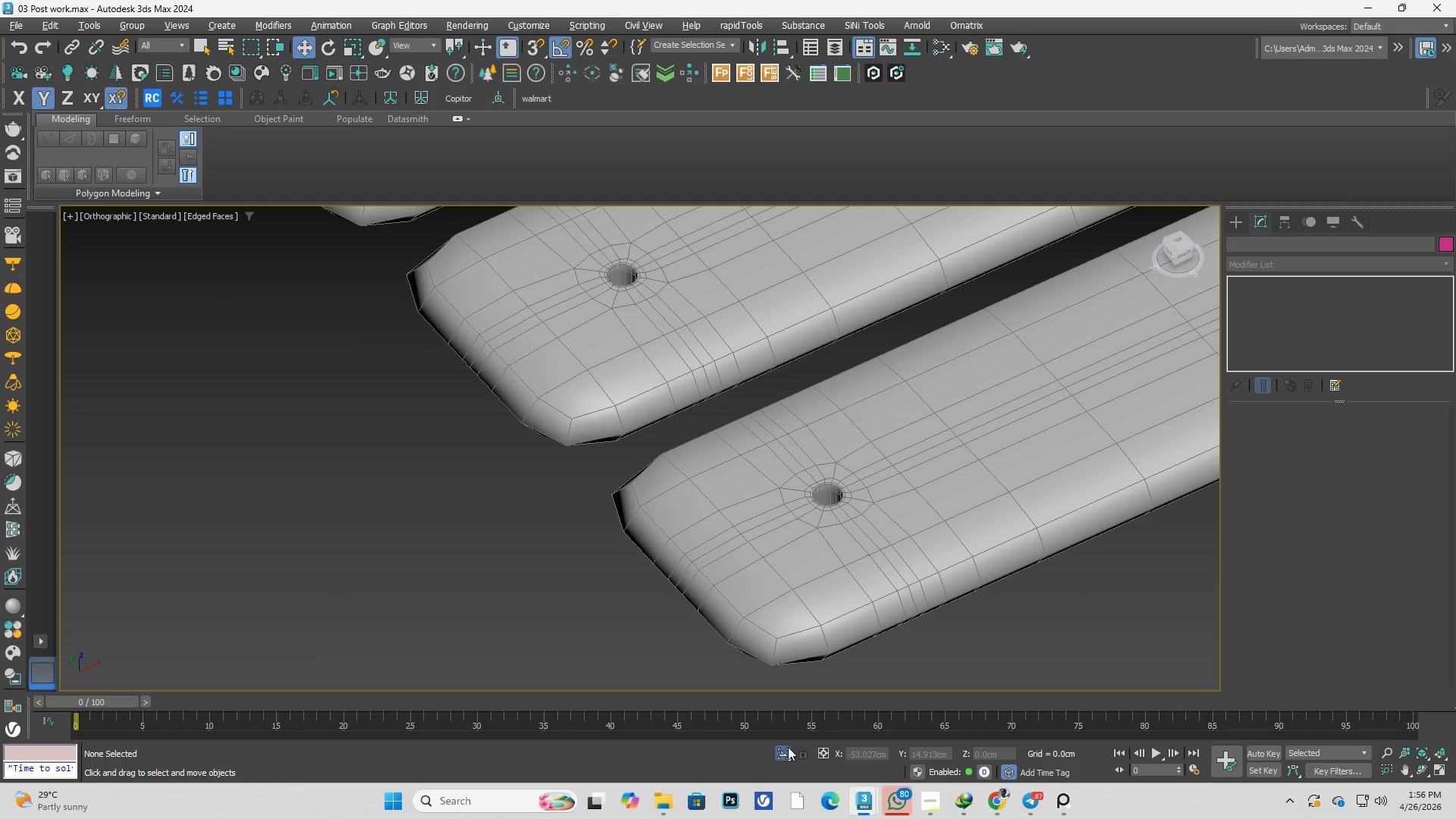 
scroll: coordinate [947, 464], scroll_direction: down, amount: 2.0
 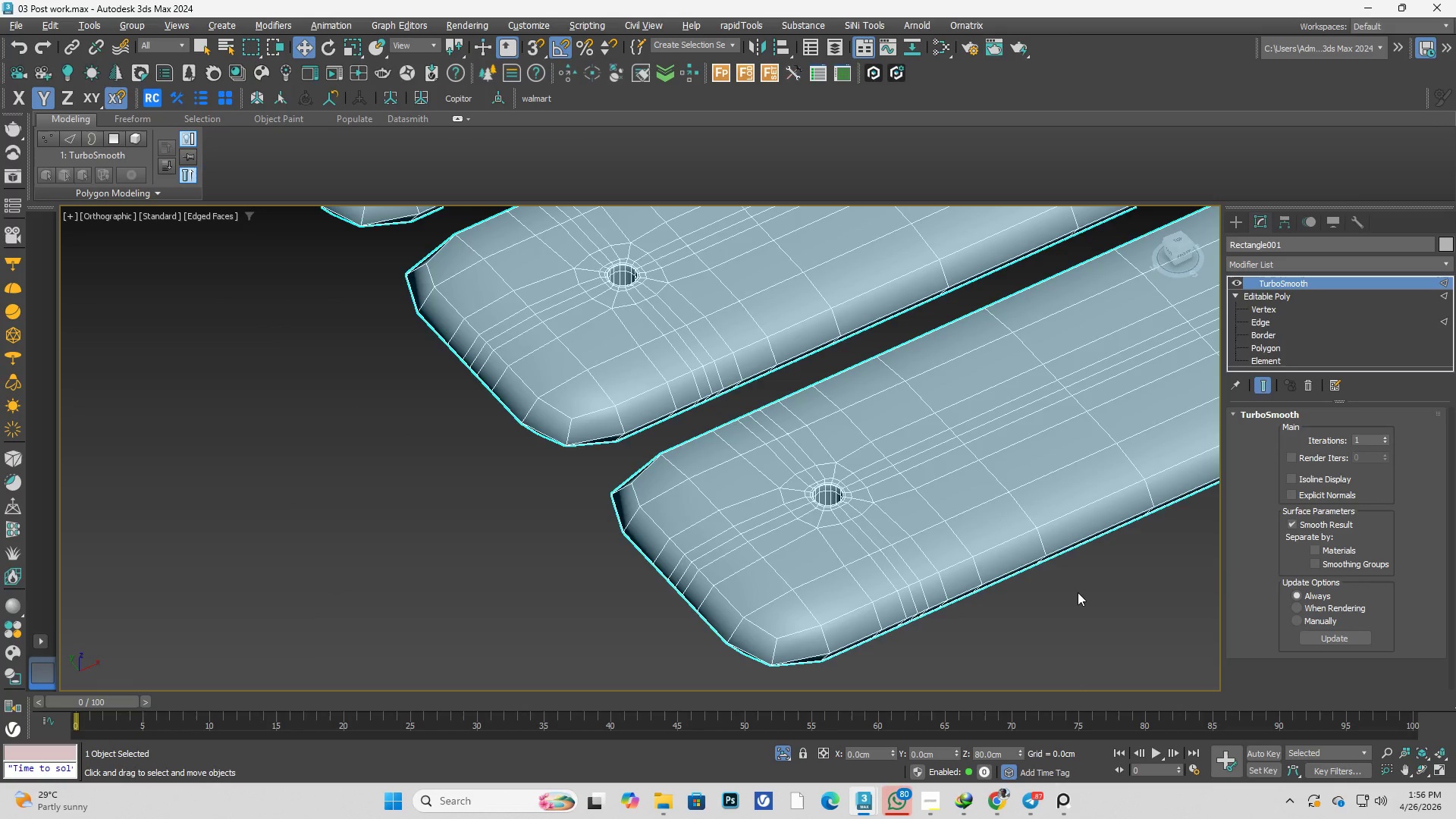 
left_click([786, 754])
 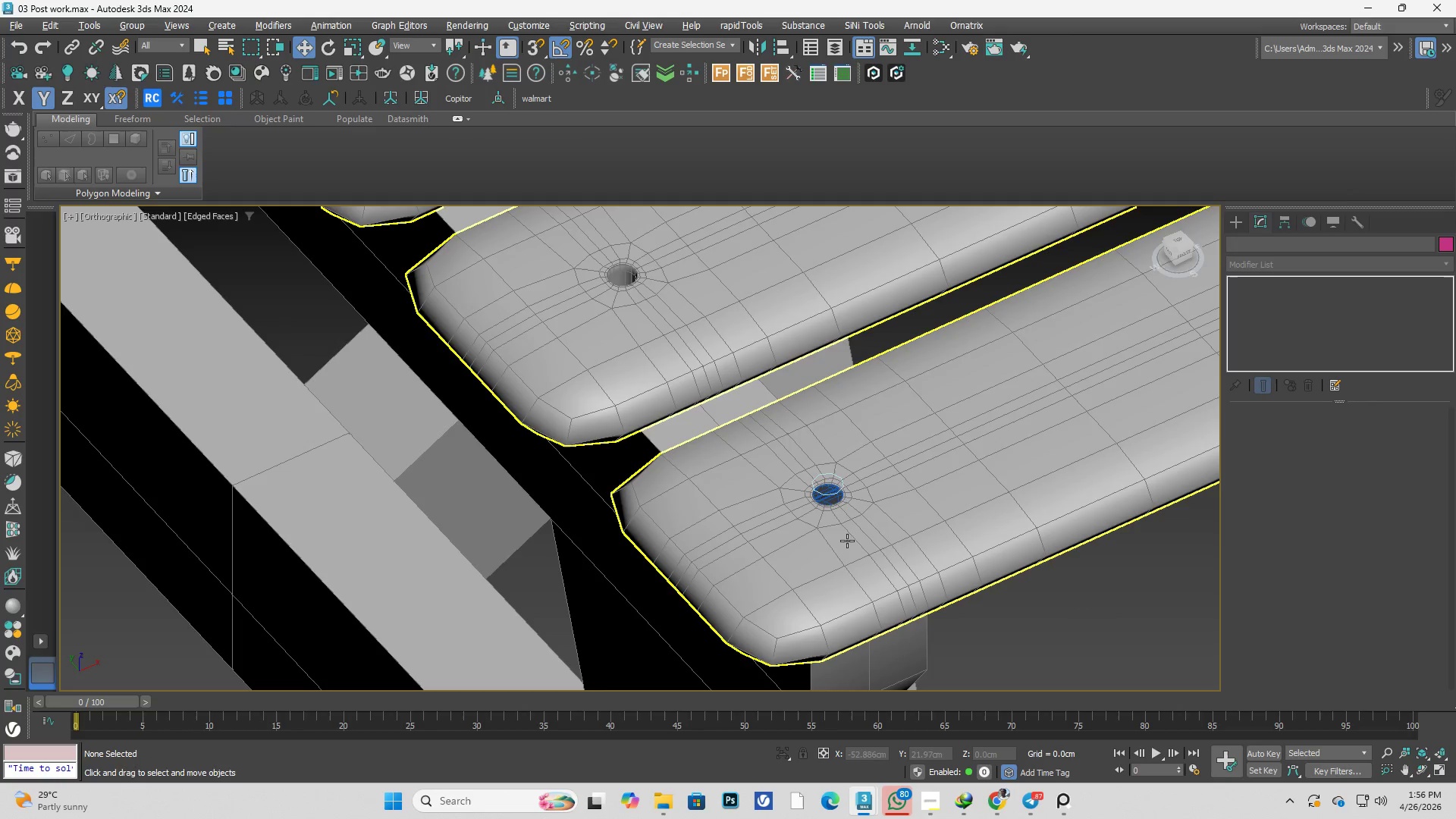 
scroll: coordinate [845, 475], scroll_direction: up, amount: 9.0
 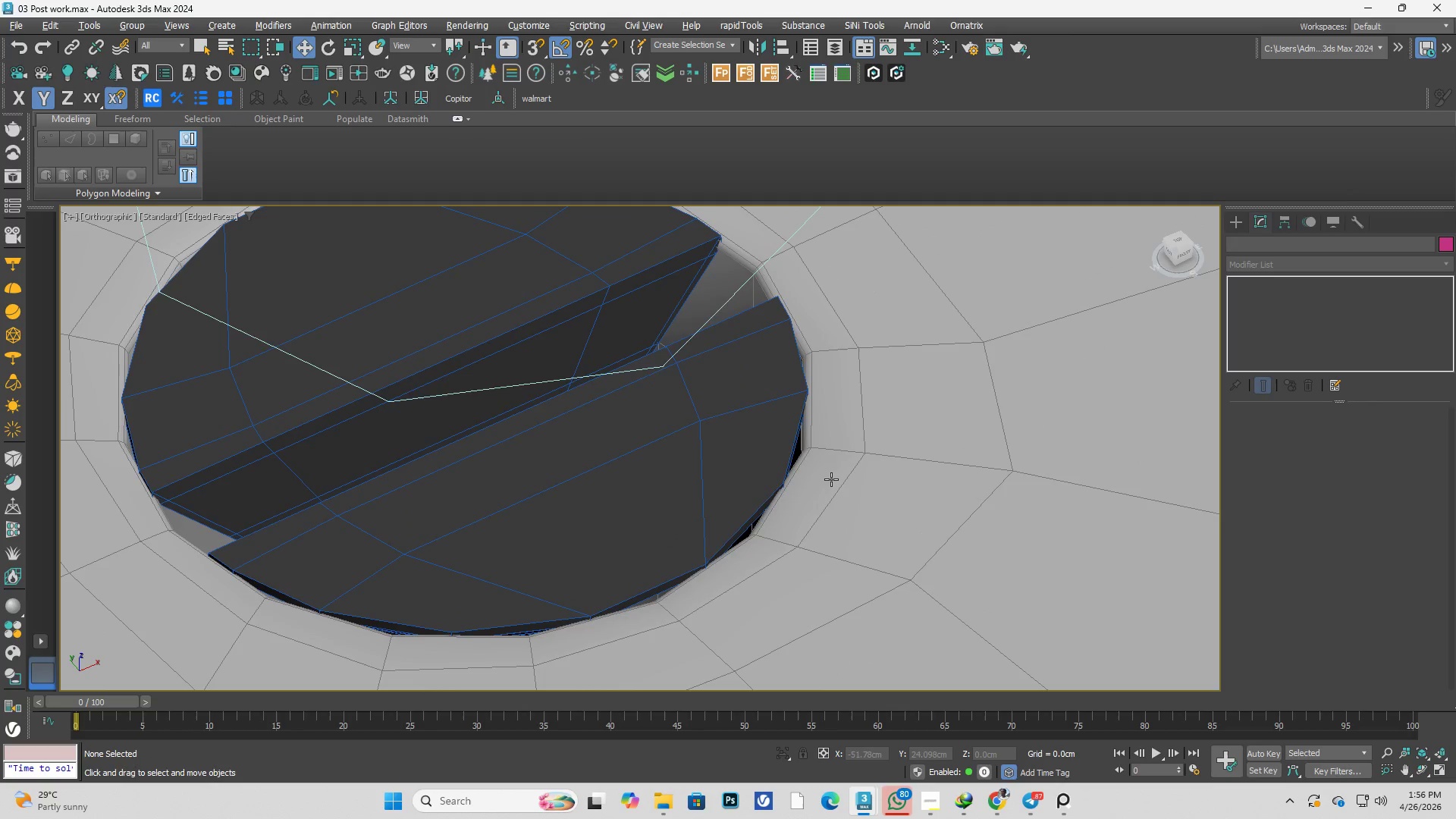 
left_click([831, 479])
 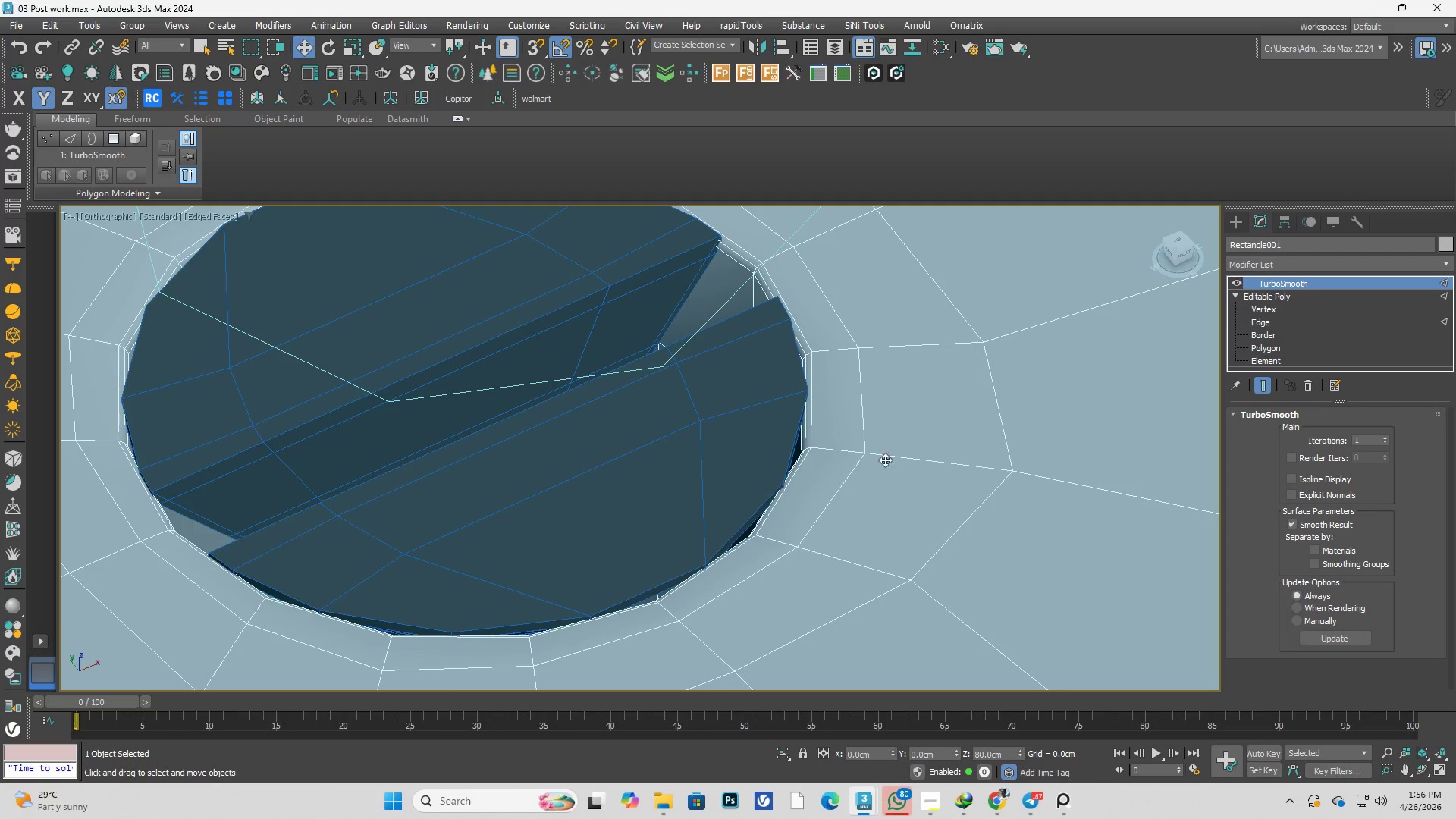 
scroll: coordinate [896, 453], scroll_direction: down, amount: 3.0
 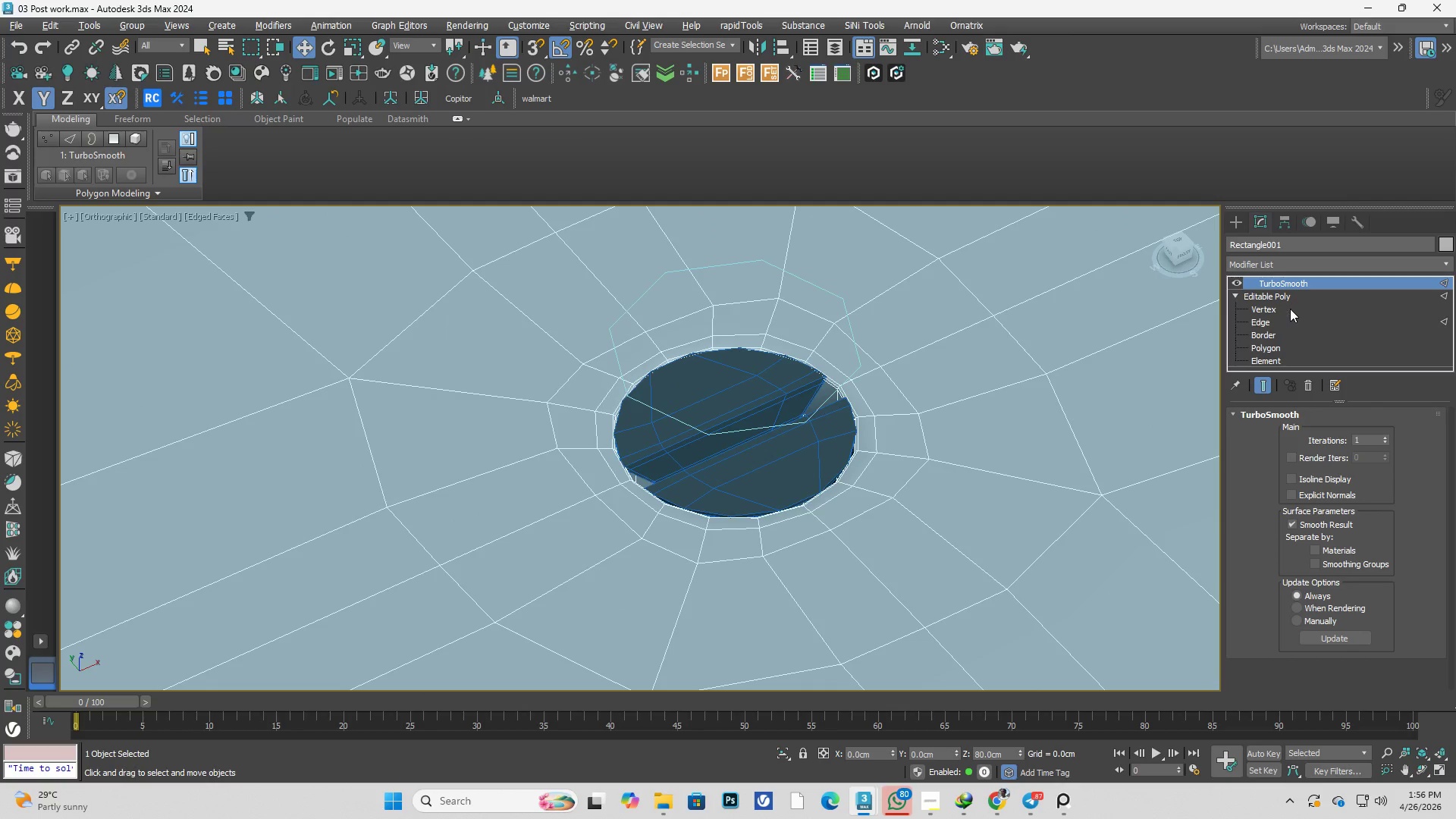 
left_click([1293, 312])
 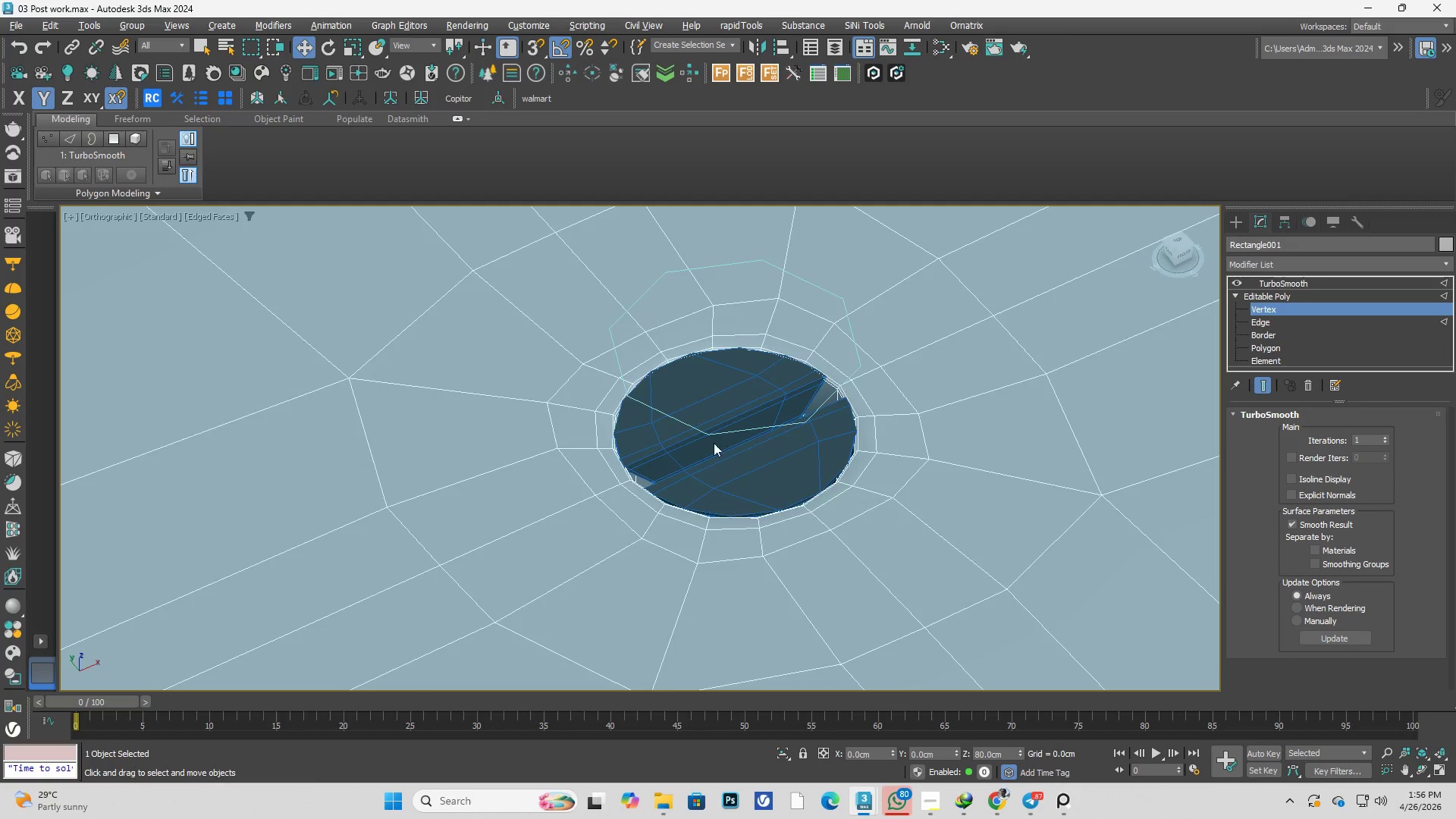 
scroll: coordinate [733, 463], scroll_direction: down, amount: 7.0
 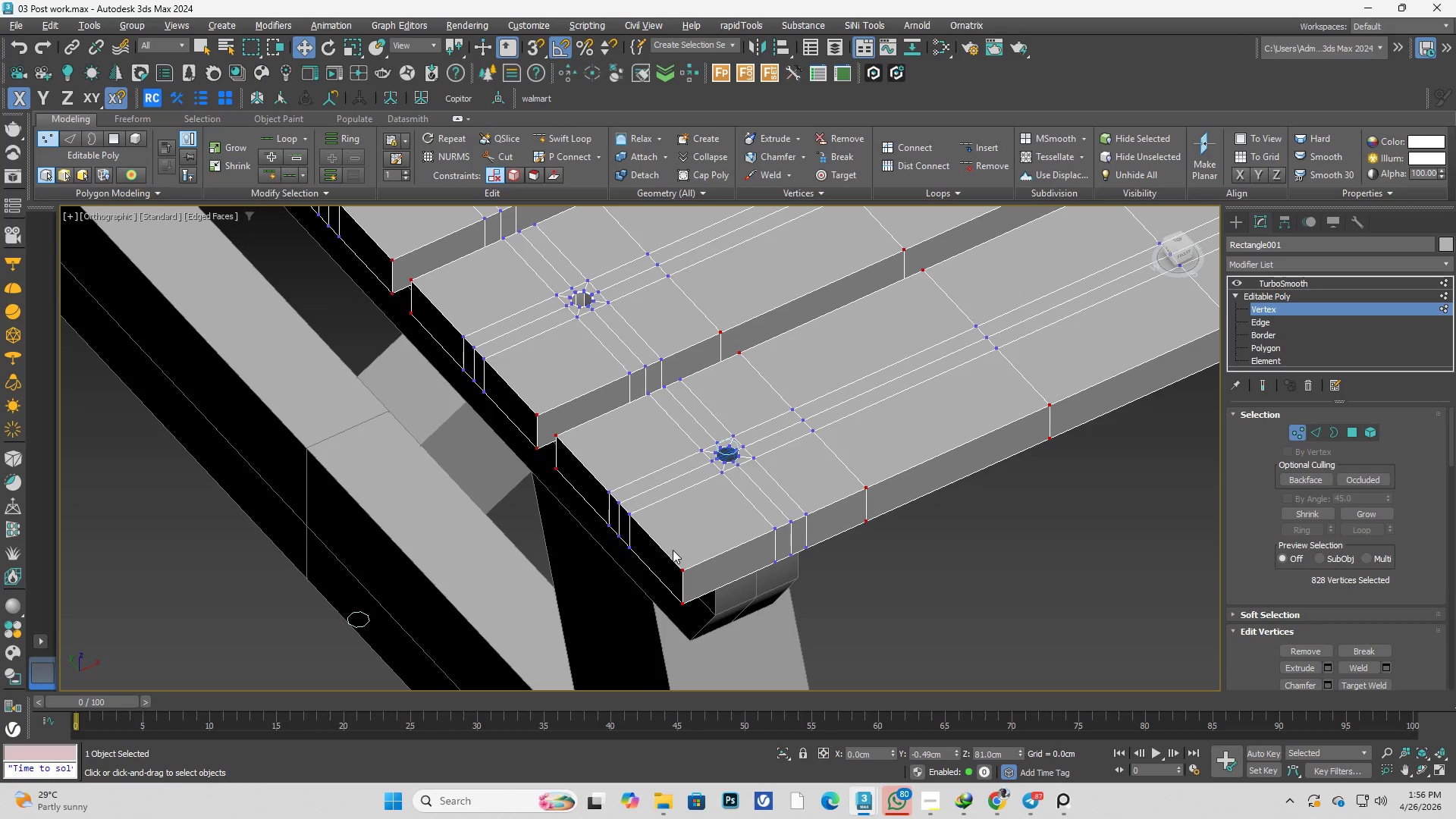 
key(2)
 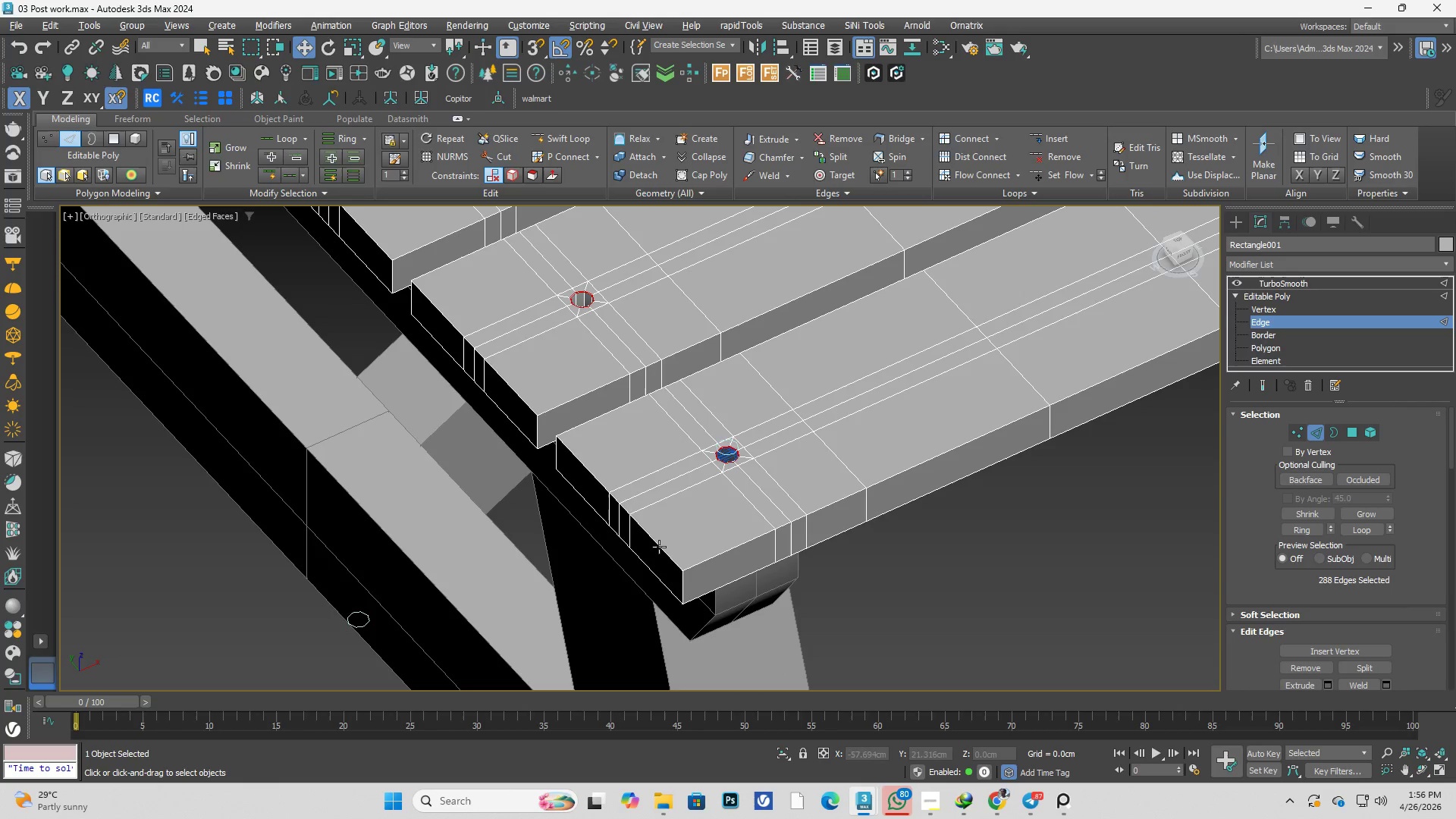 
double_click([659, 547])
 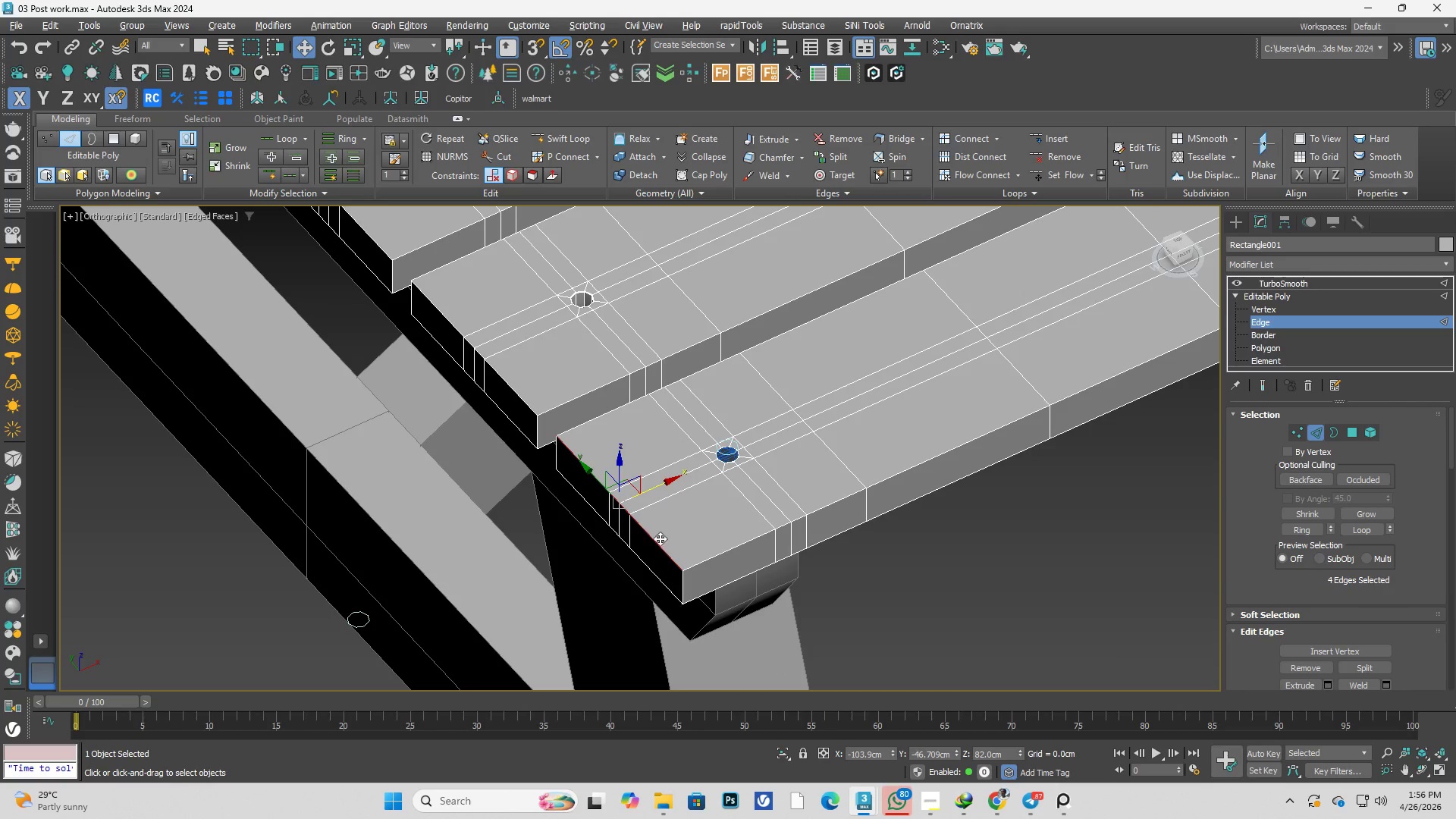 
hold_key(key=AltLeft, duration=0.53)
 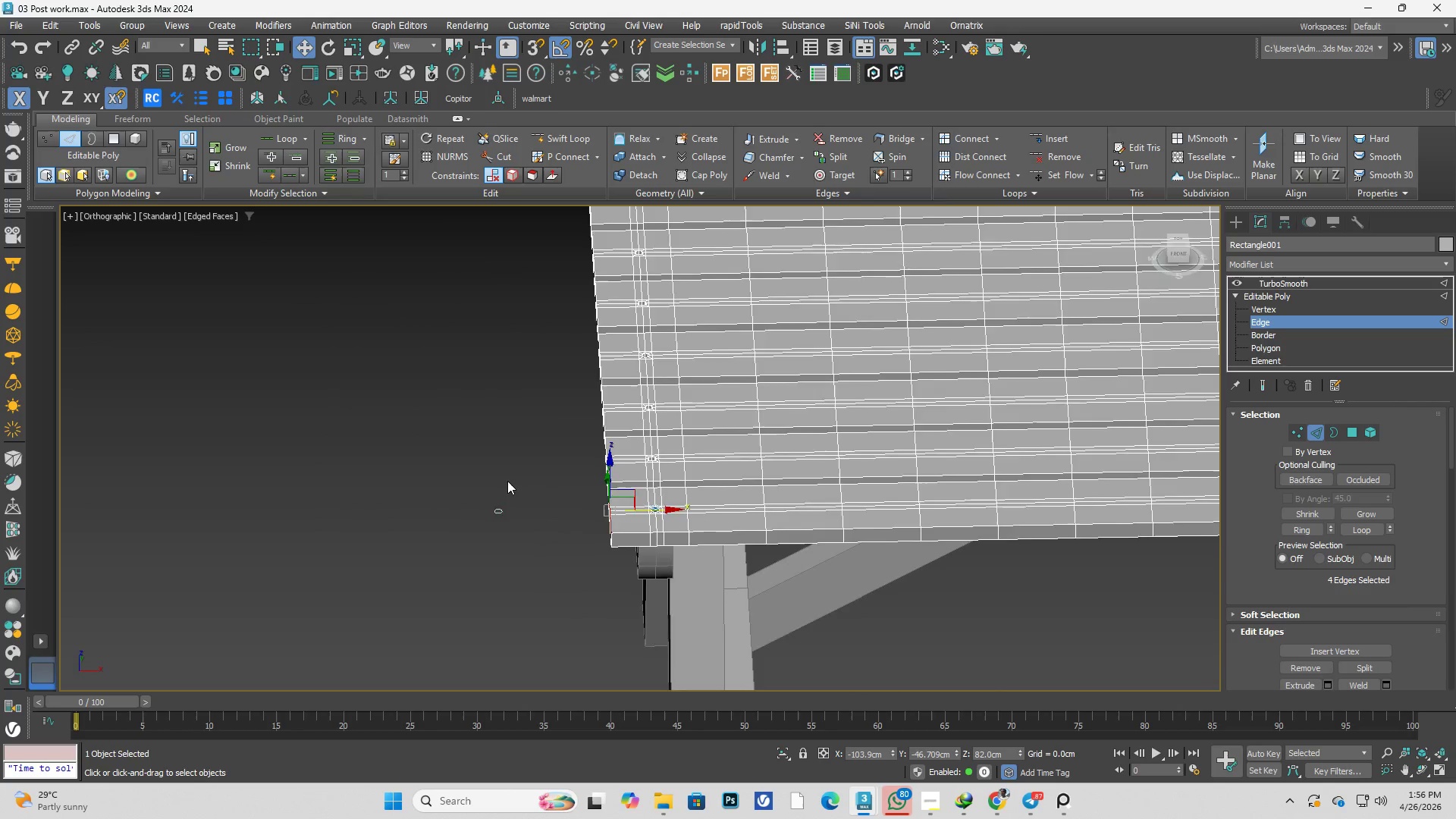 
scroll: coordinate [522, 483], scroll_direction: down, amount: 5.0
 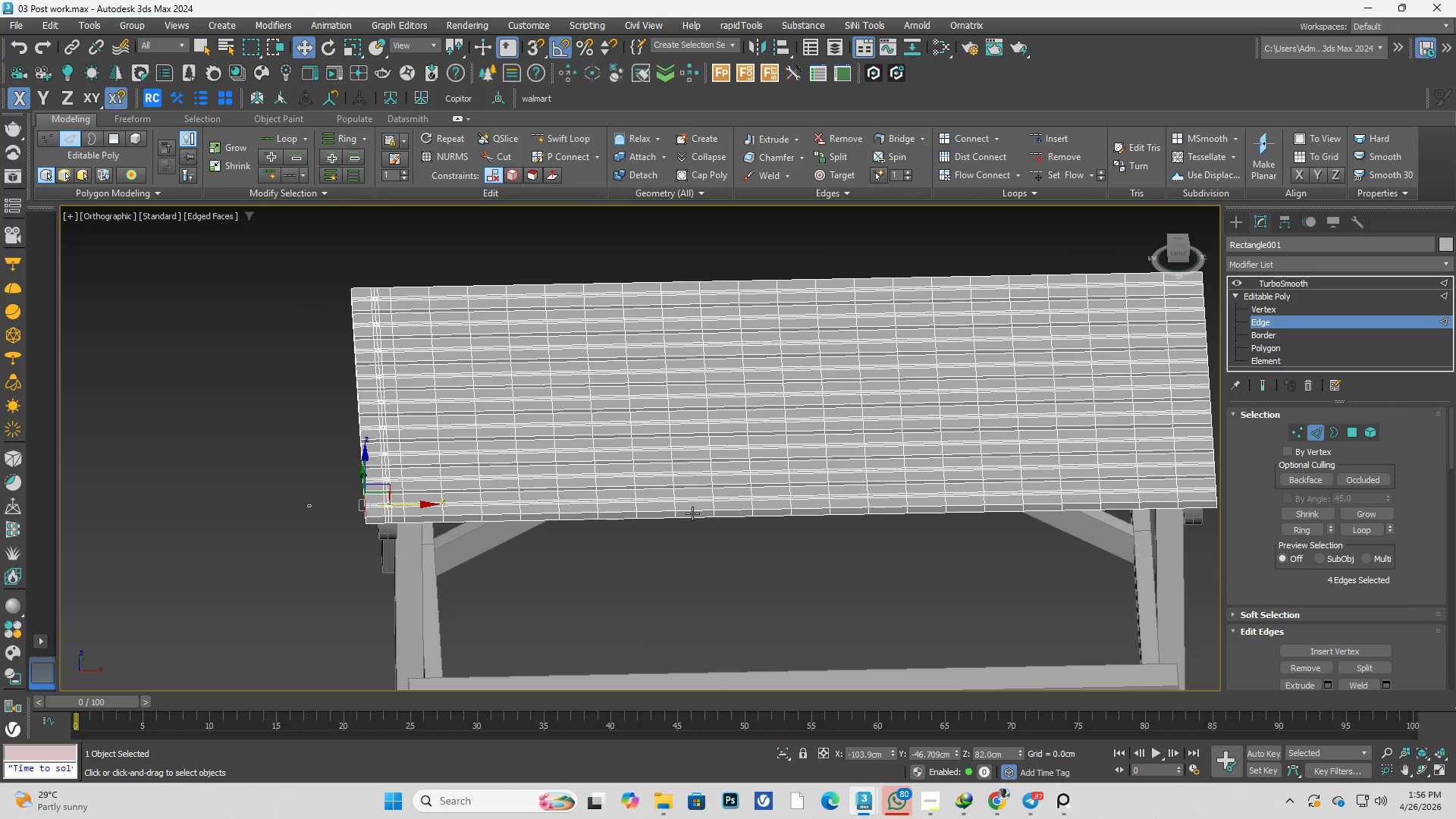 
key(T)
 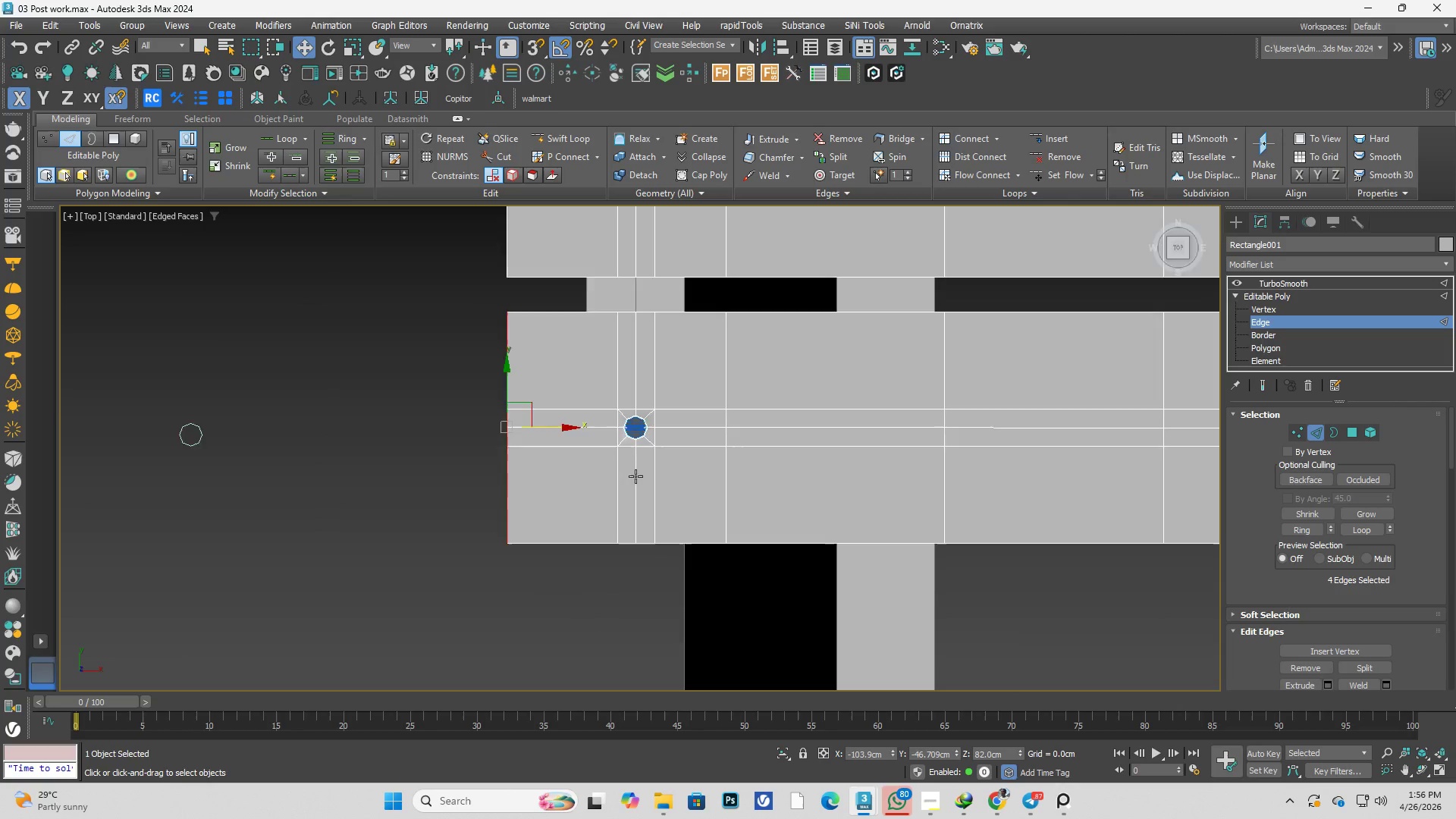 
scroll: coordinate [628, 499], scroll_direction: down, amount: 7.0
 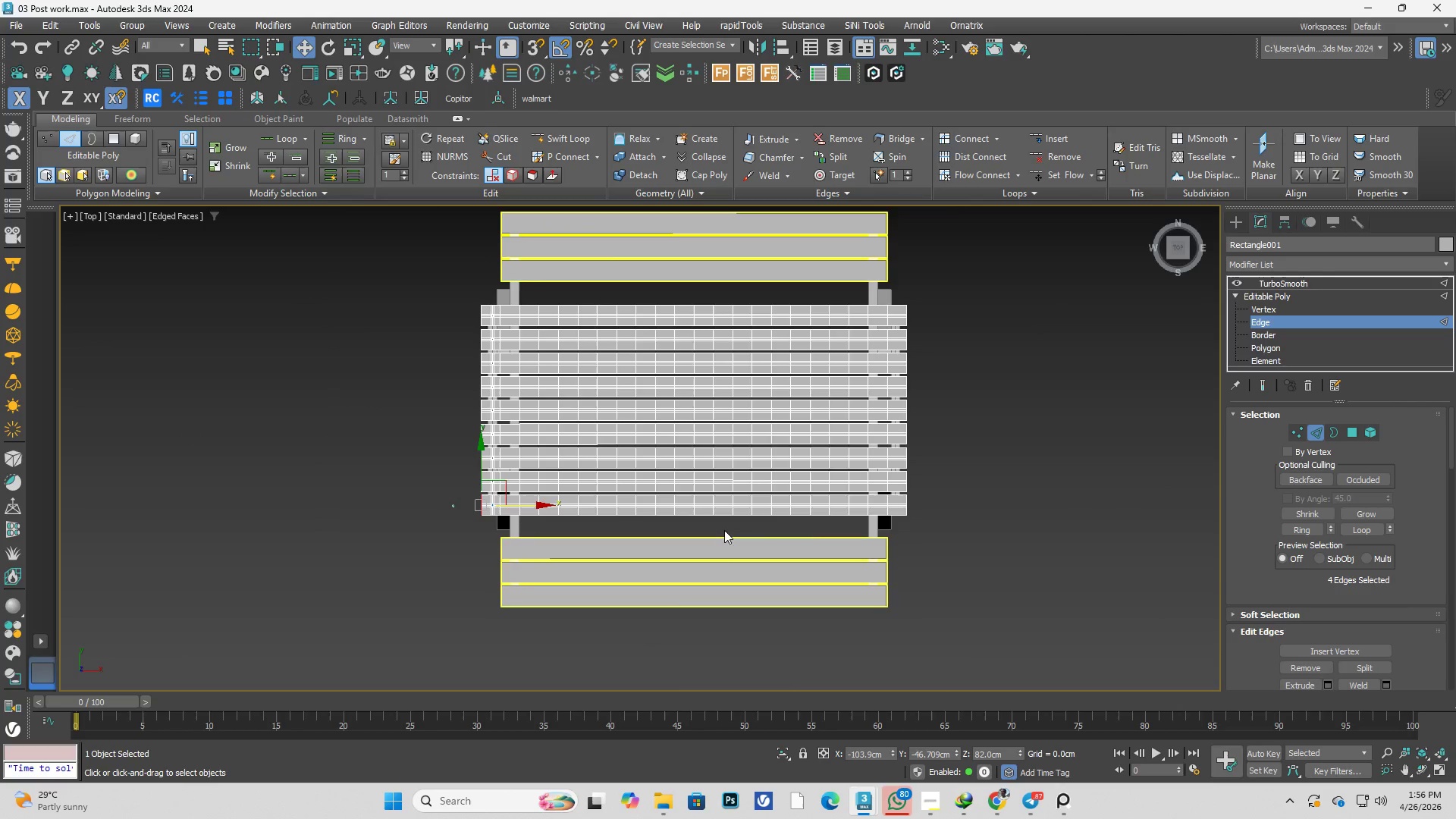 
key(1)
 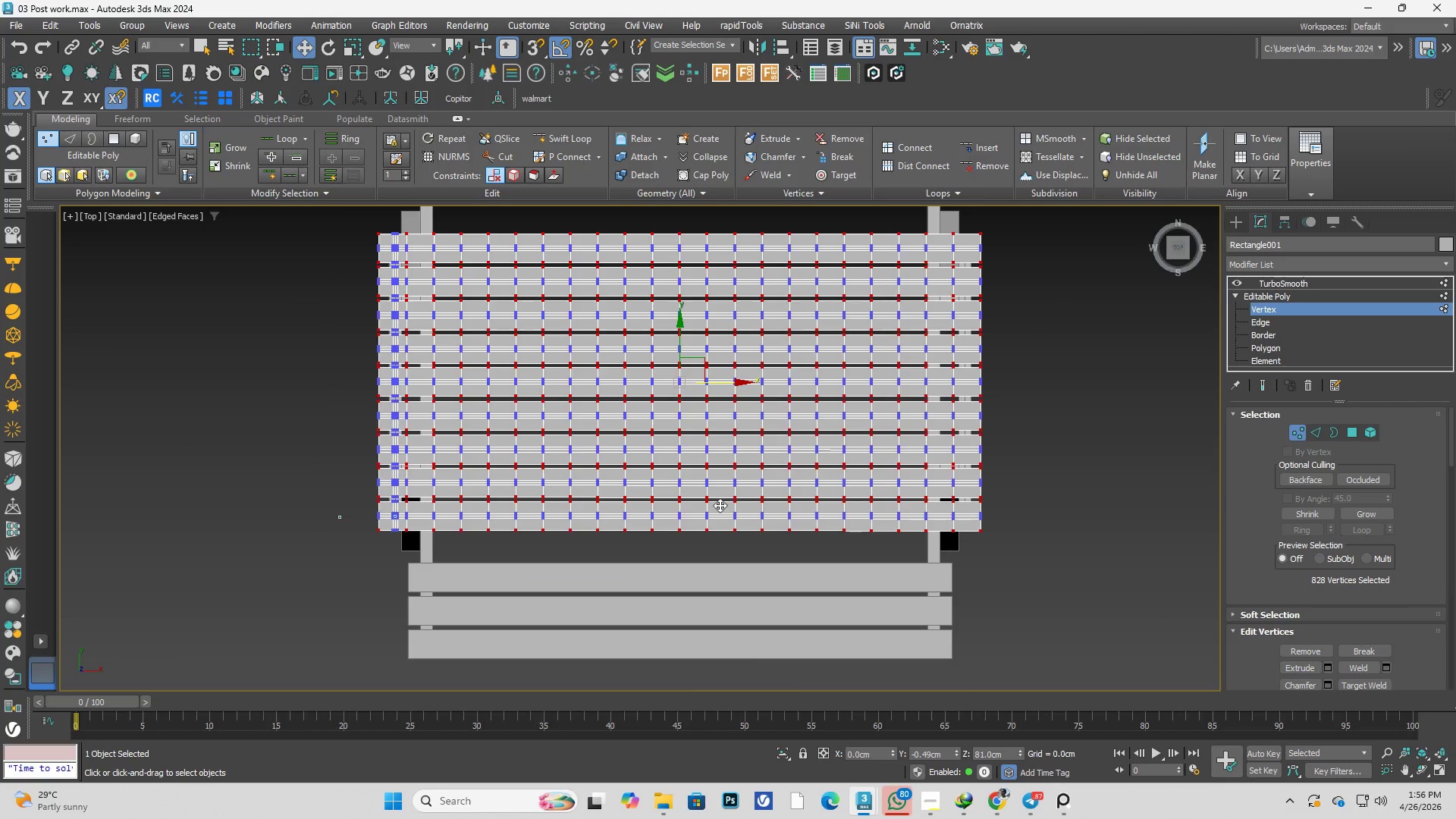 
scroll: coordinate [727, 479], scroll_direction: up, amount: 1.0
 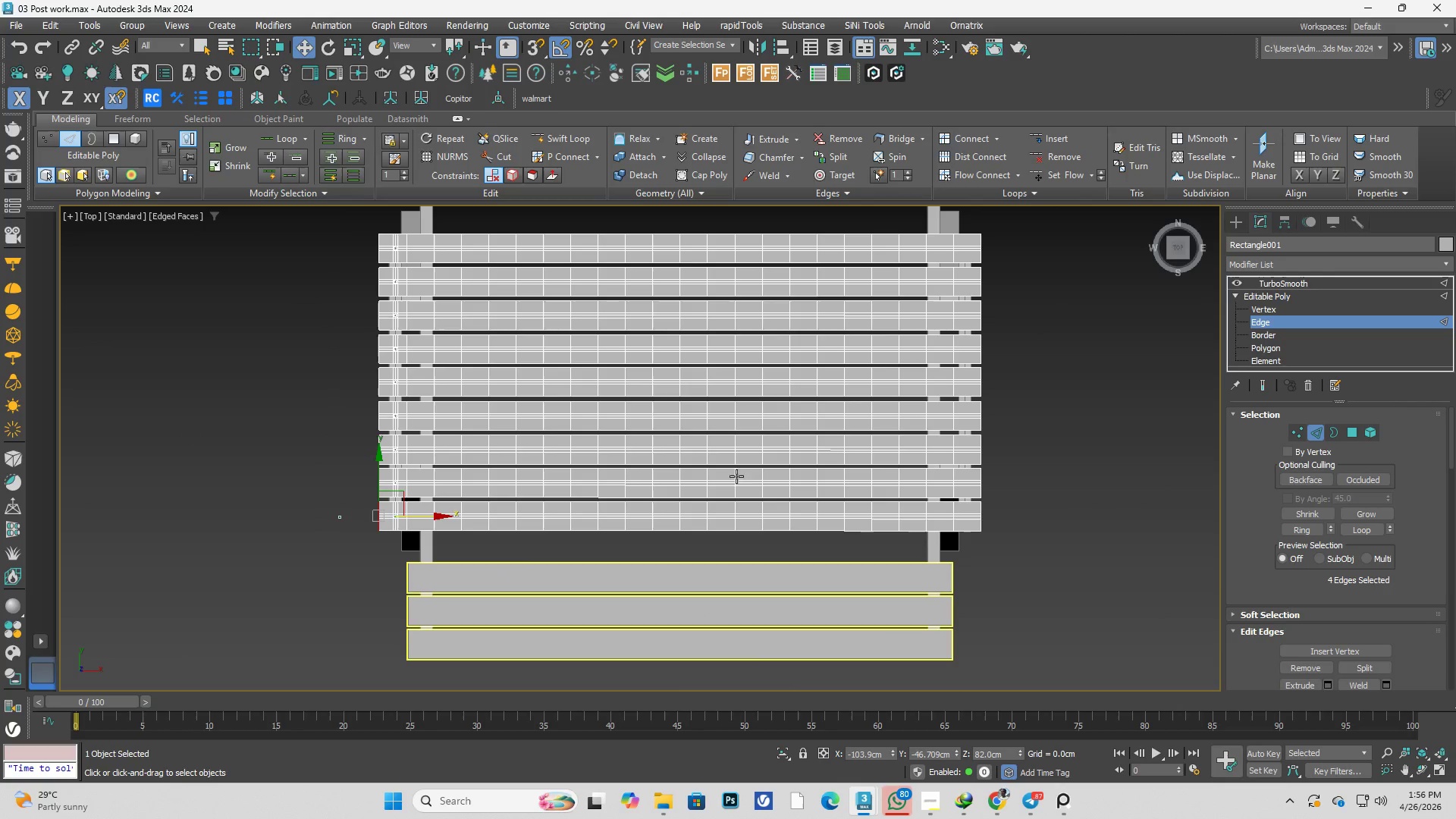 
scroll: coordinate [703, 445], scroll_direction: down, amount: 1.0
 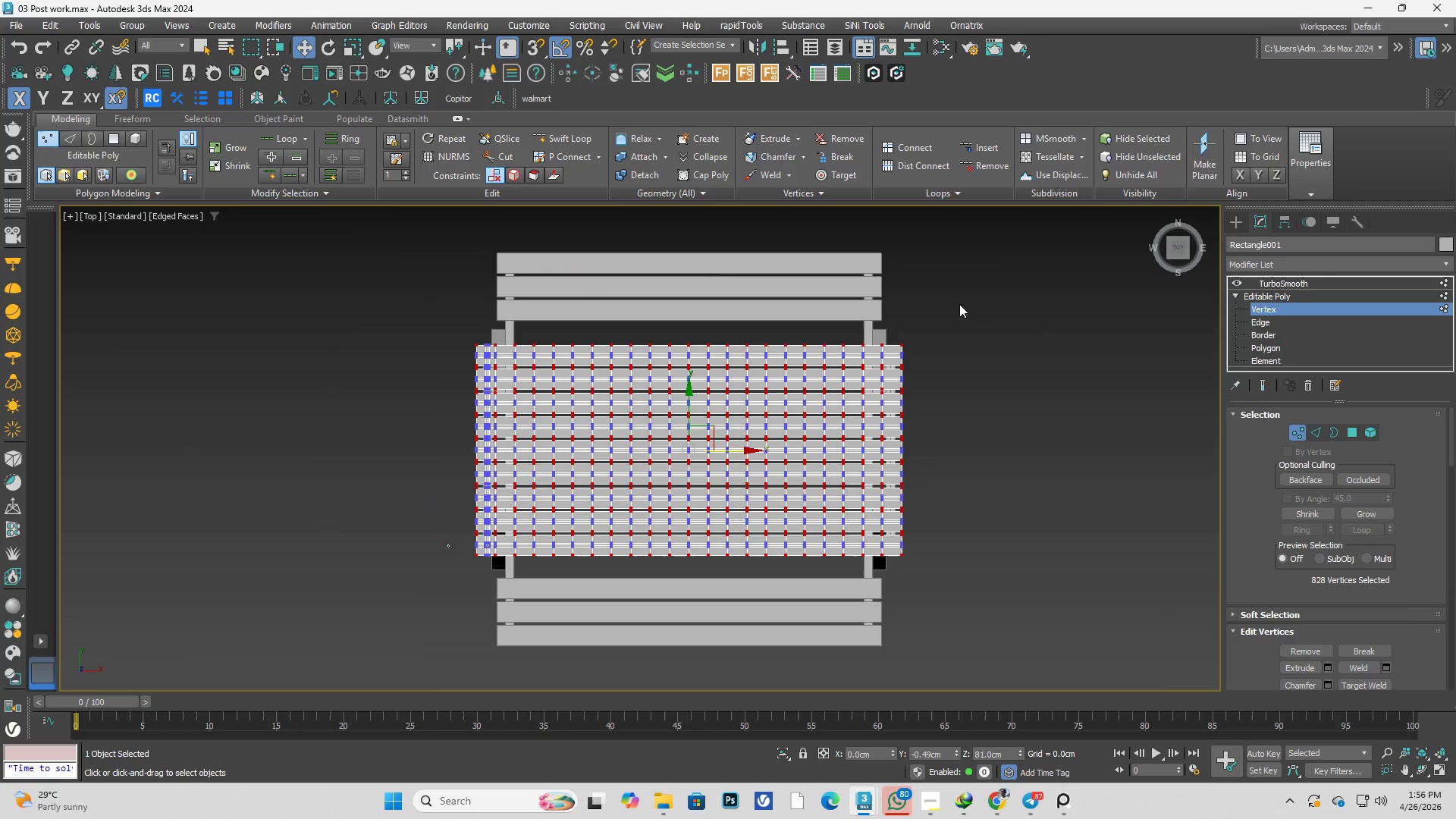 
left_click_drag(start_coordinate=[966, 300], to_coordinate=[704, 615])
 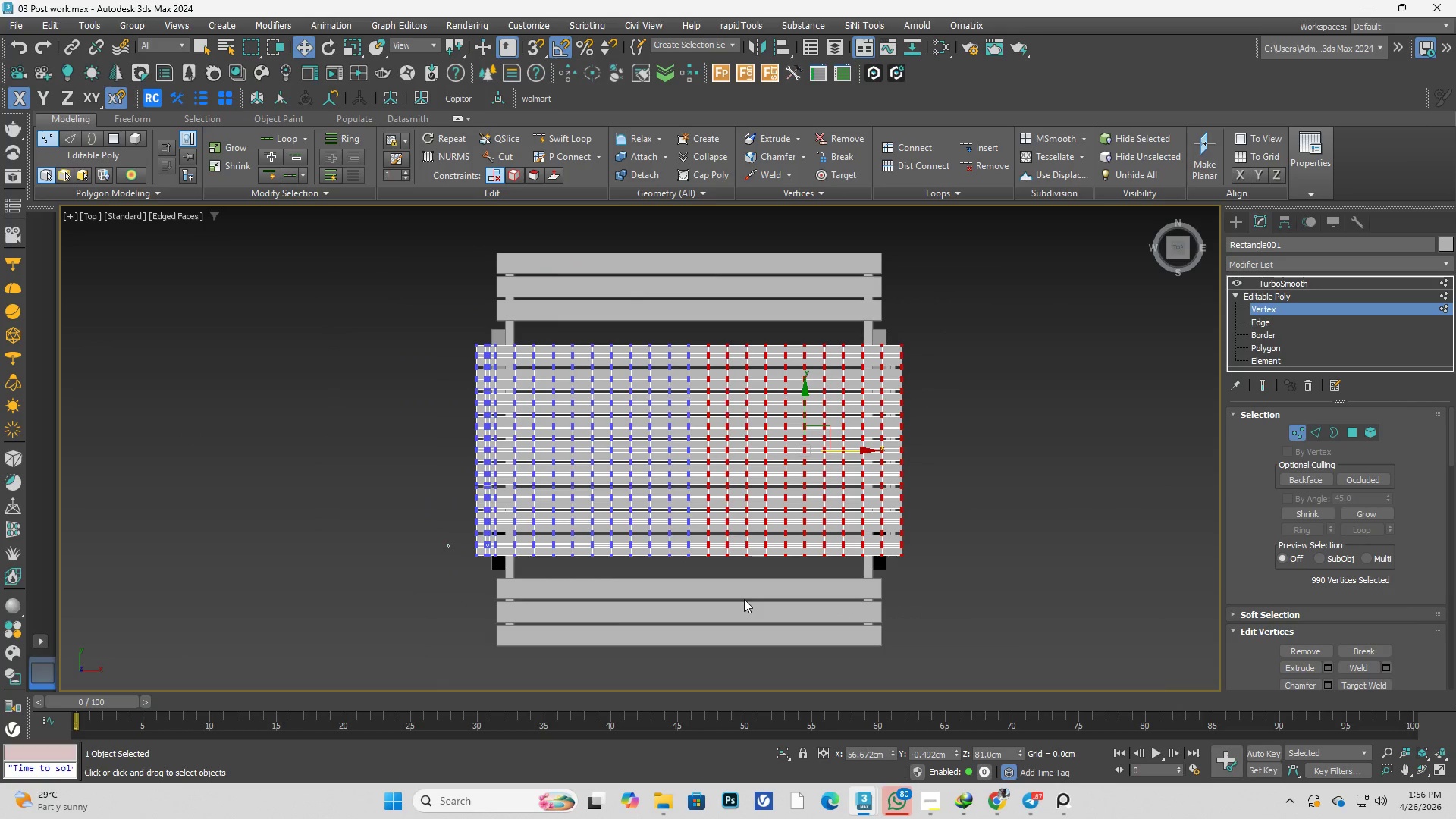 
key(Delete)
 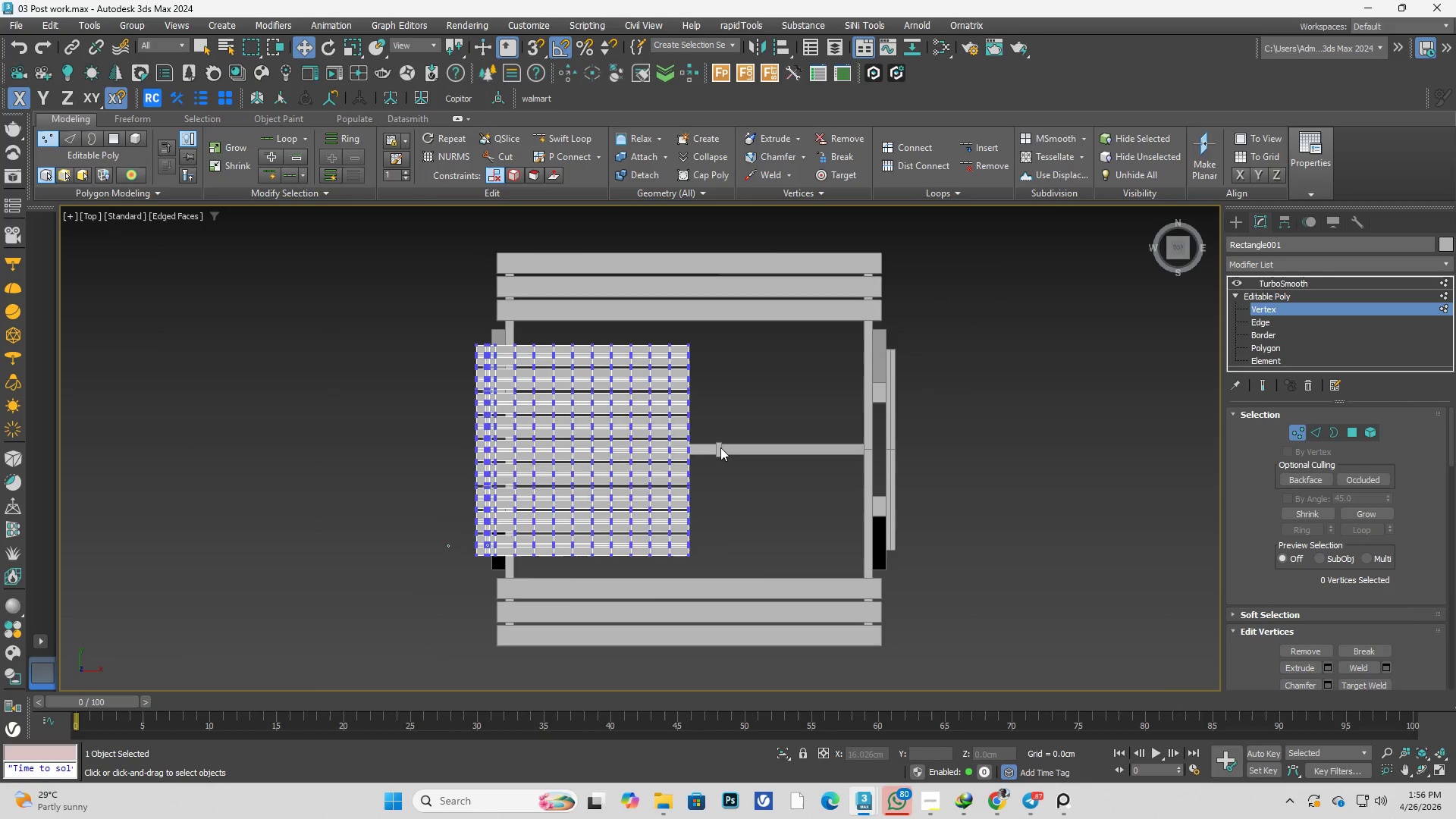 
left_click_drag(start_coordinate=[670, 415], to_coordinate=[628, 485])
 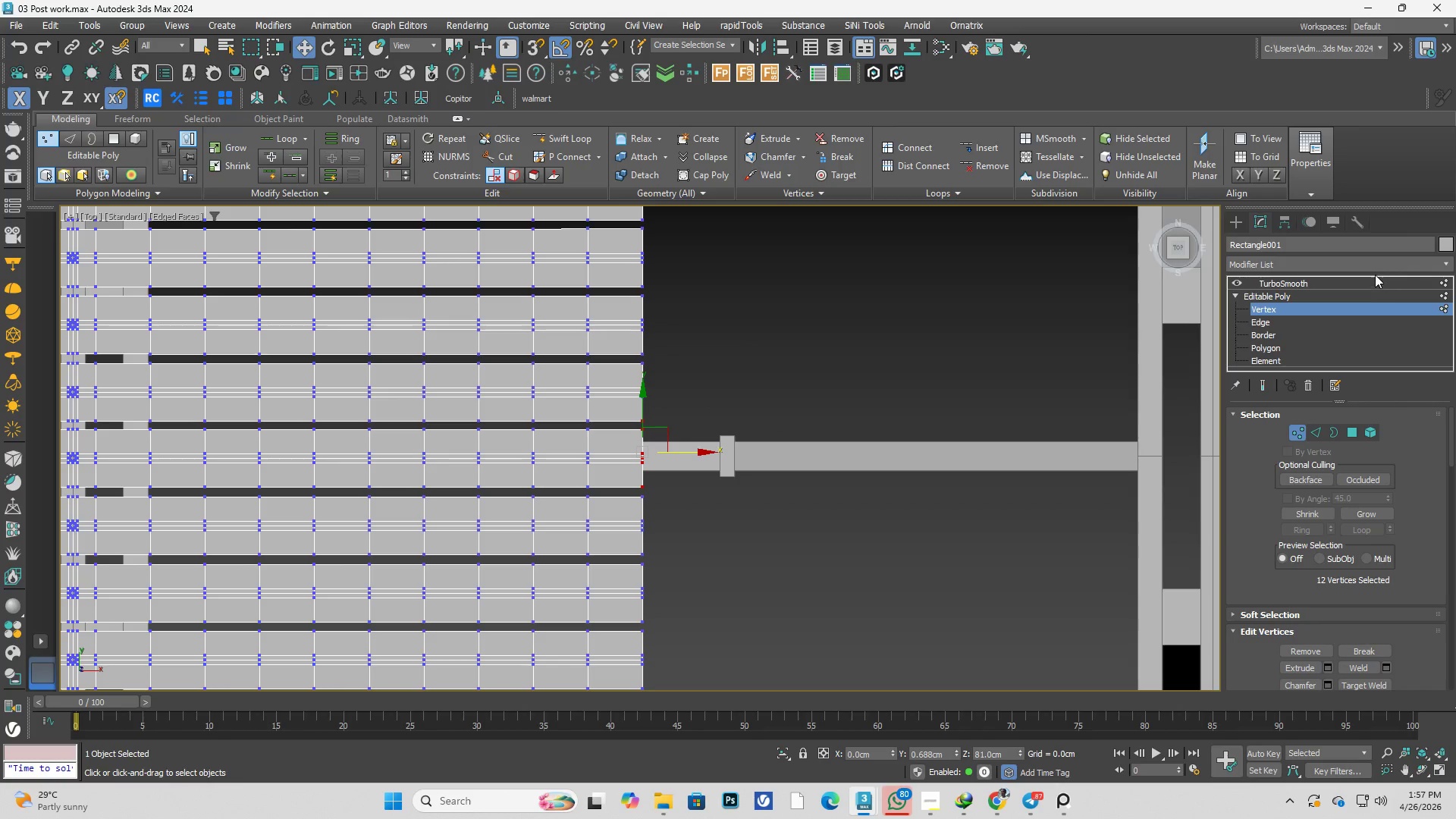 
scroll: coordinate [714, 446], scroll_direction: up, amount: 3.0
 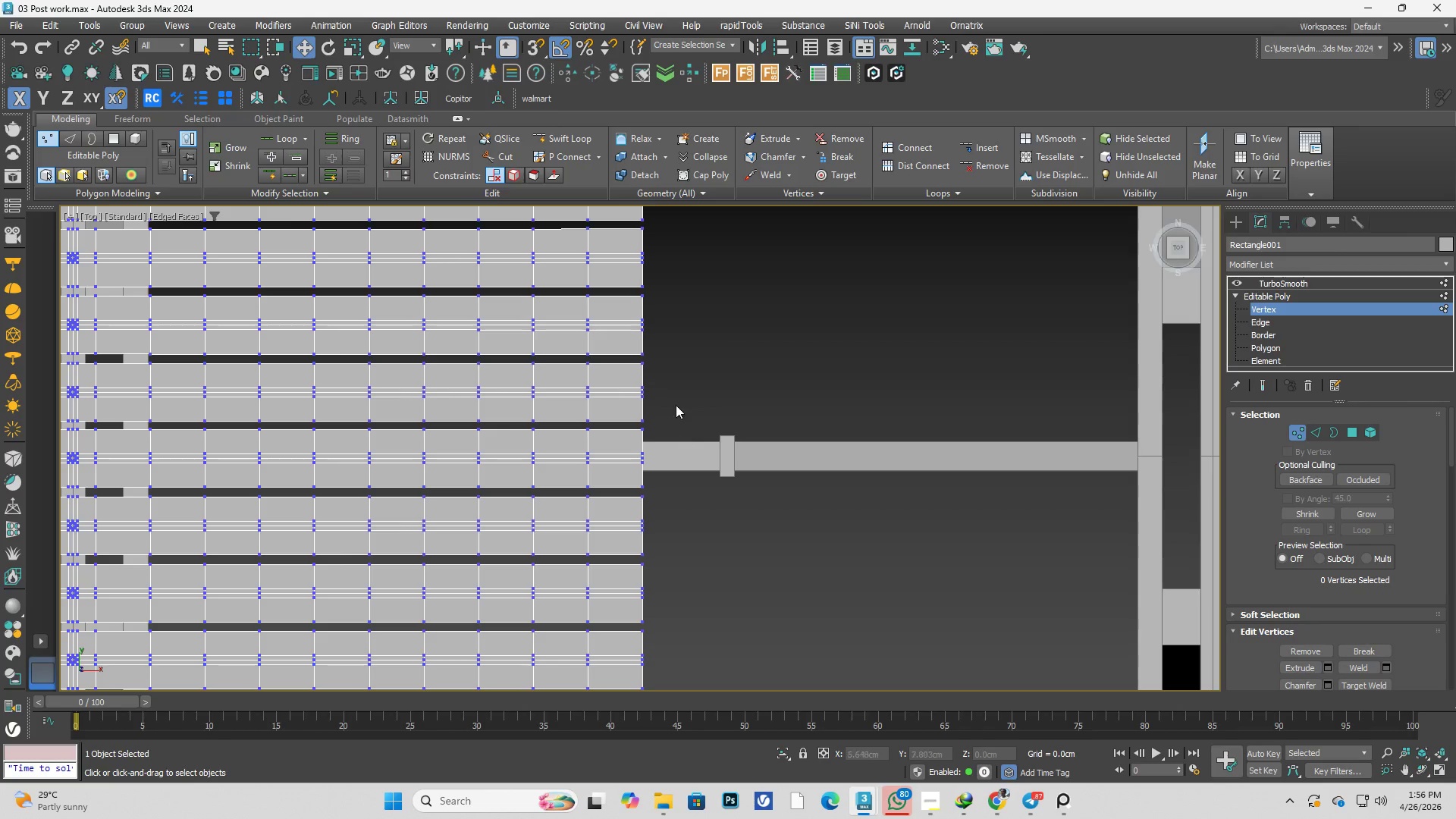 
left_click([1365, 267])
 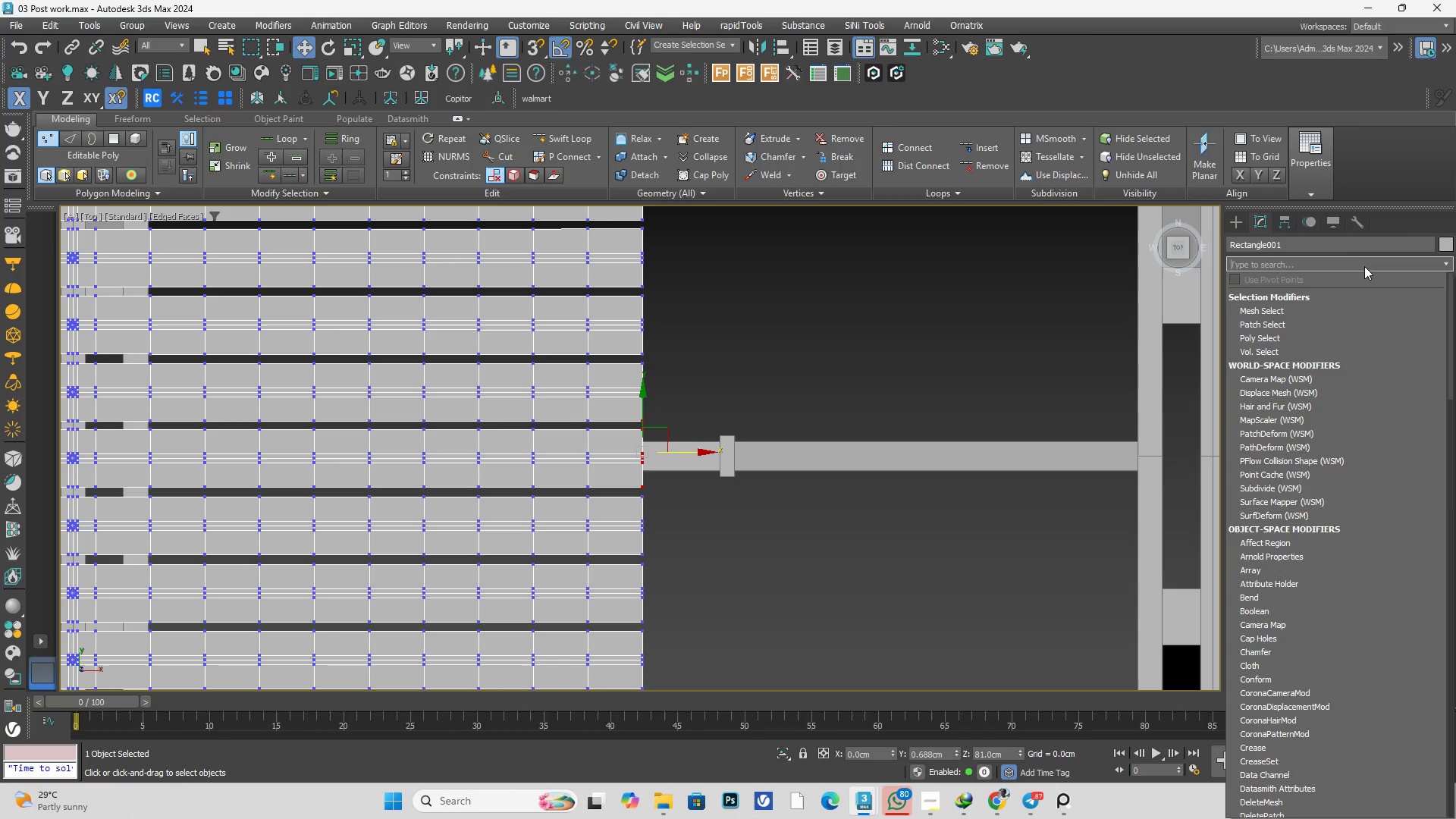 
type(sy)
 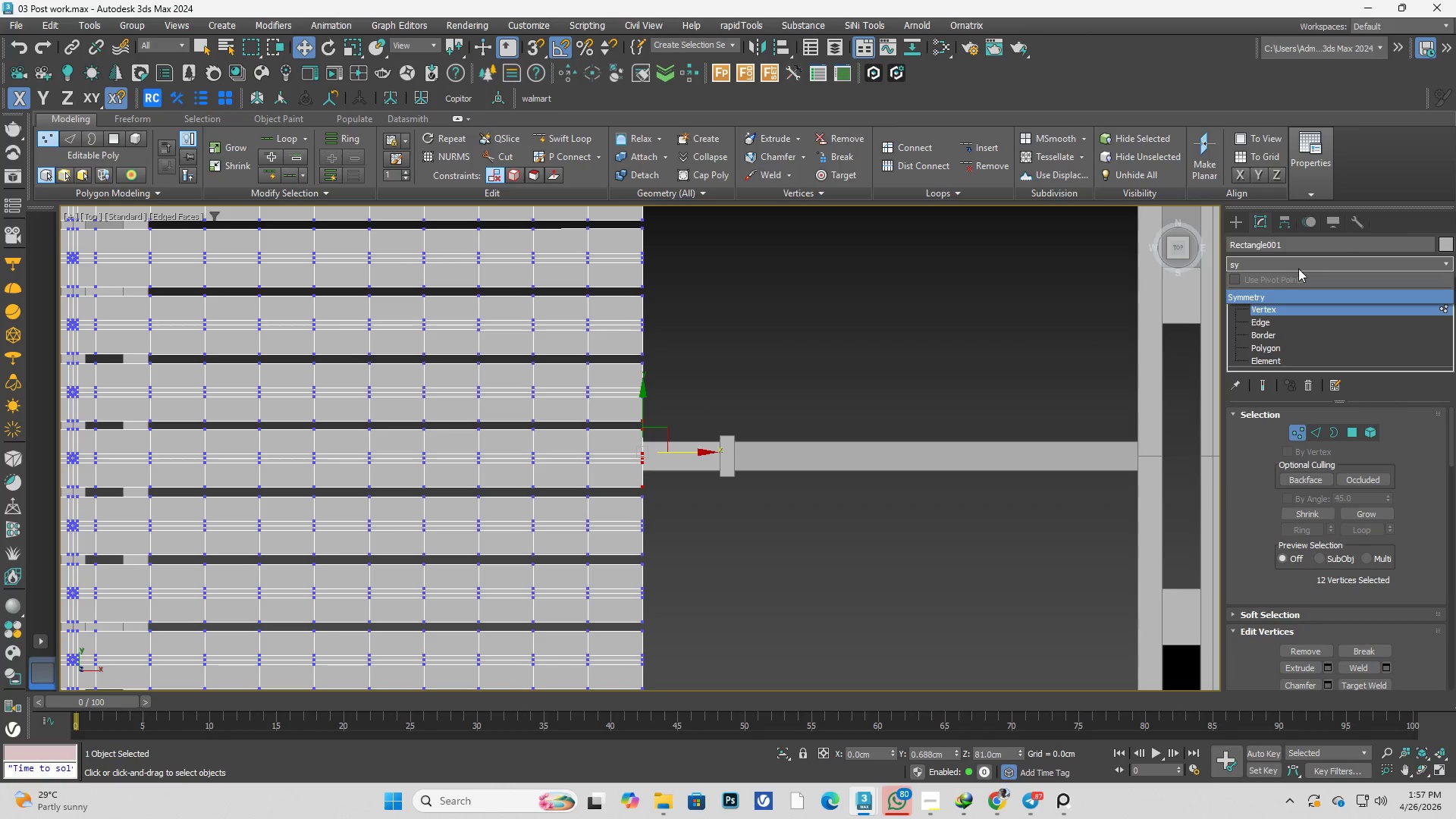 
wait(6.88)
 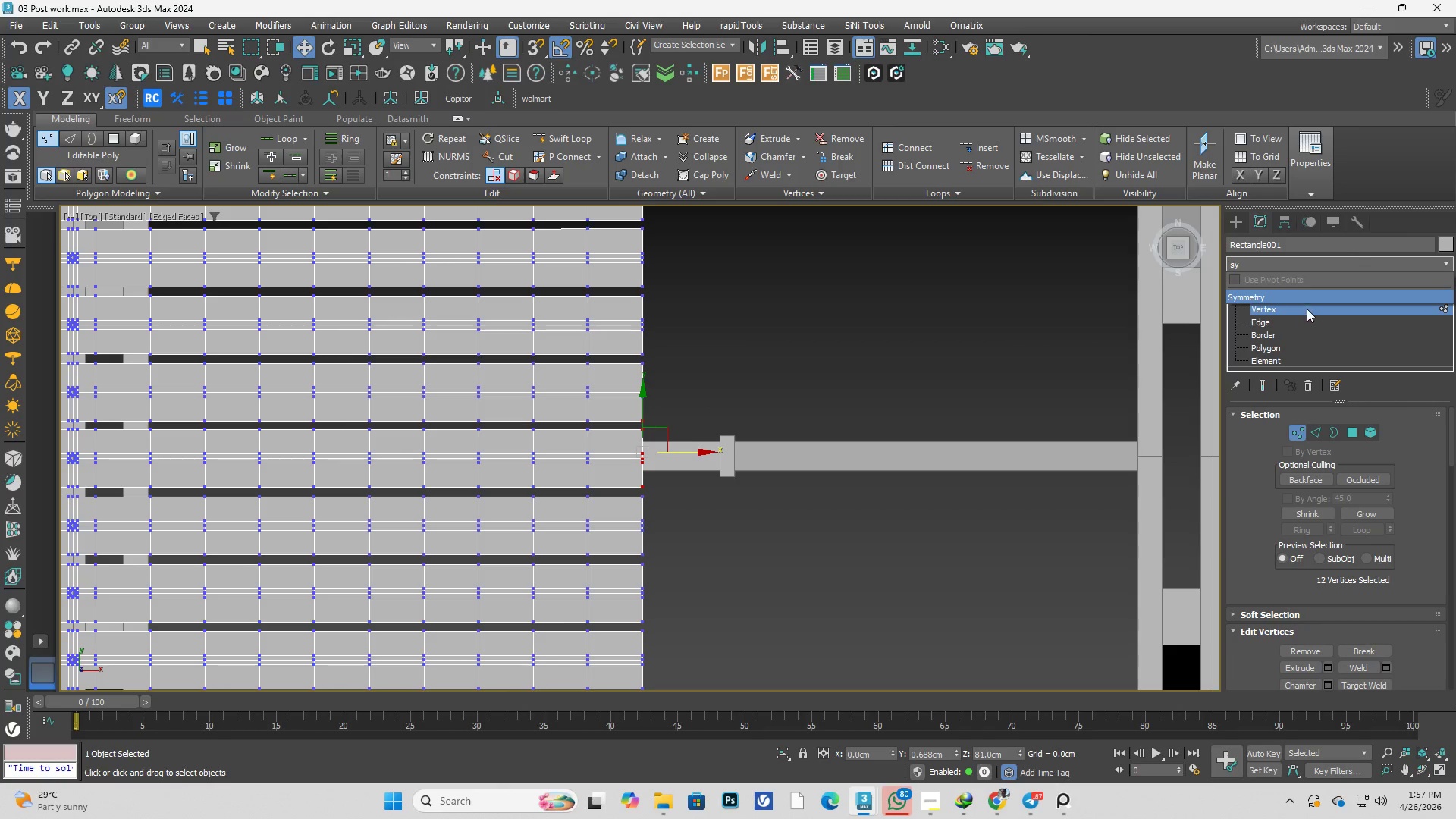 
left_click([1273, 294])
 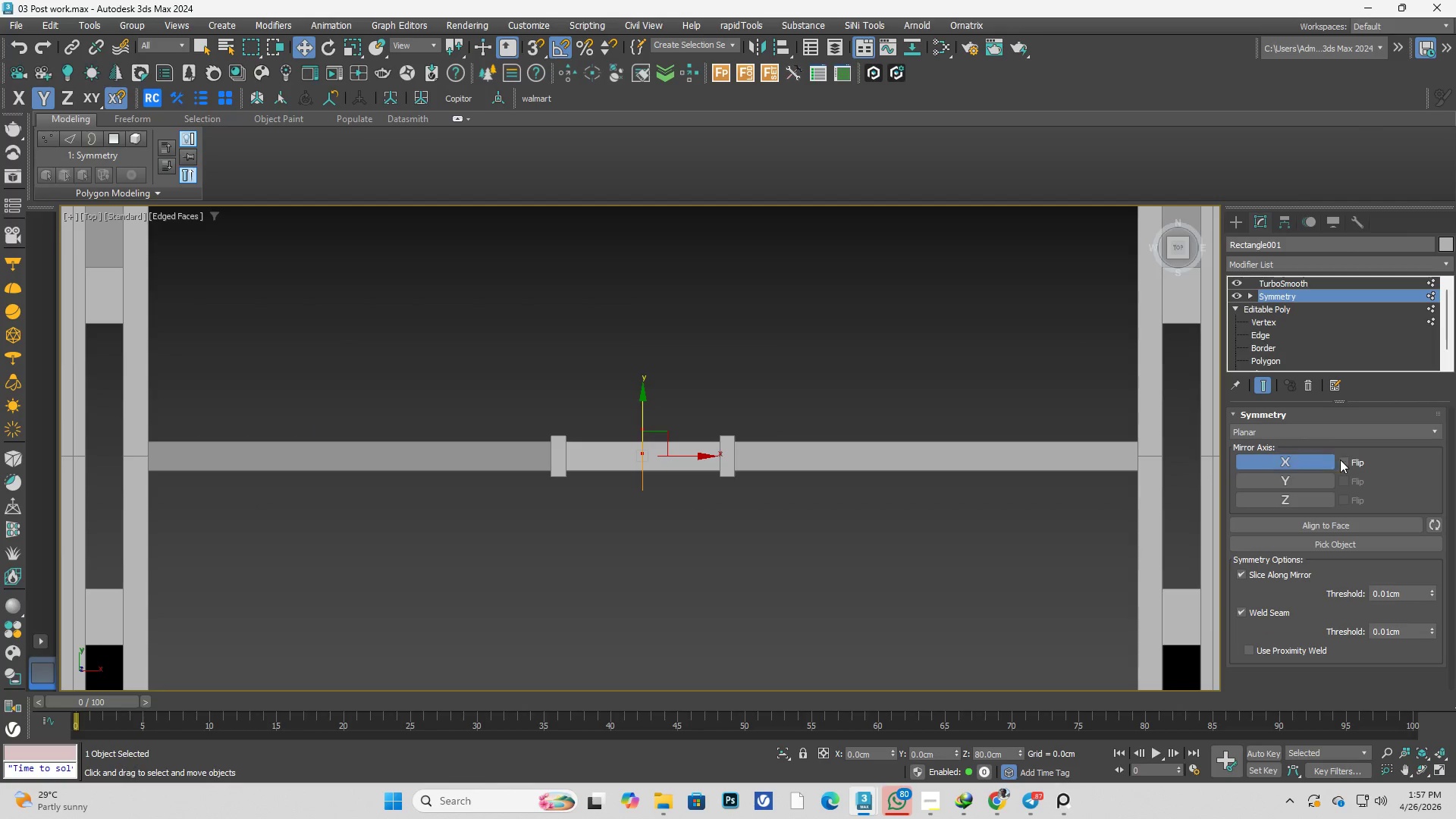 
left_click([1345, 462])
 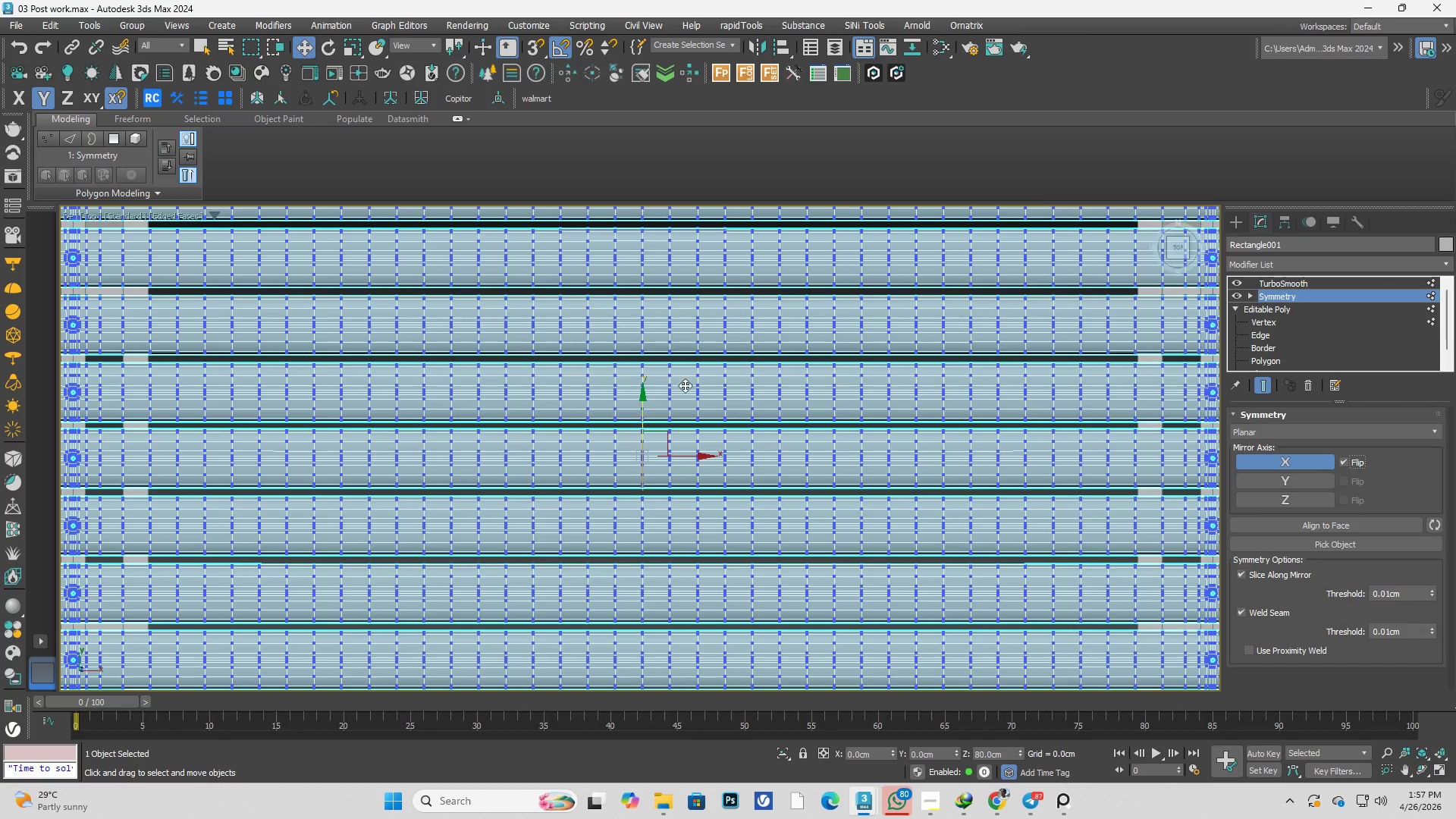 
scroll: coordinate [695, 425], scroll_direction: up, amount: 1.0
 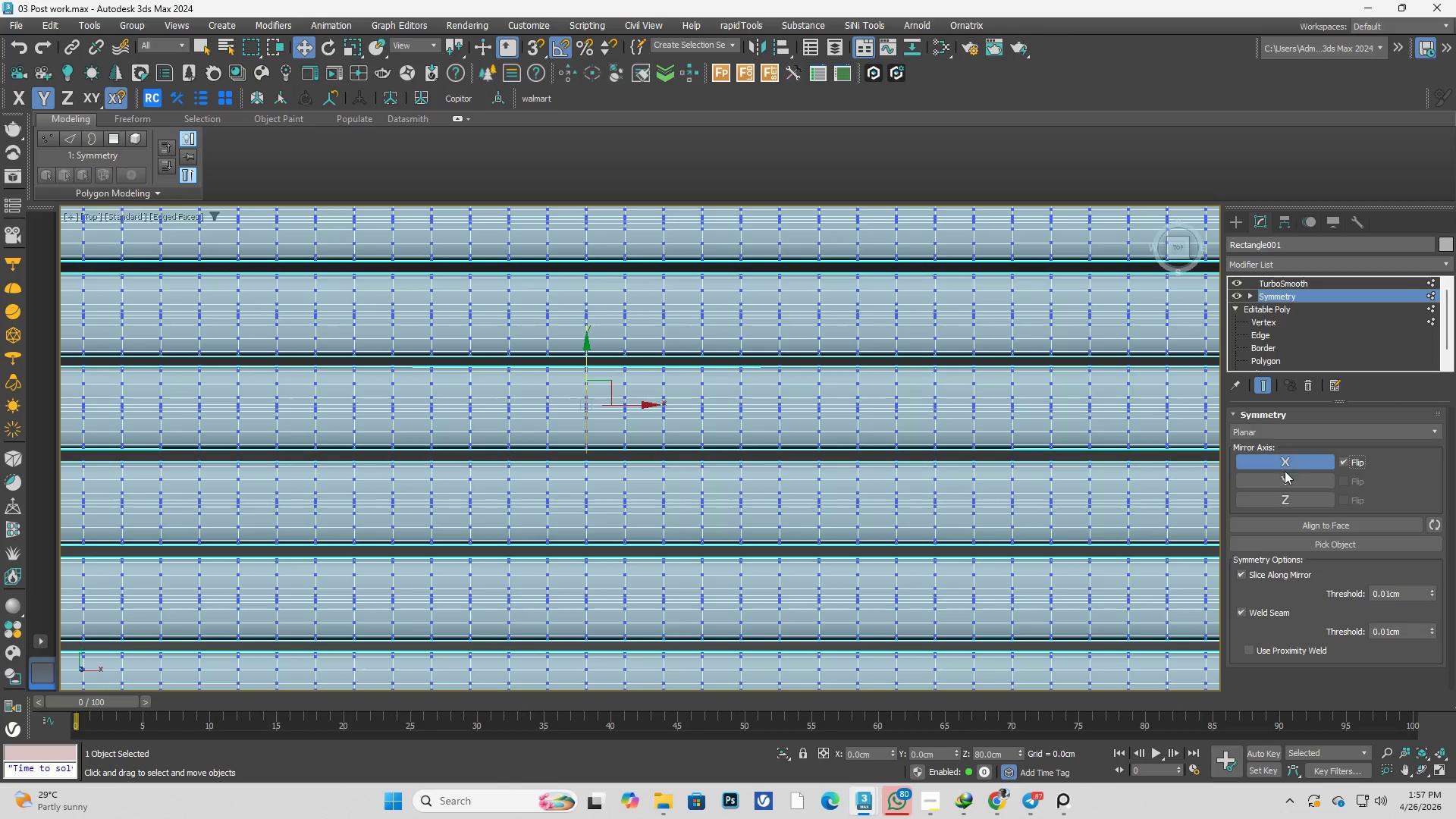 
hold_key(key=AltLeft, duration=0.41)
 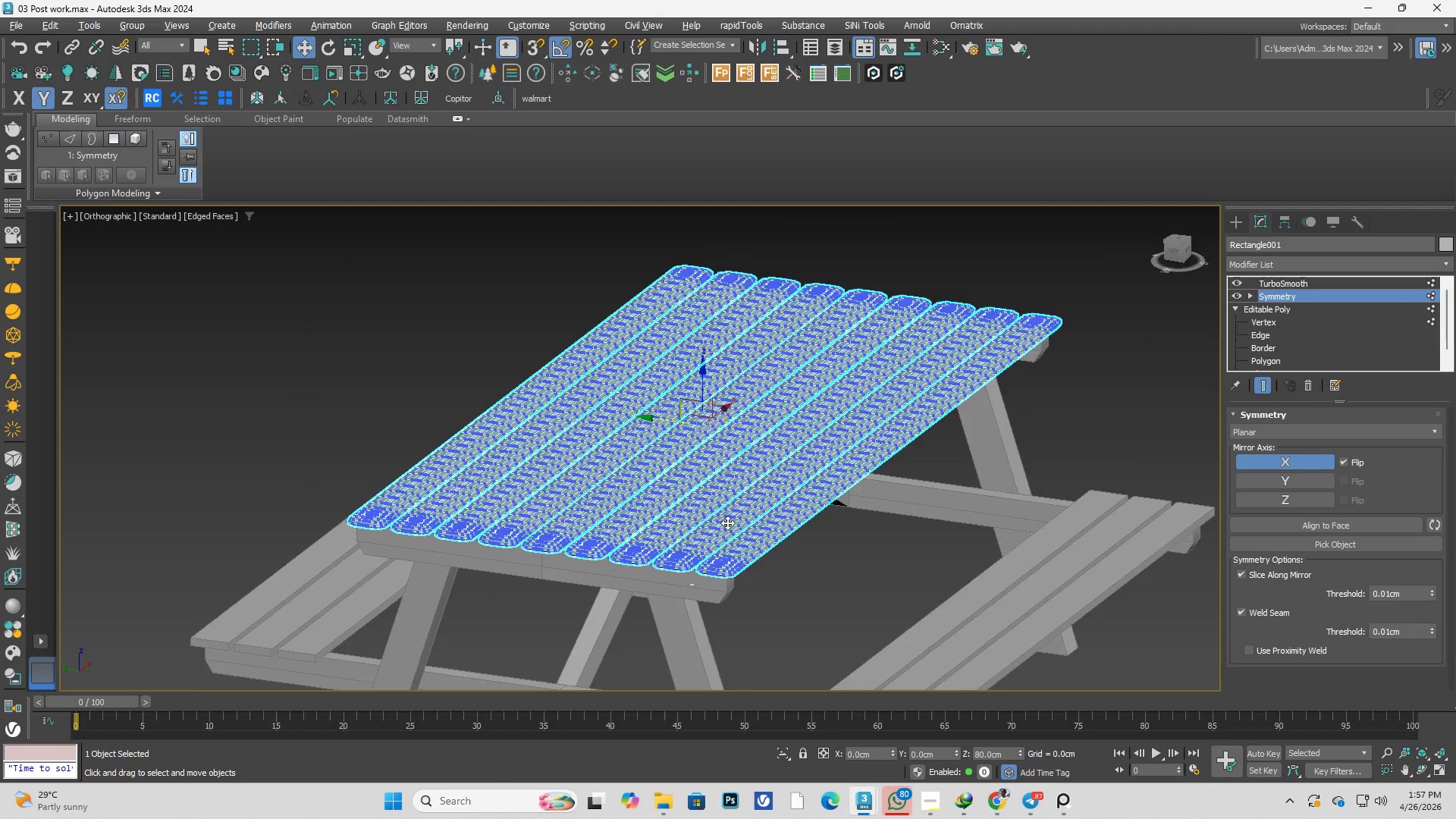 
scroll: coordinate [827, 435], scroll_direction: down, amount: 2.0
 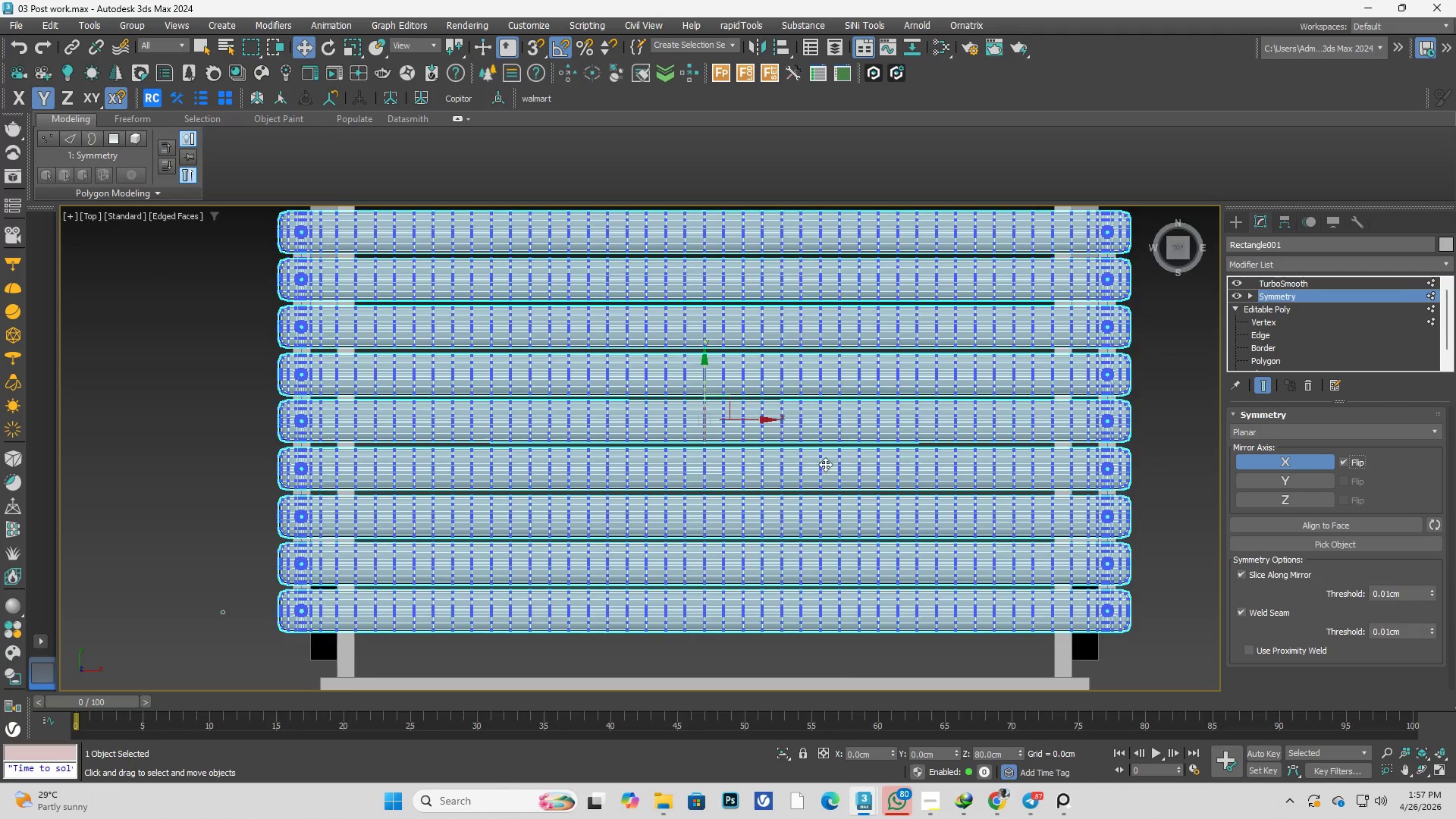 
key(Alt+AltLeft)
 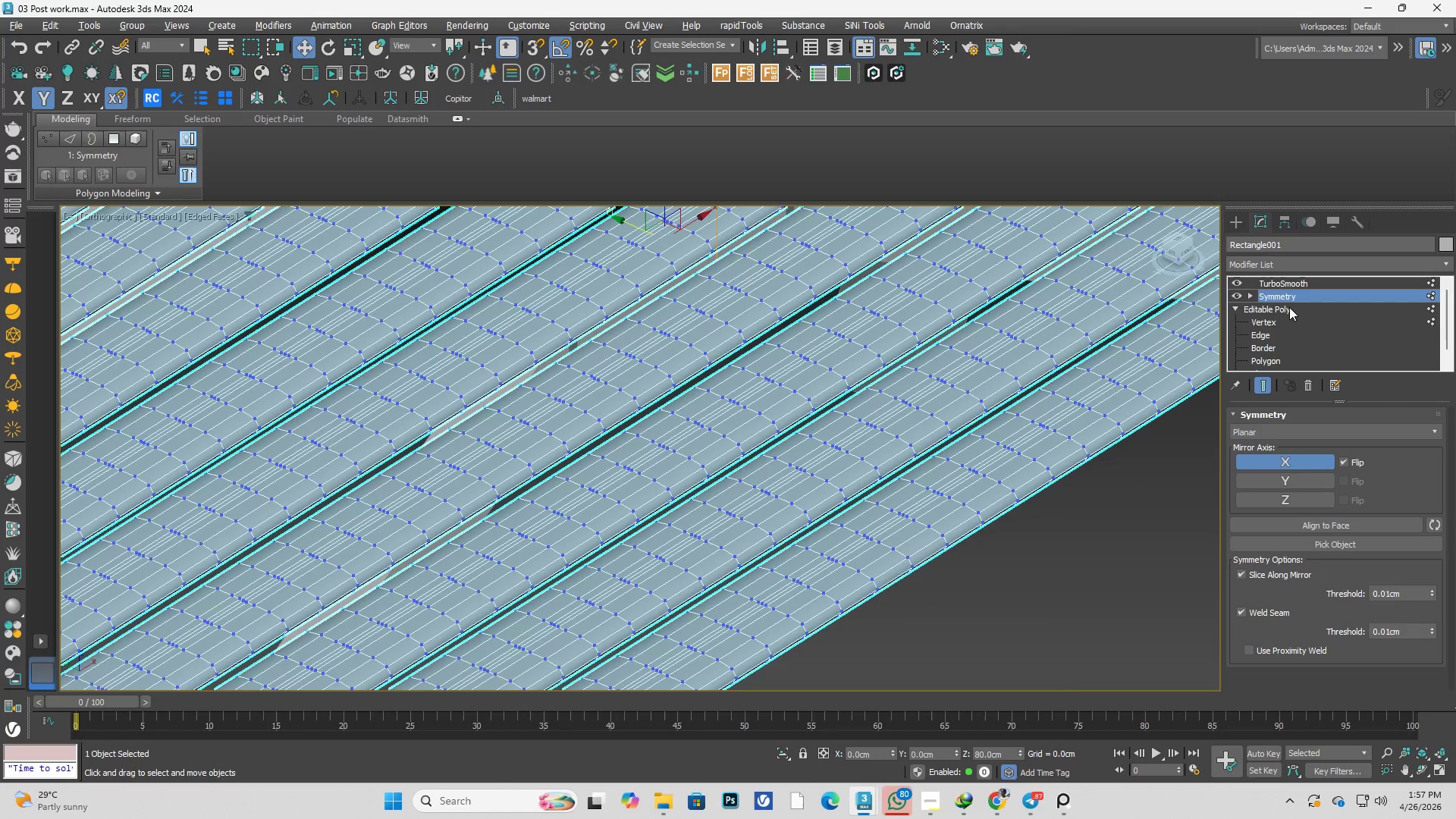 
scroll: coordinate [723, 526], scroll_direction: up, amount: 3.0
 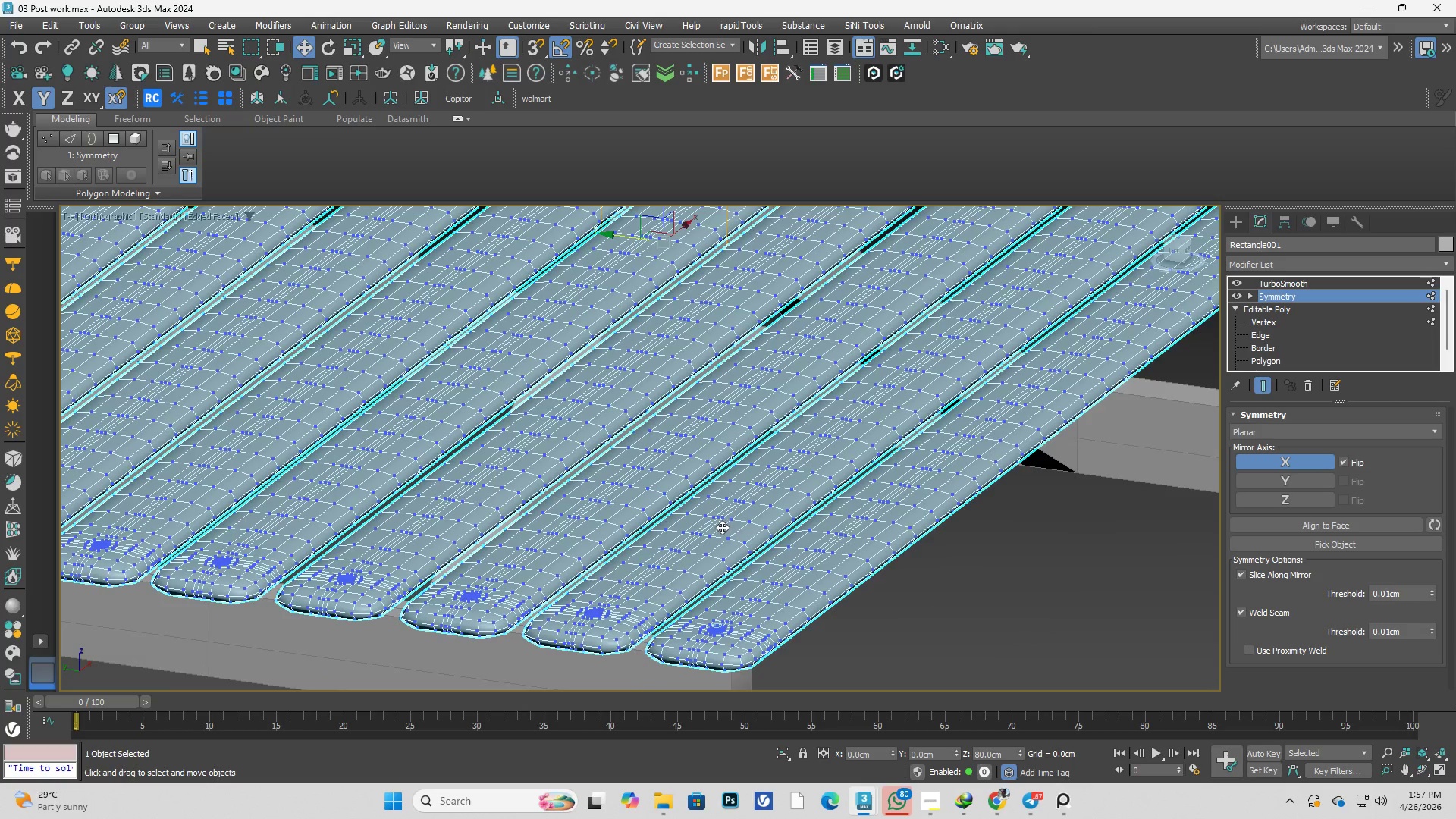 
key(NumpadDecimal)
 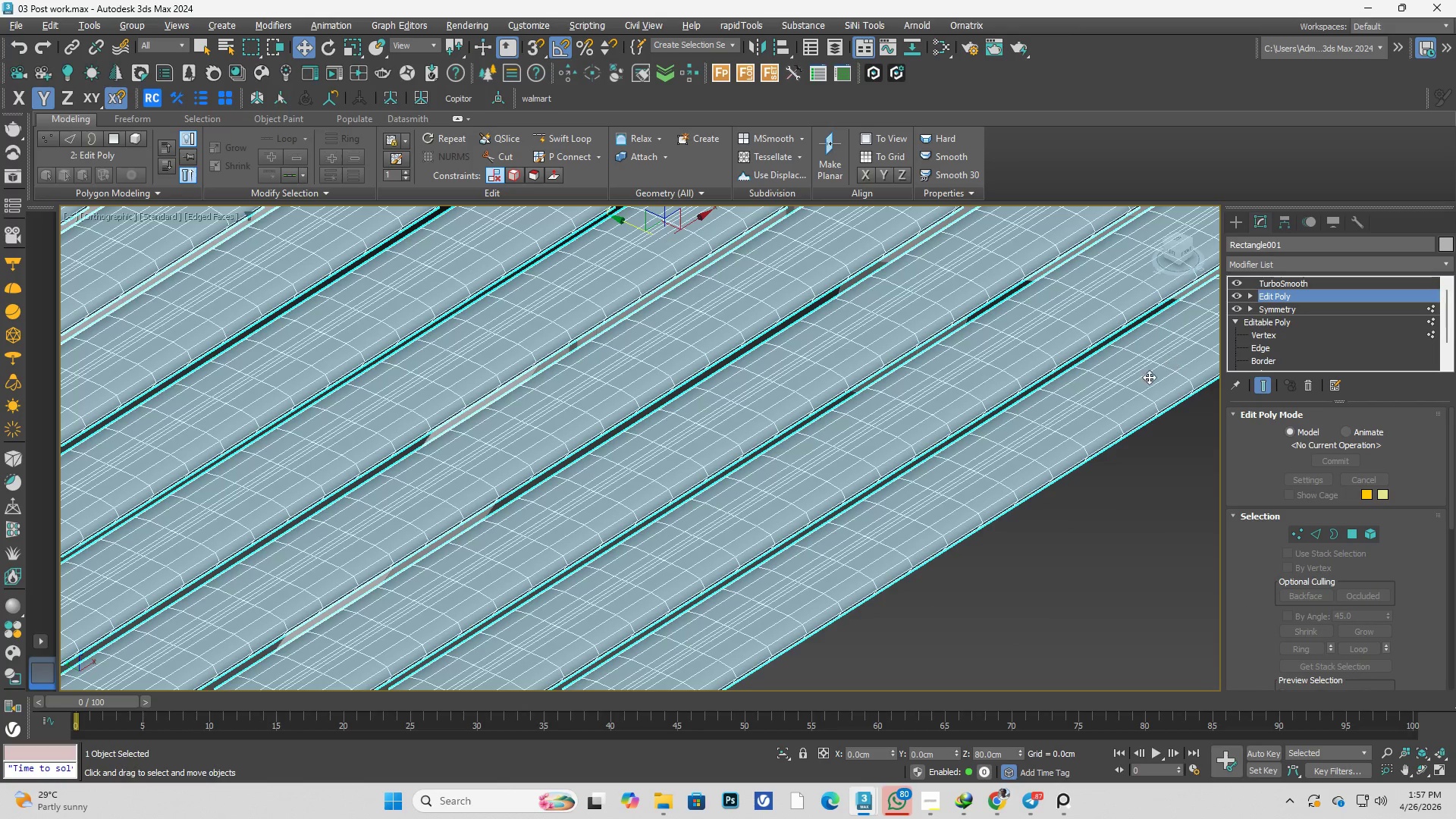 
key(Control+ControlLeft)
 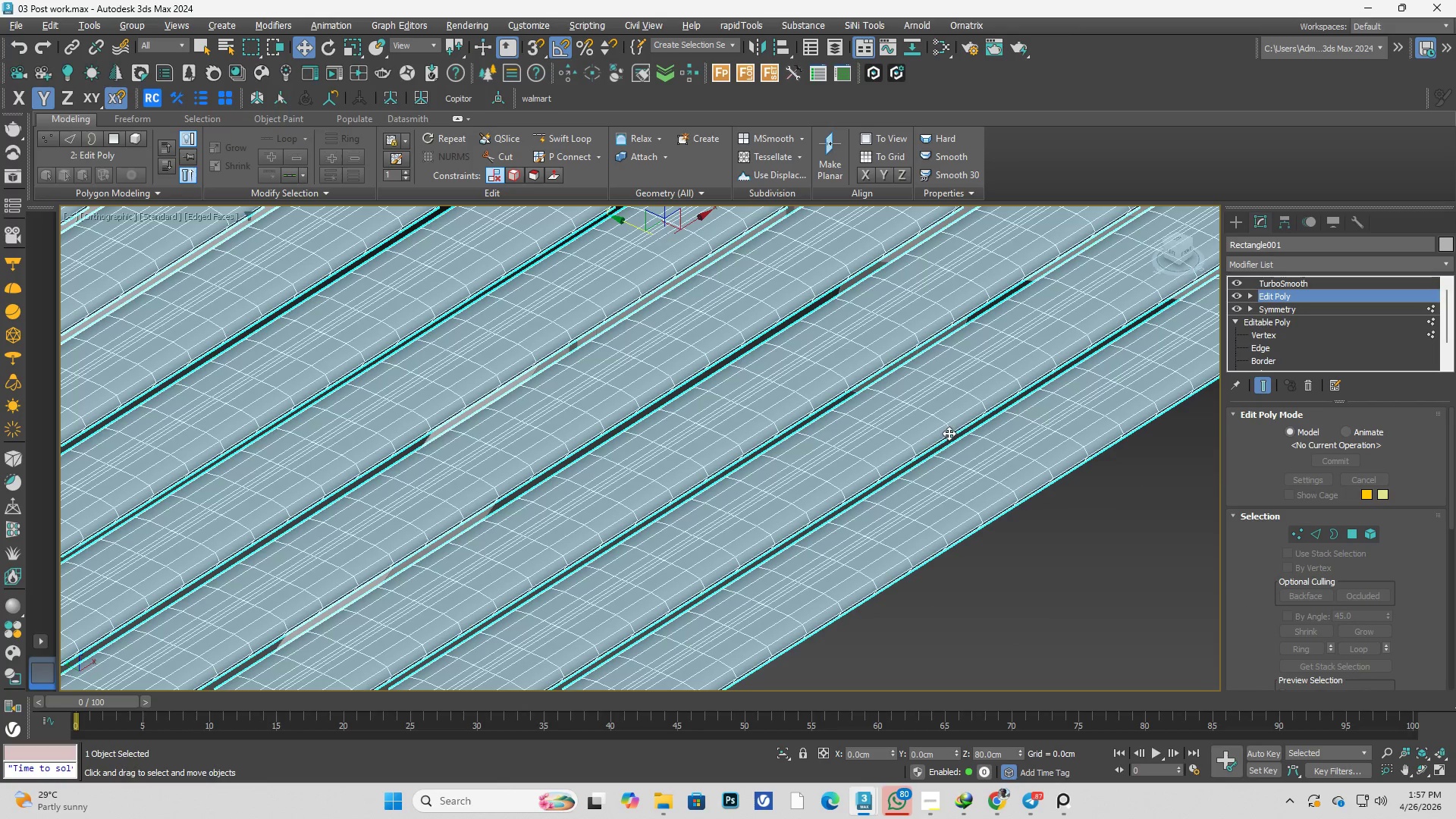 
key(Control+ControlLeft)
 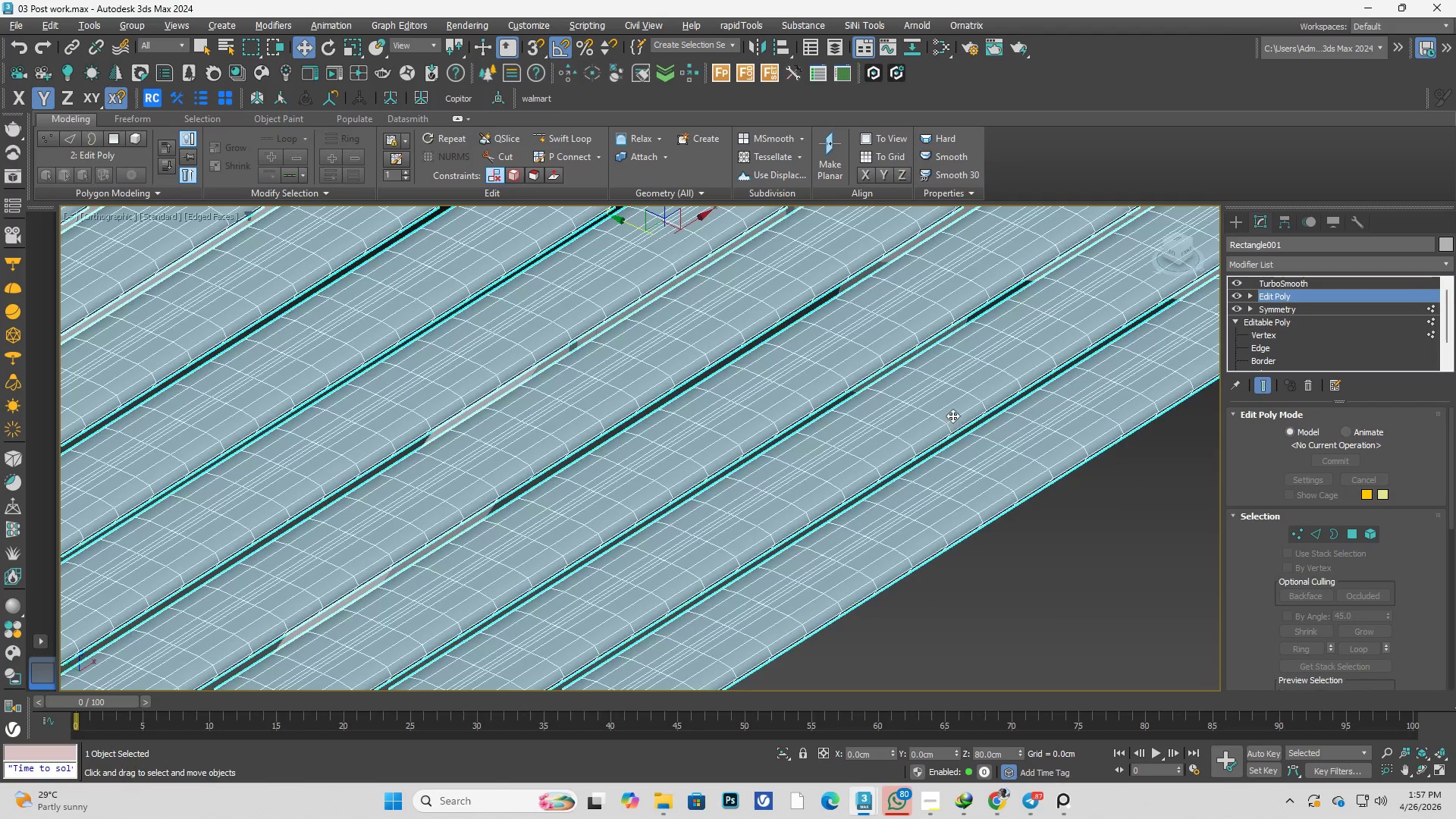 
key(Control+Space)
 